 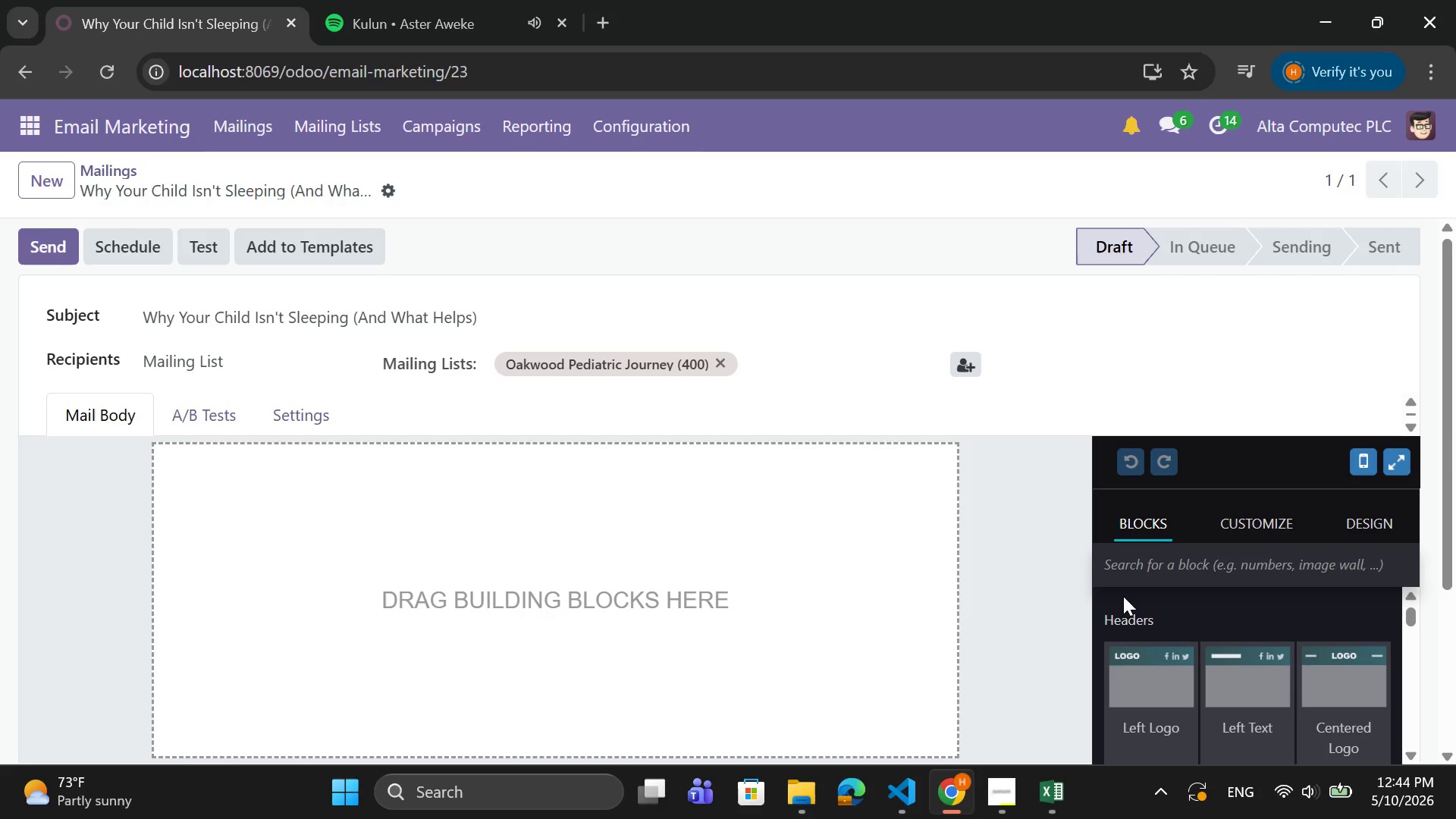 
scroll: coordinate [1175, 668], scroll_direction: down, amount: 2.0
 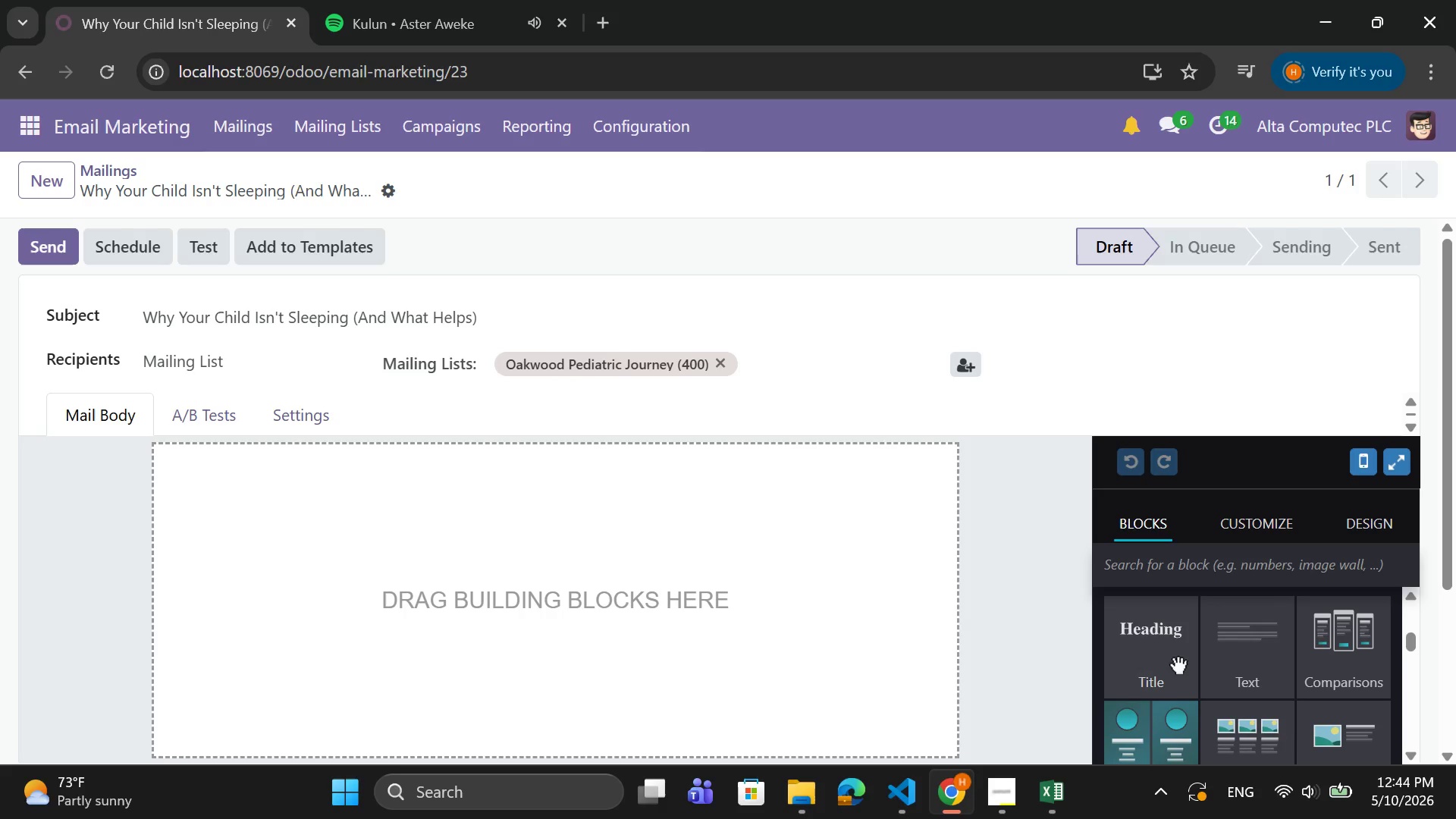 
left_click_drag(start_coordinate=[1177, 661], to_coordinate=[823, 516])
 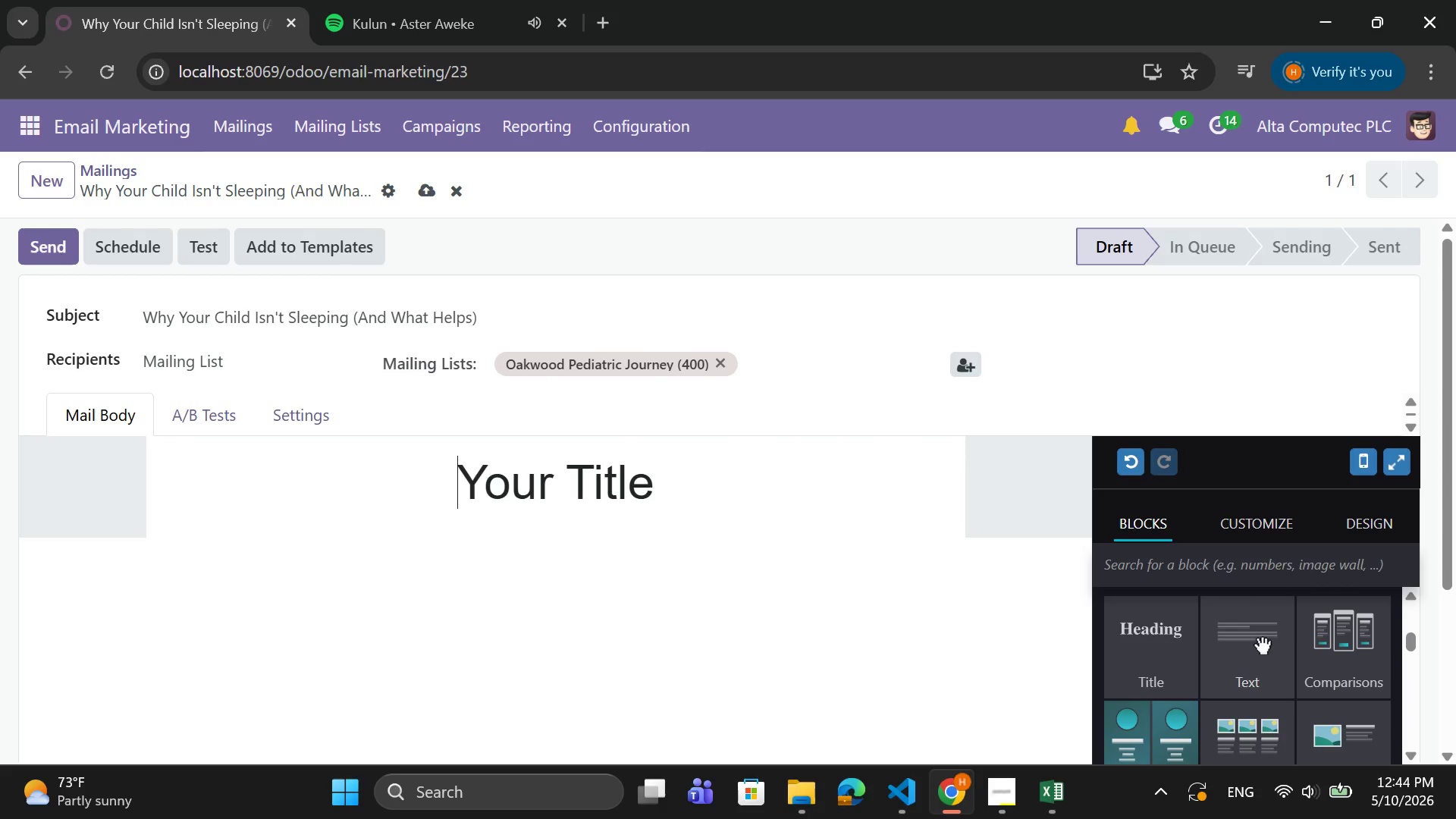 
left_click_drag(start_coordinate=[1261, 642], to_coordinate=[600, 599])
 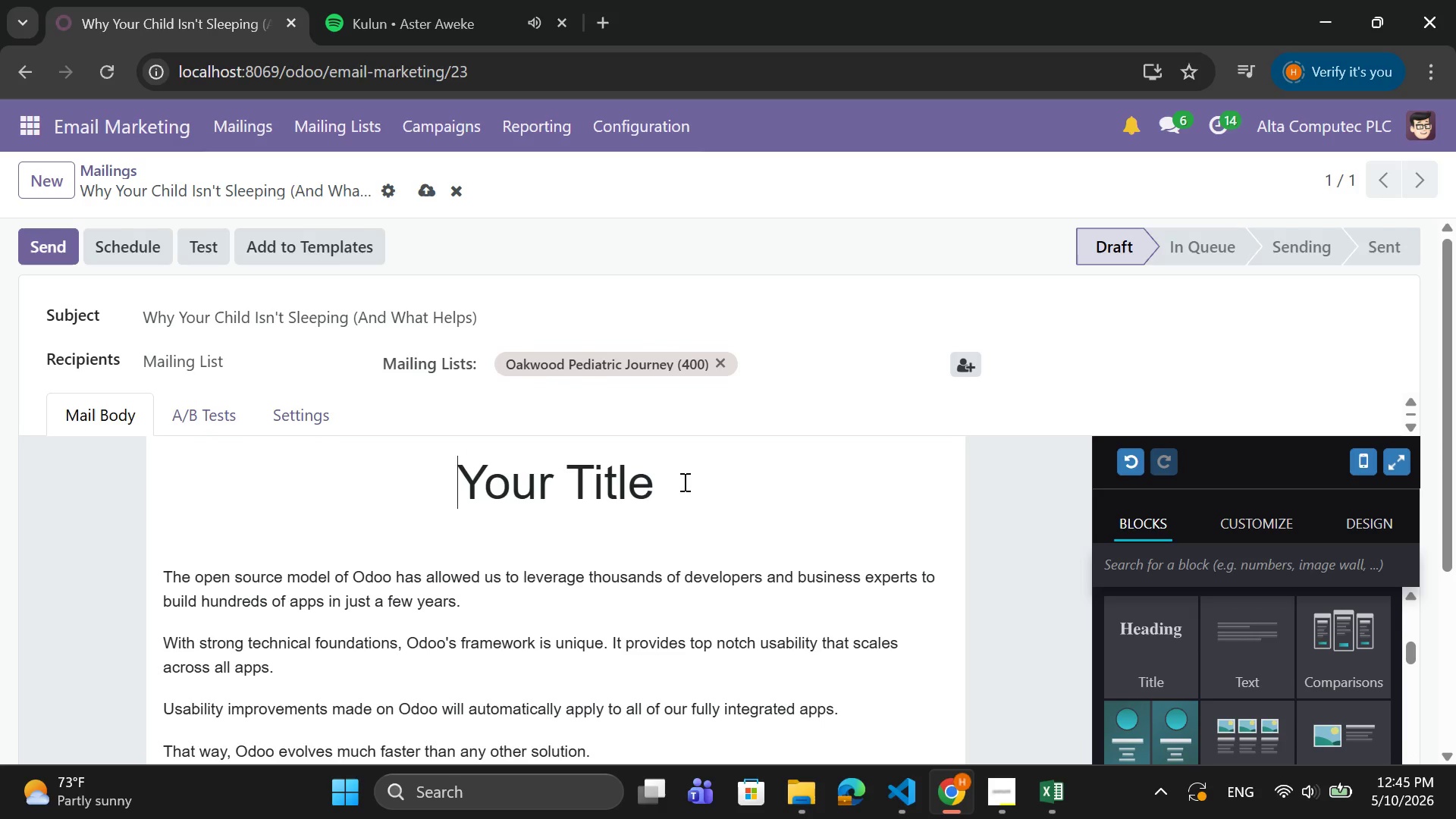 
left_click_drag(start_coordinate=[682, 481], to_coordinate=[469, 484])
 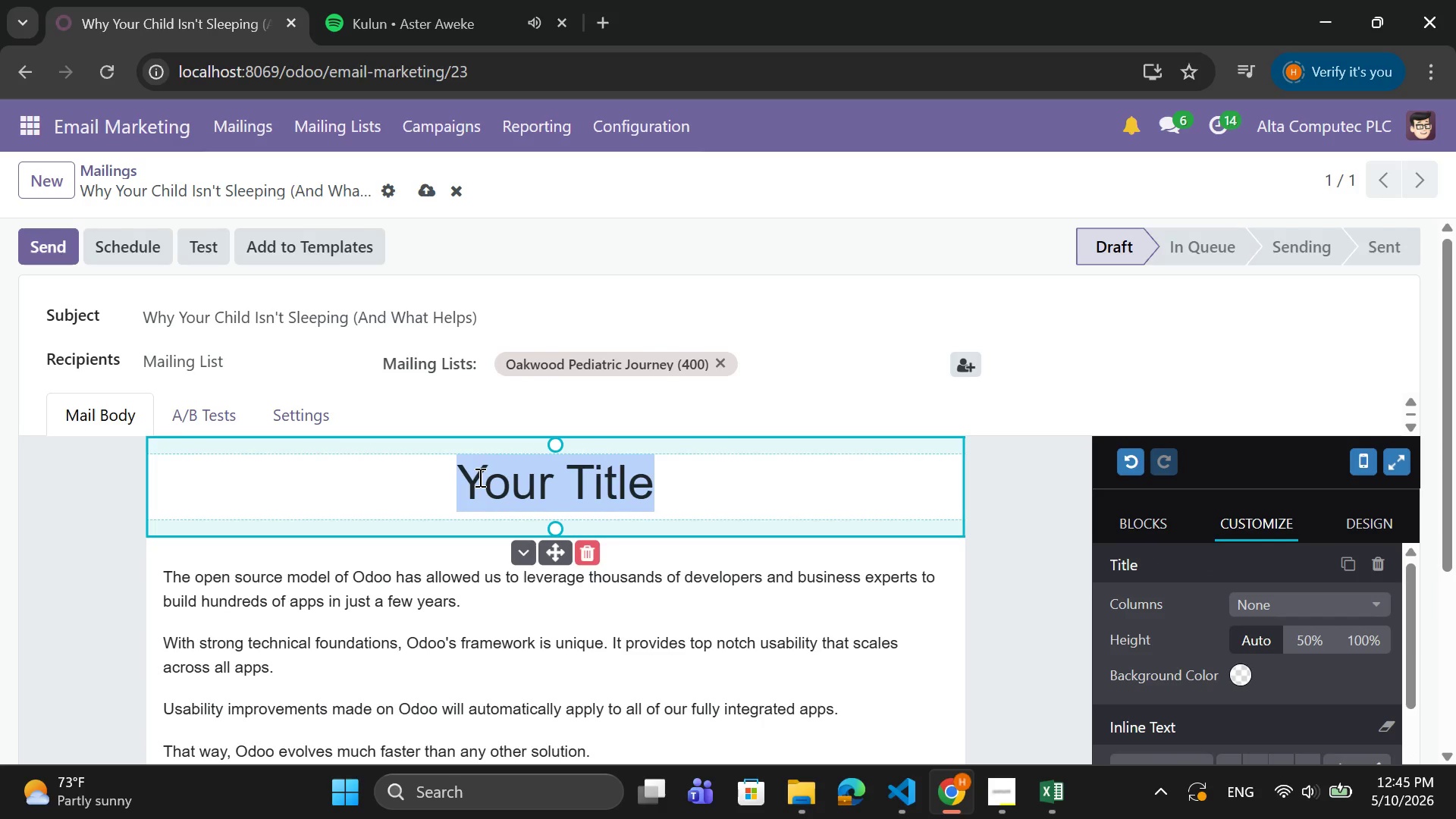 
type(Wy)
key(Backspace)
type(hy Your Child Isn't Sleeping ())
 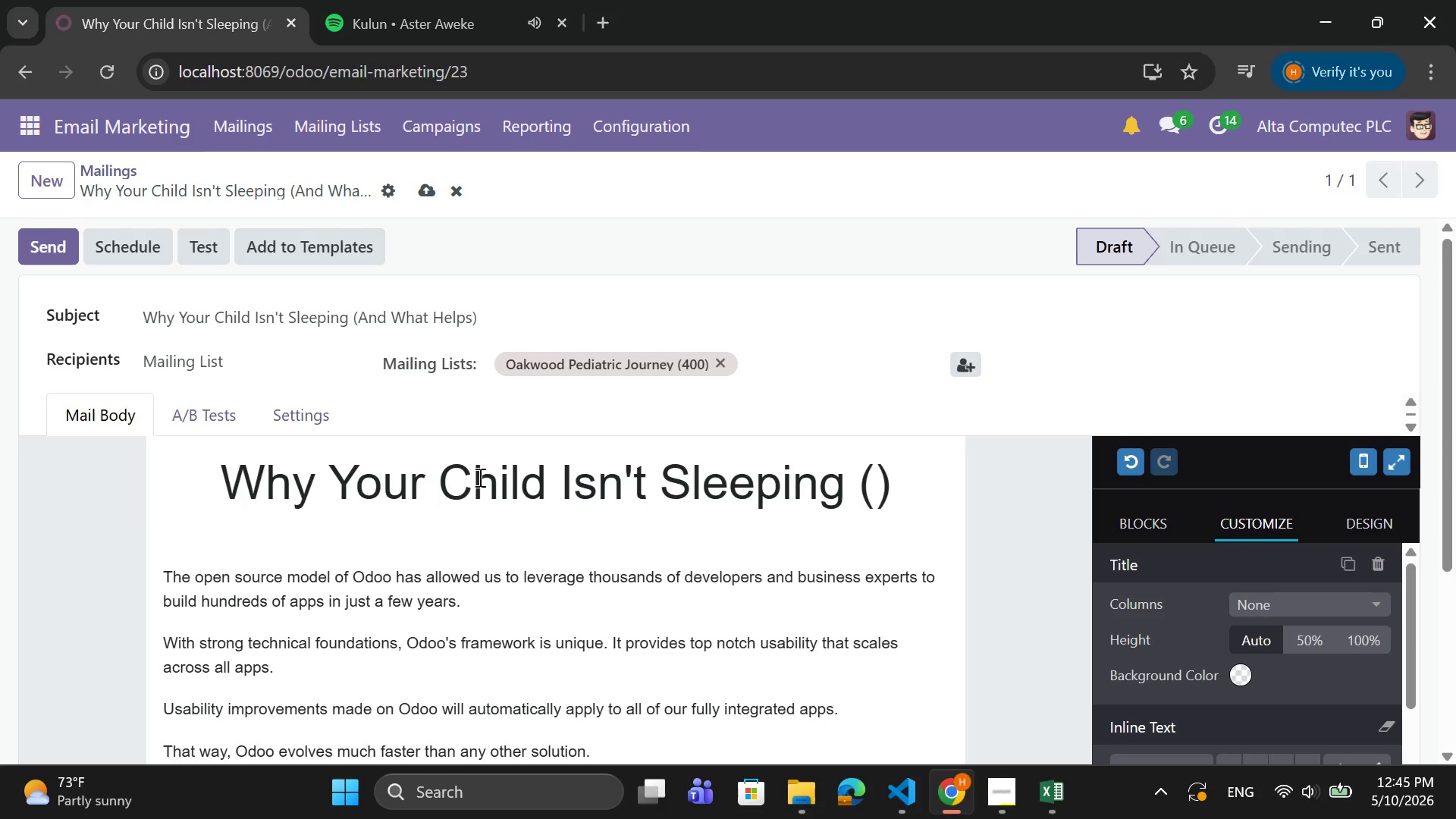 
key(ArrowLeft)
 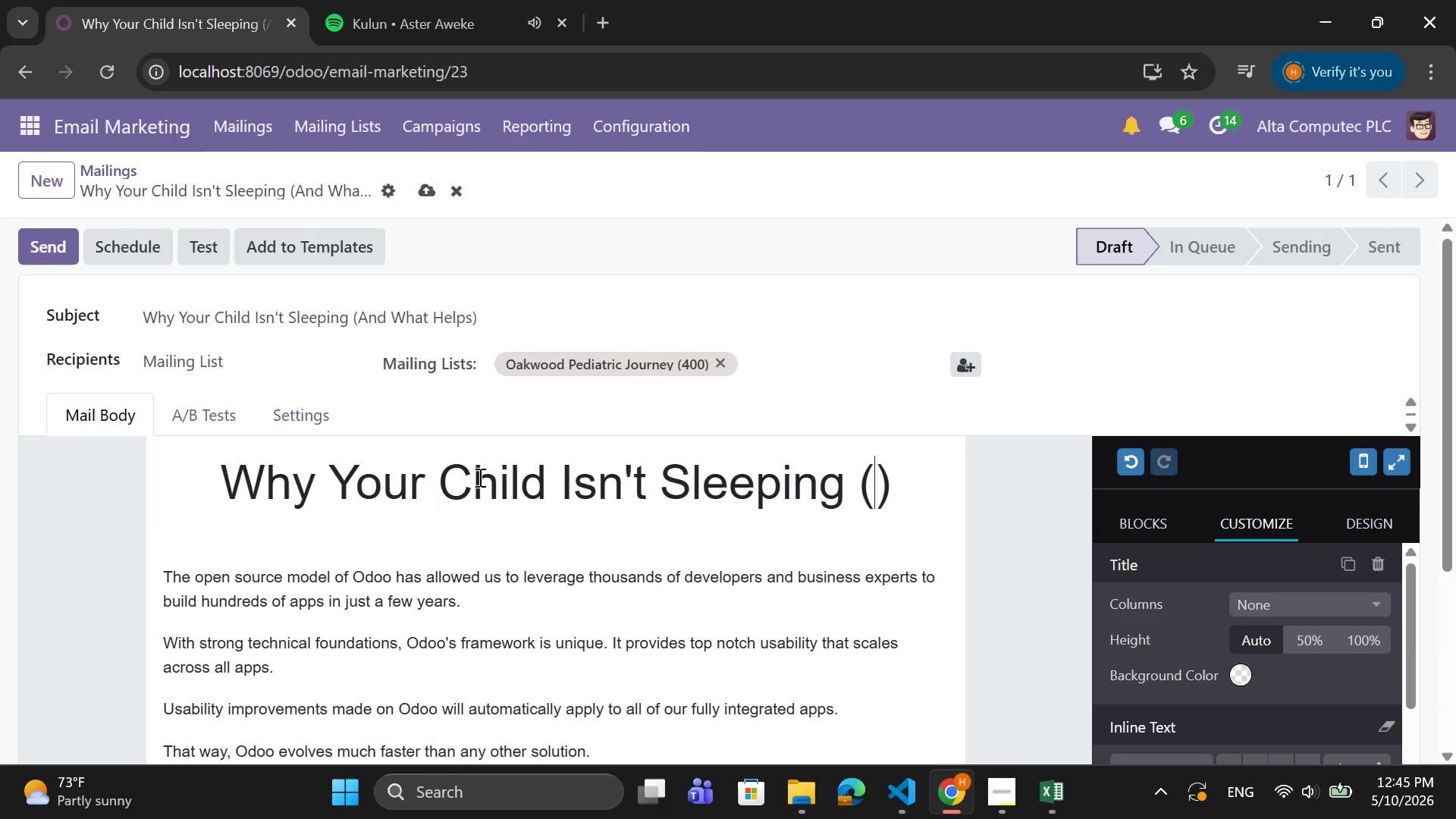 
type(AN)
key(Backspace)
type(nd What Helps)
 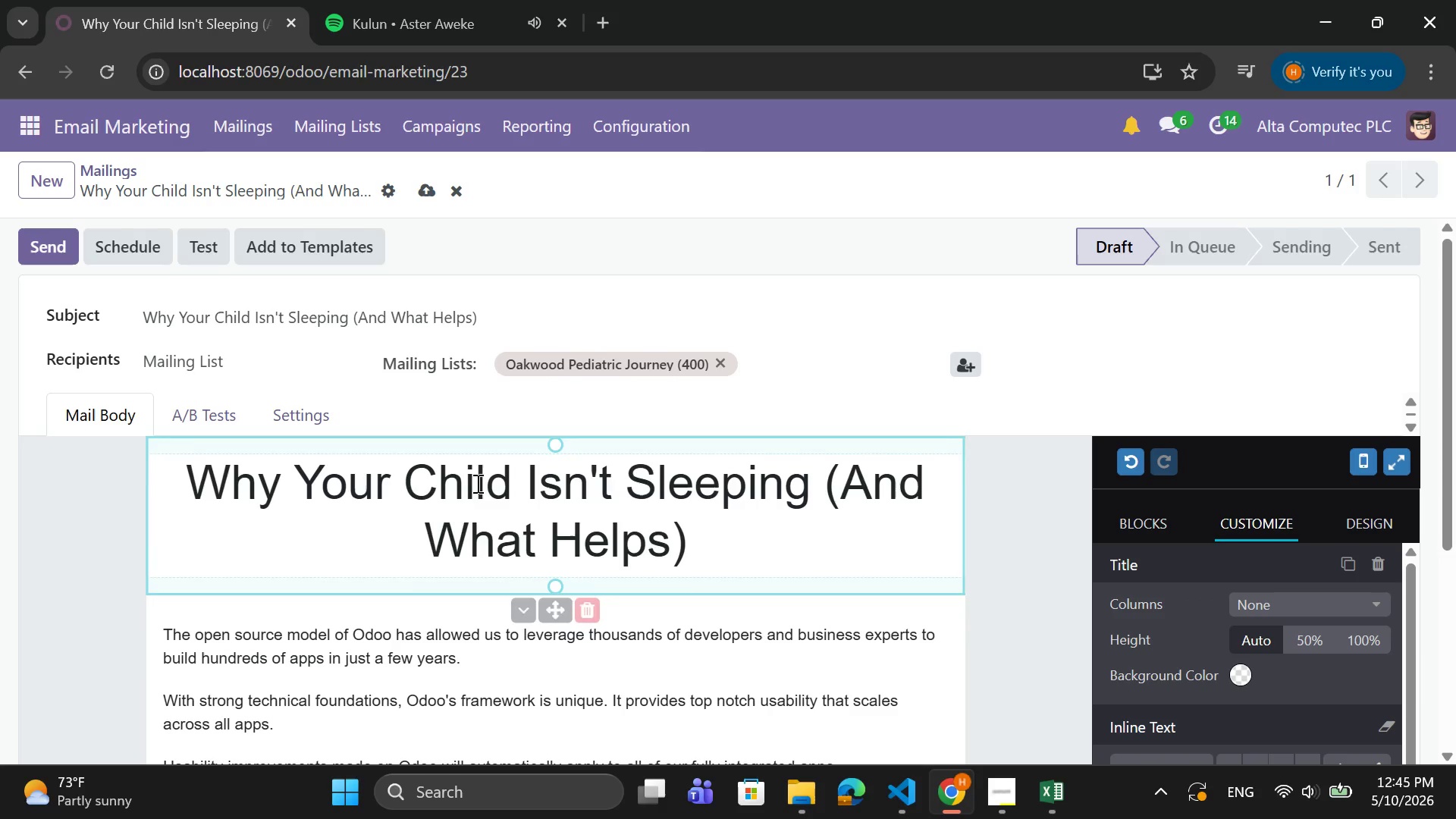 
scroll: coordinate [399, 622], scroll_direction: down, amount: 2.0
 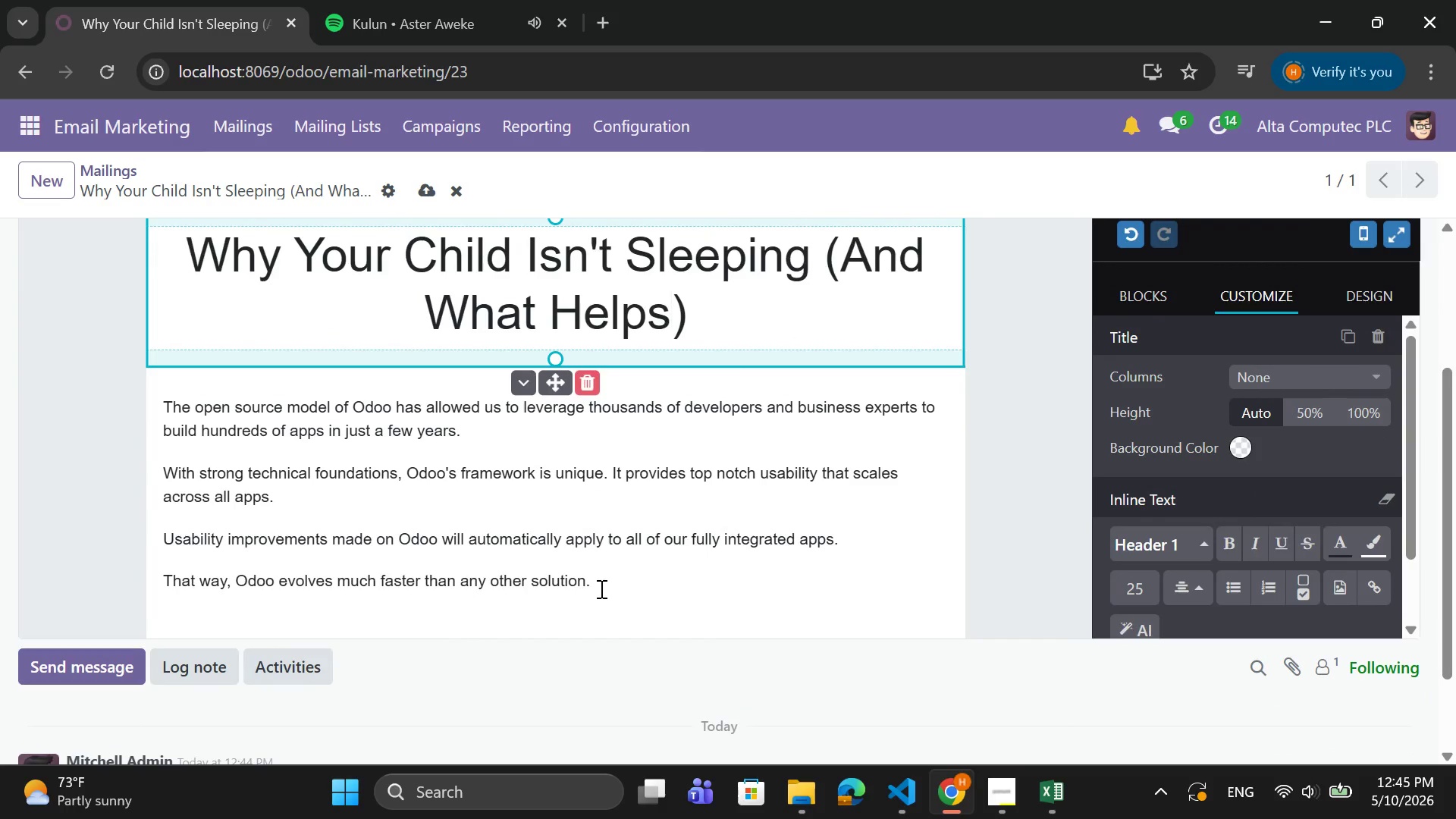 
left_click_drag(start_coordinate=[600, 588], to_coordinate=[147, 414])
 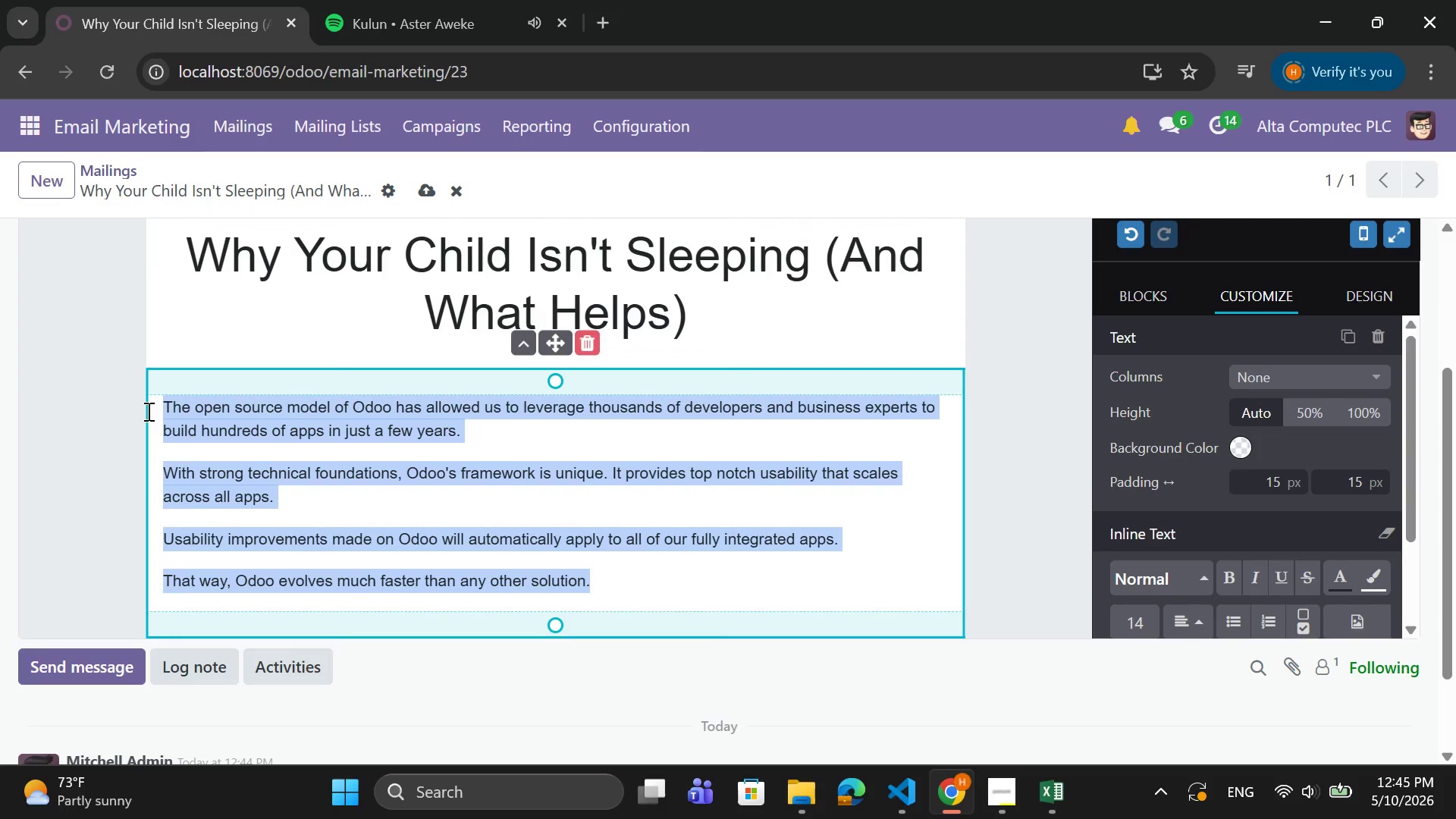 
key(Backspace)
 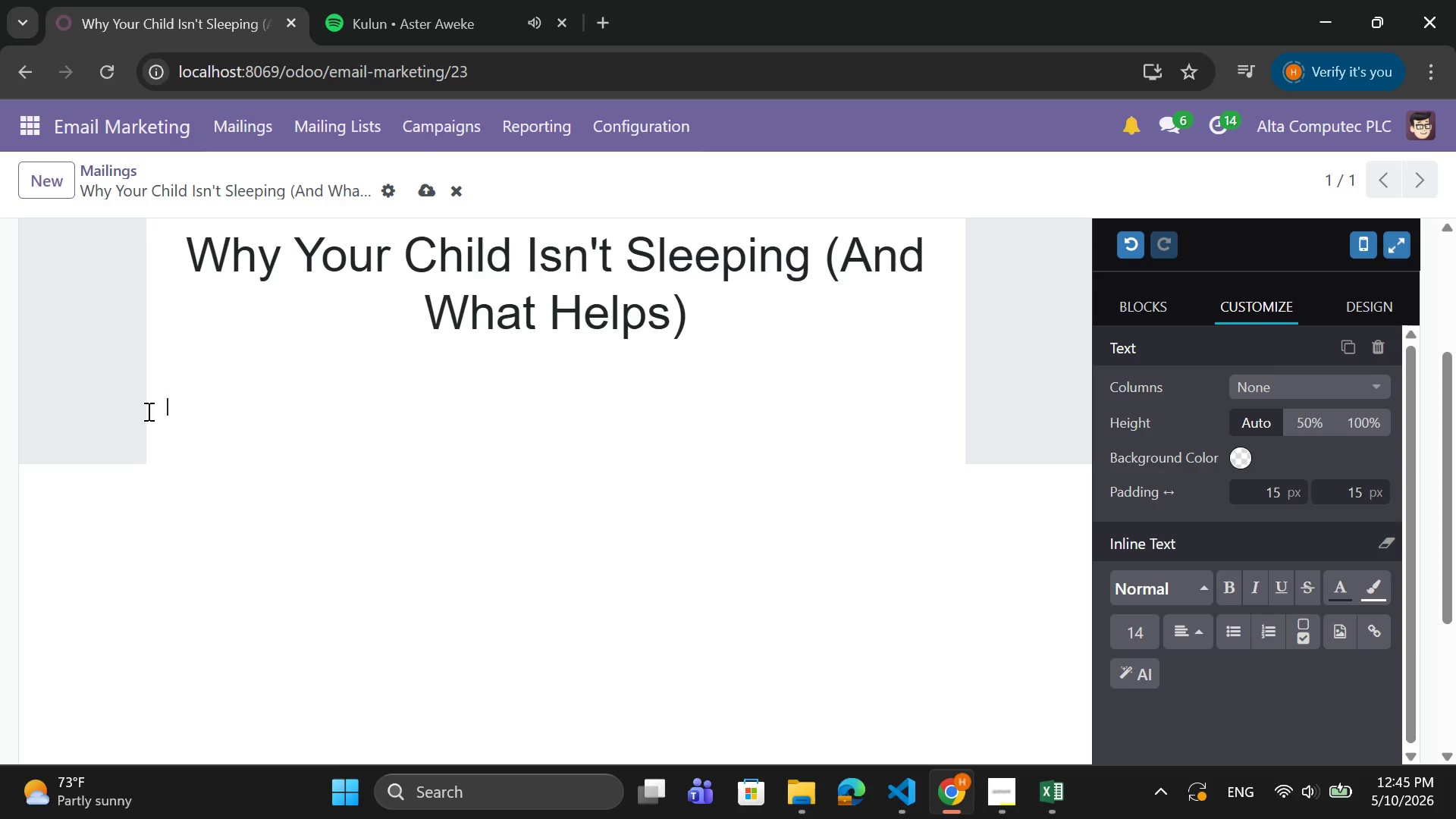 
key(CapsLock)
 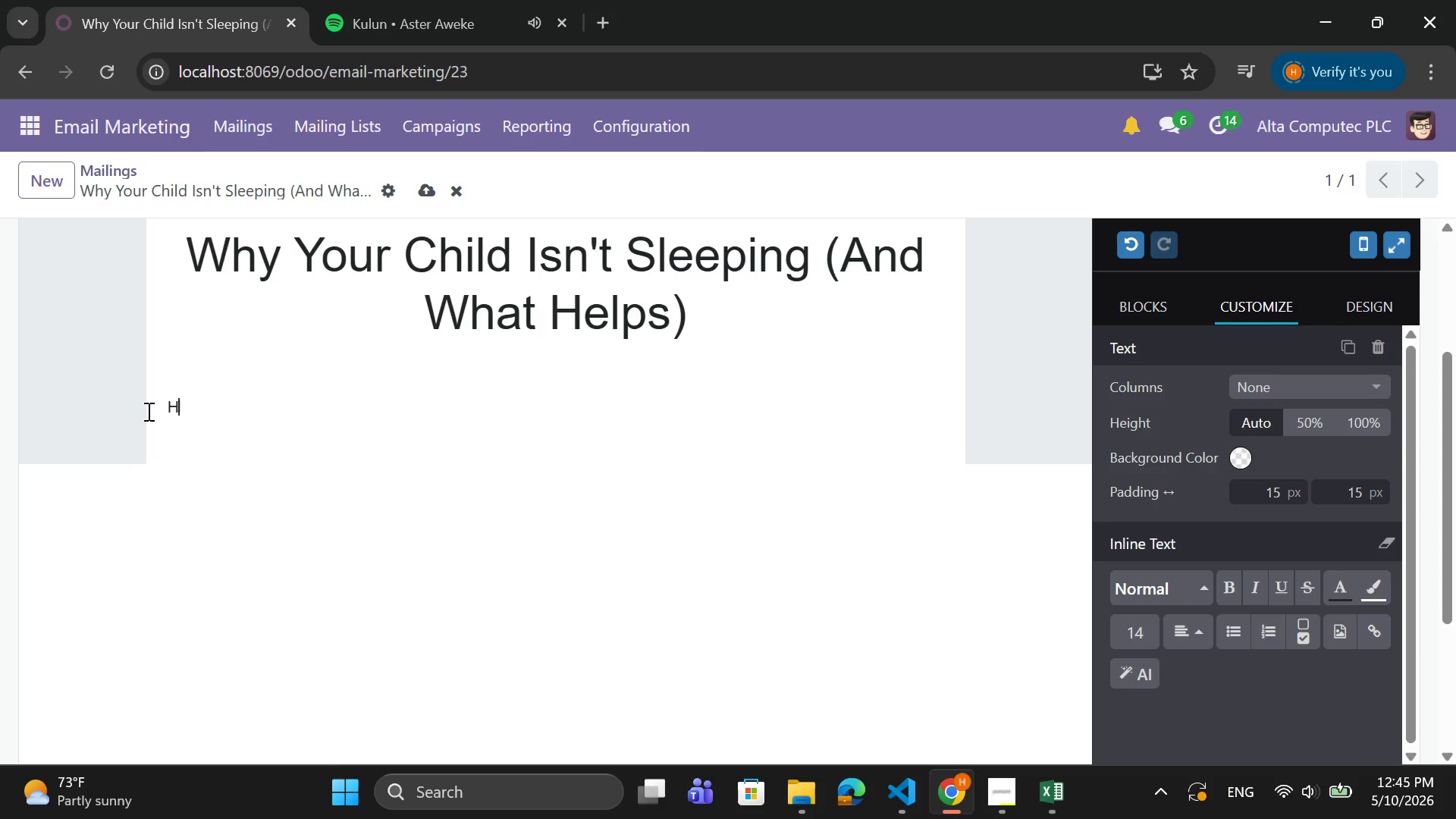 
key(H)
 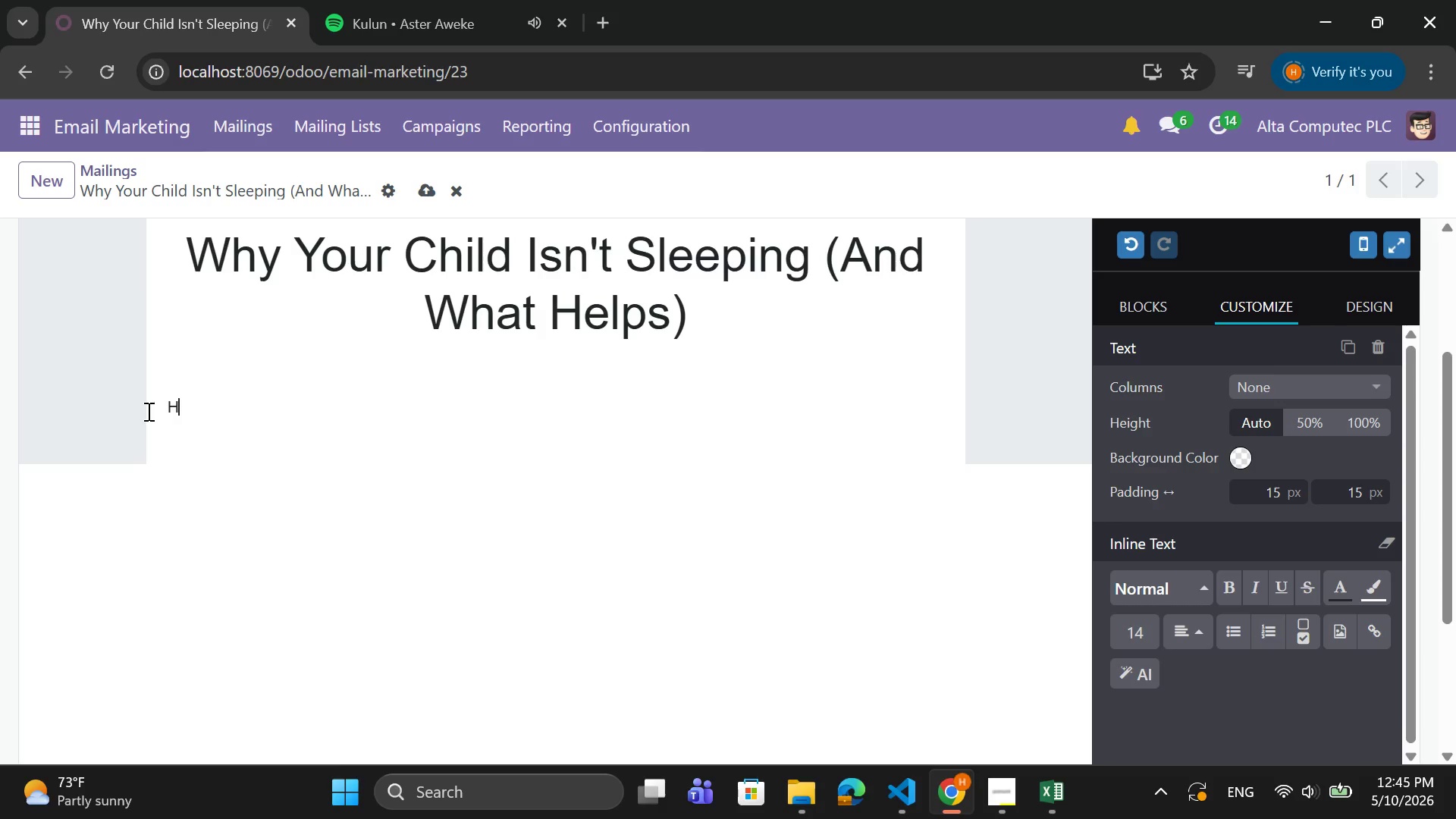 
key(CapsLock)
 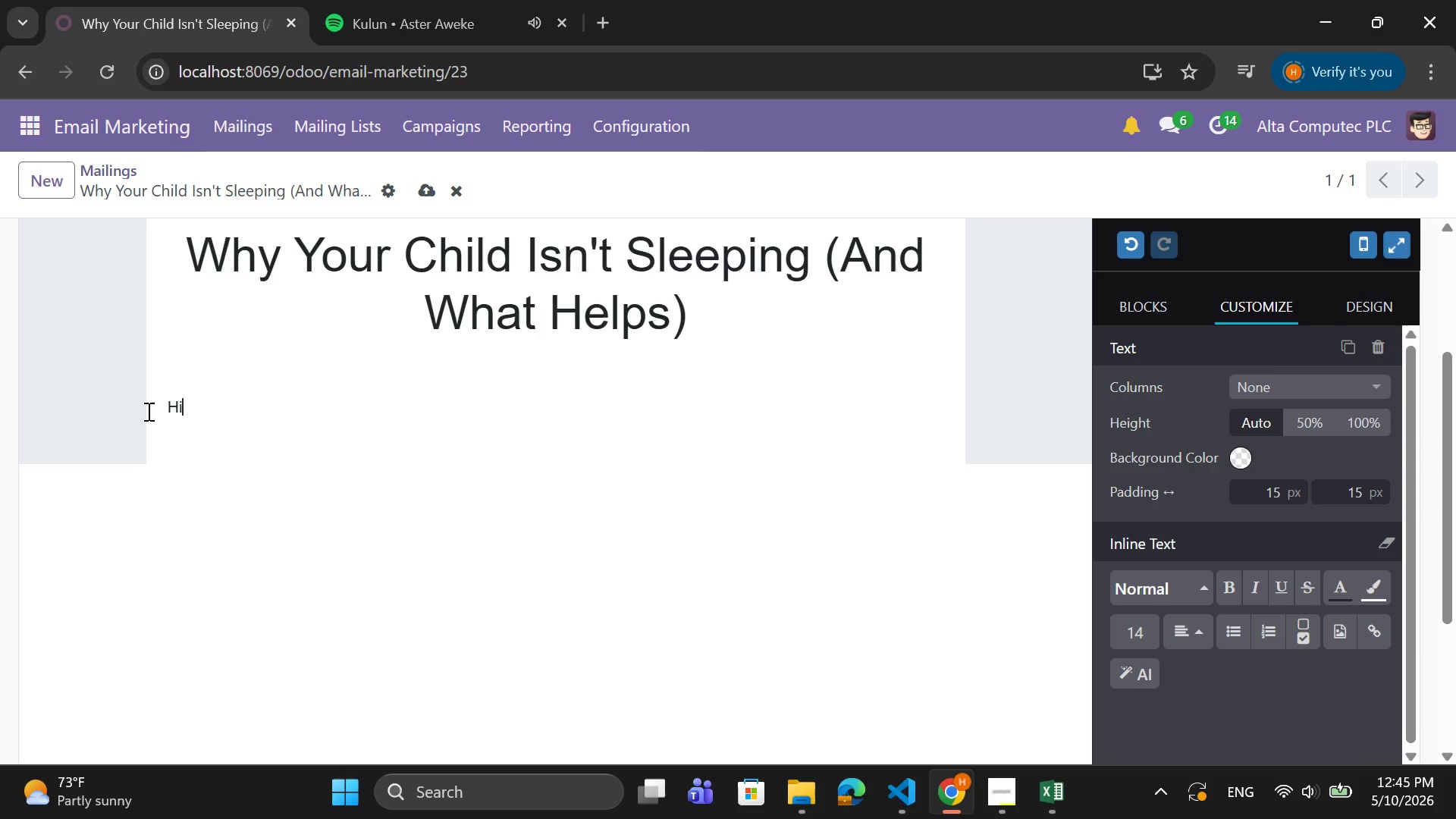 
key(I)
 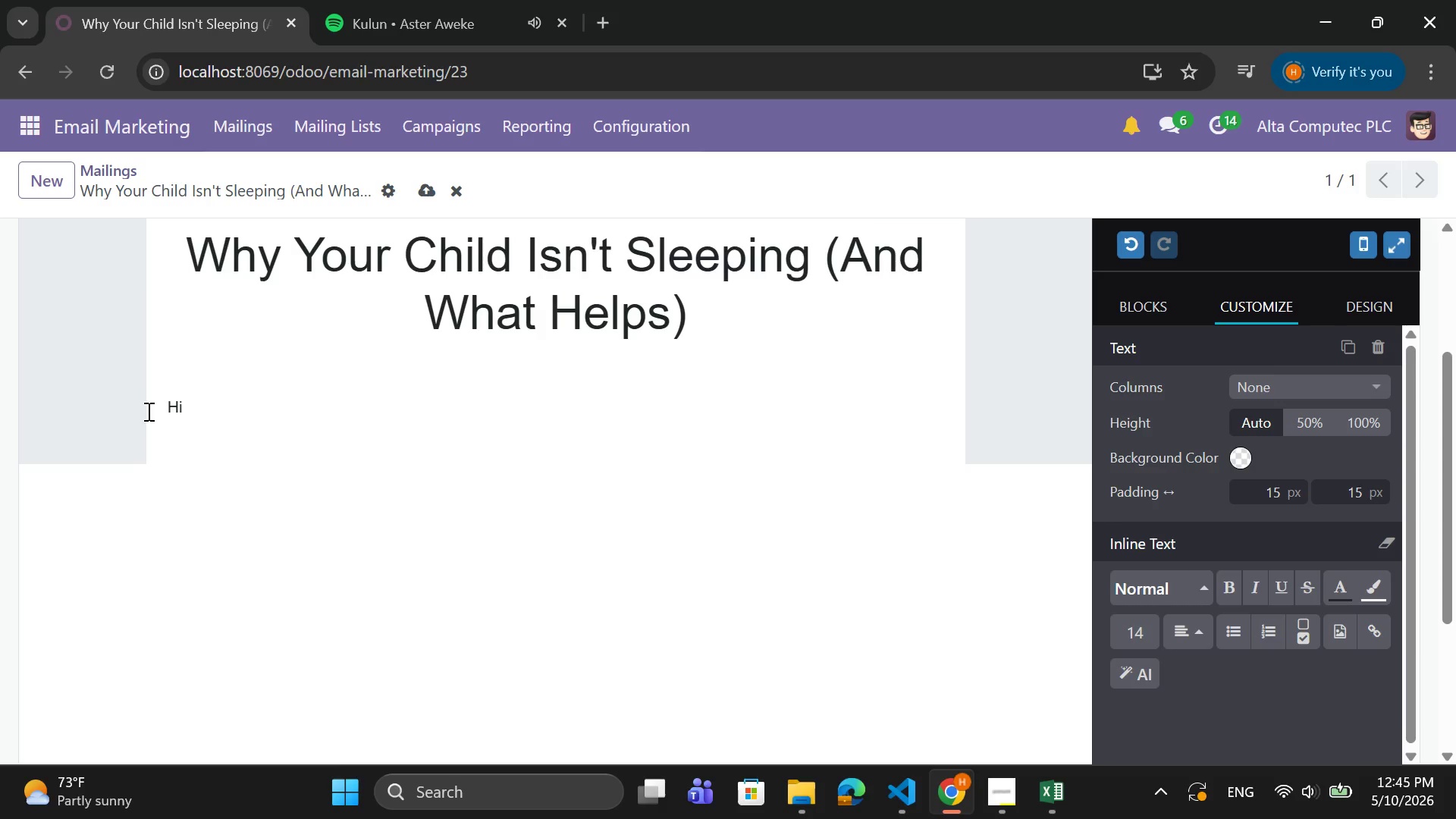 
key(Shift+BracketLeft)
 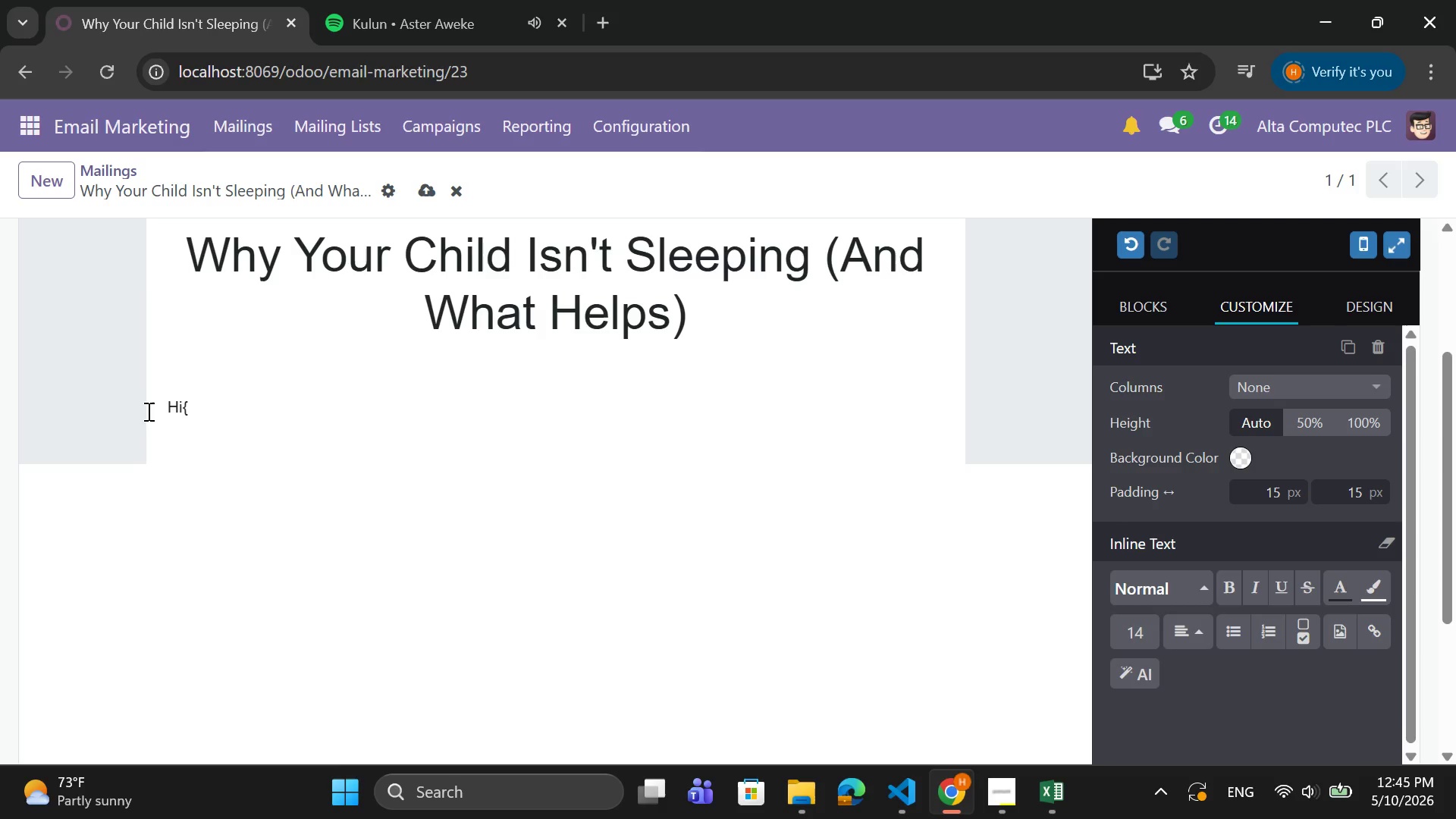 
key(Backspace)
 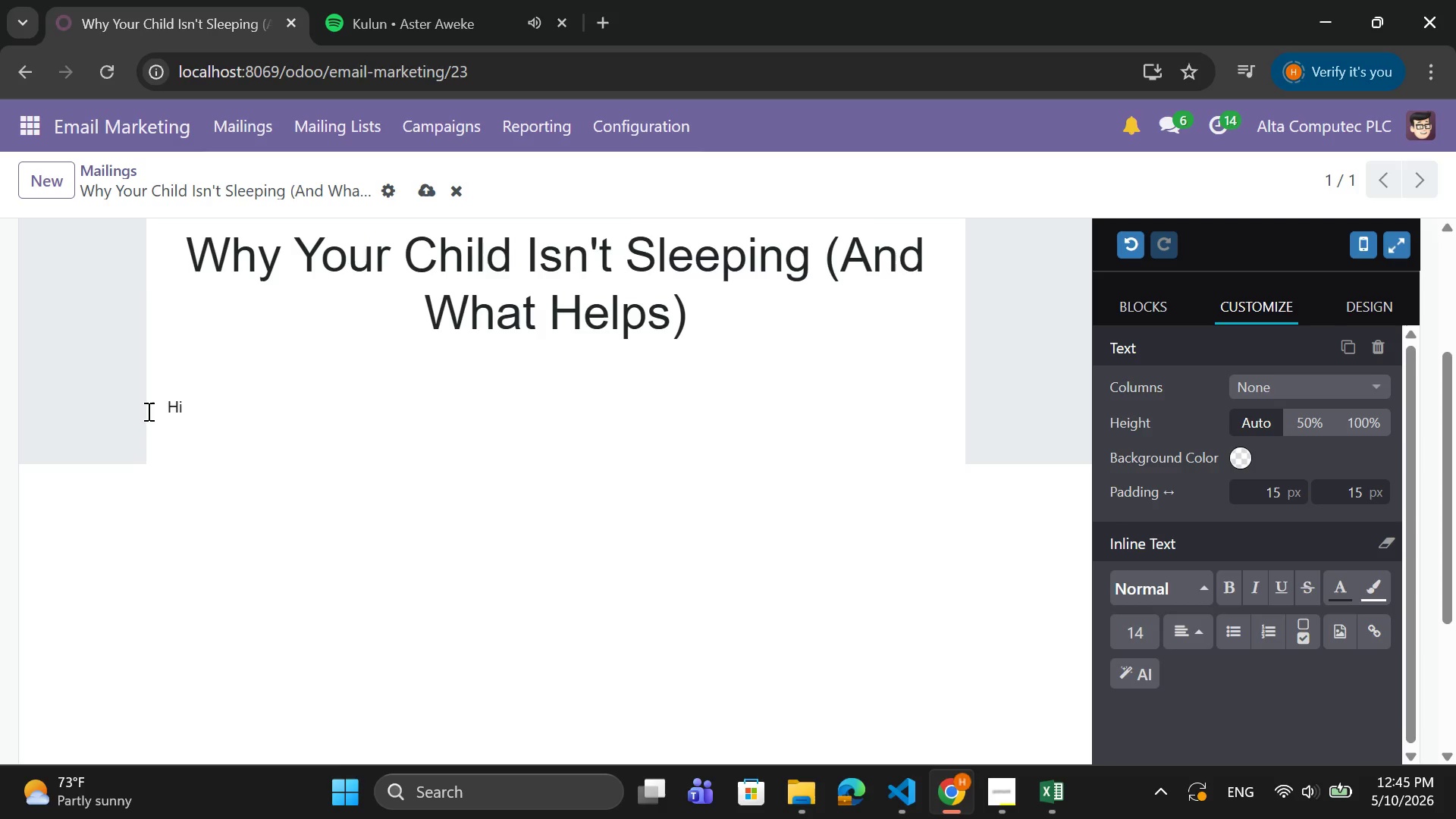 
key(Shift+4)
 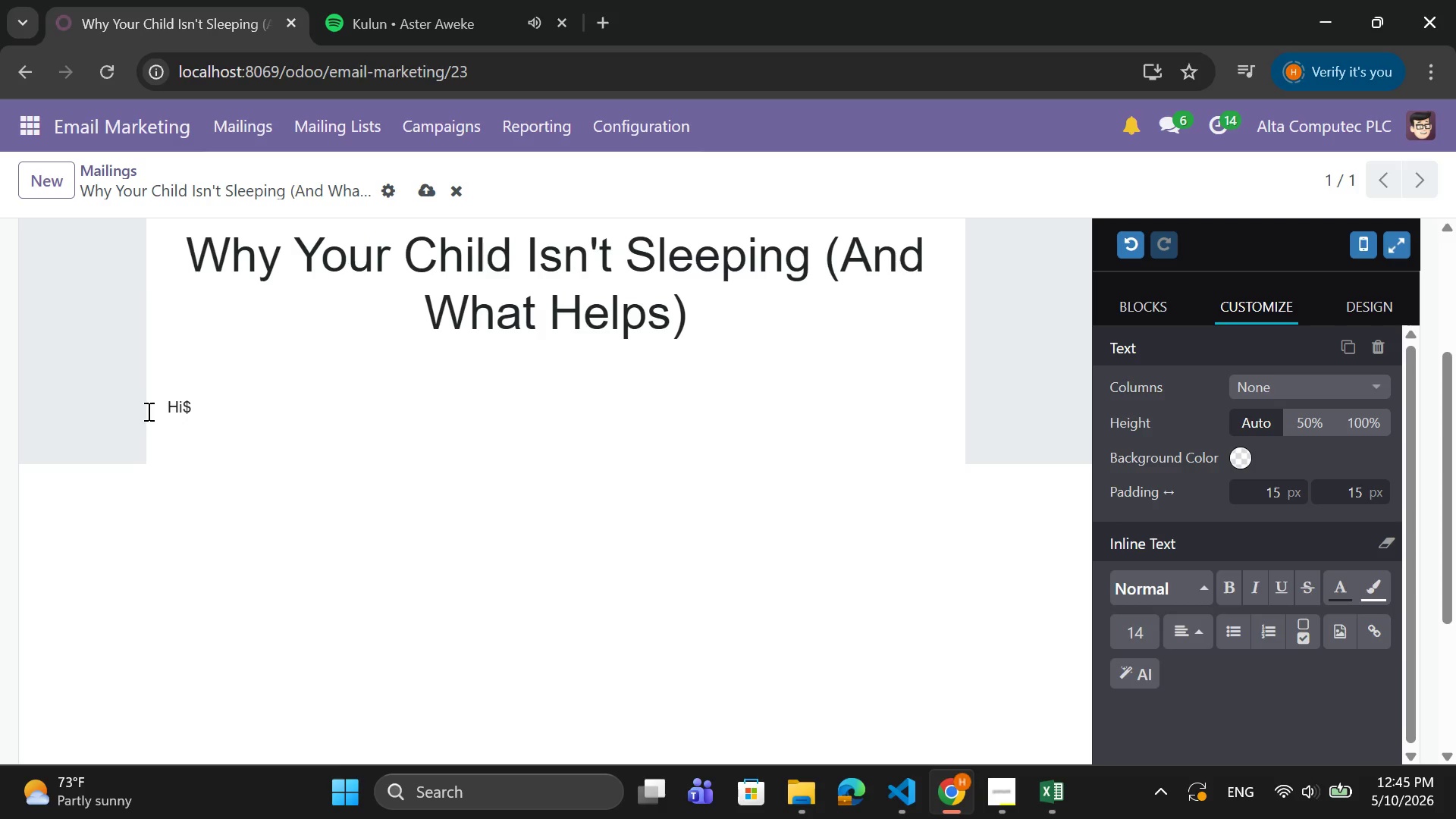 
wait(6.42)
 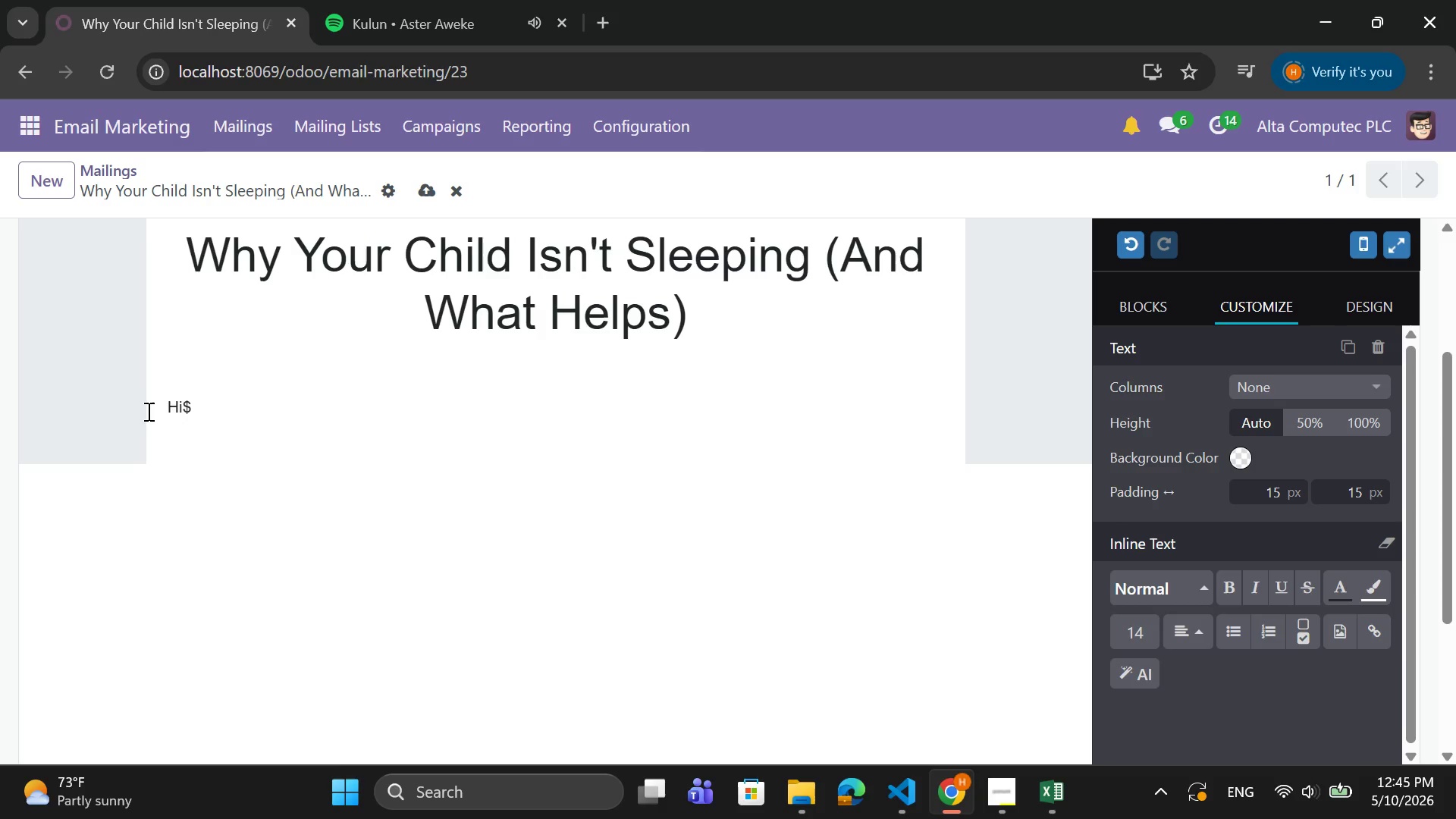 
key(Shift+BracketLeft)
 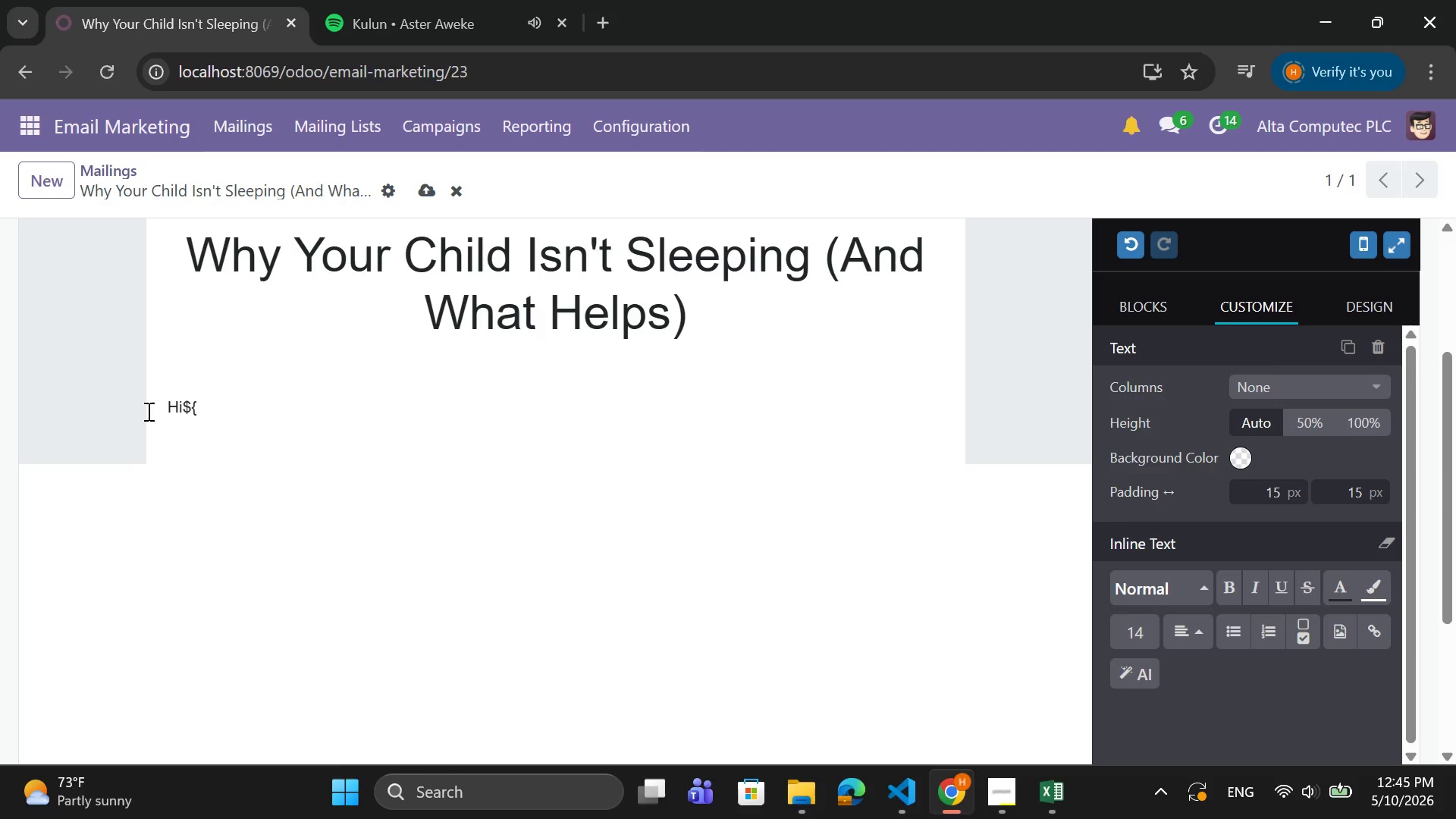 
key(ArrowLeft)
 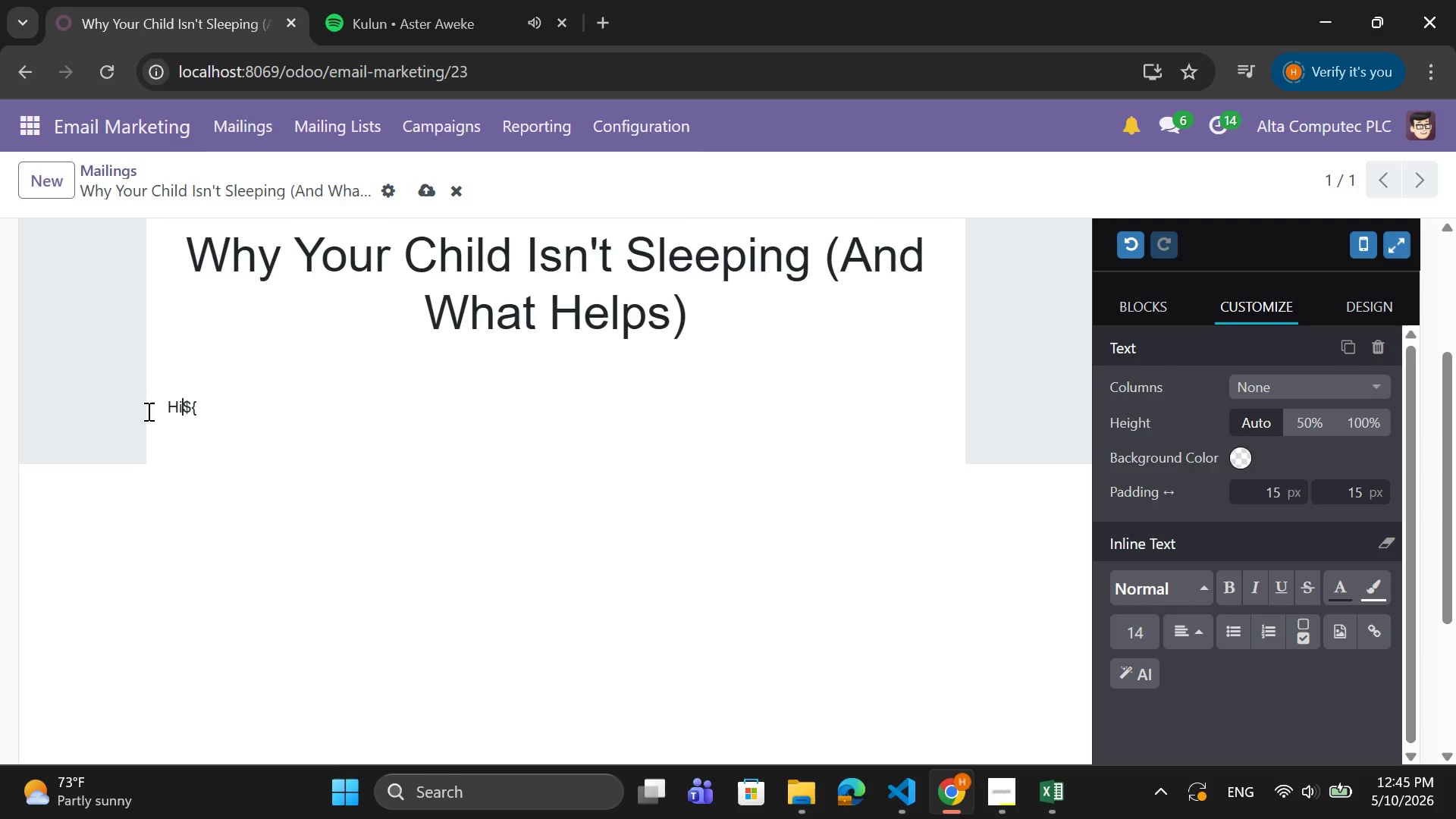 
key(ArrowLeft)
 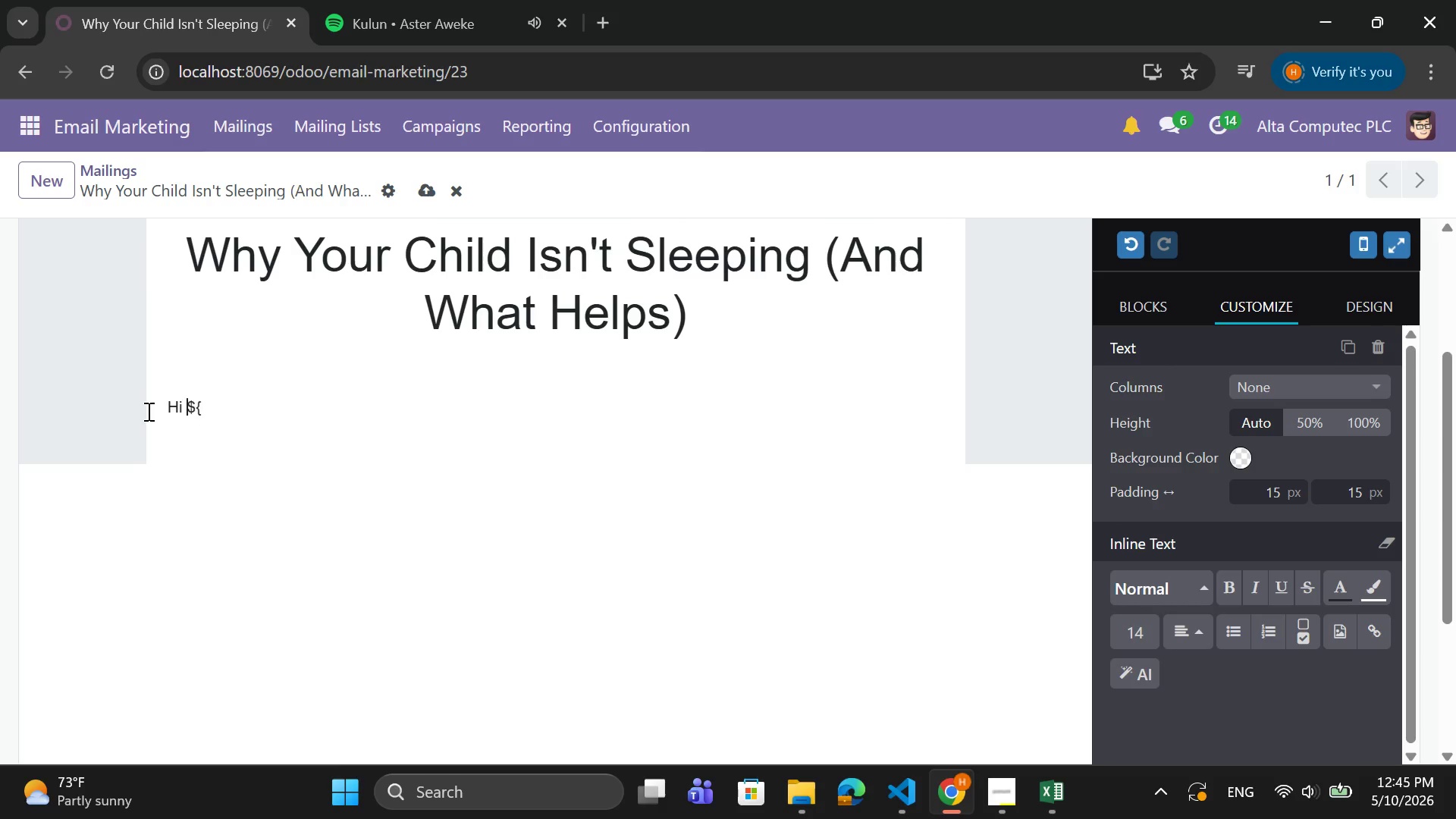 
key(Space)
 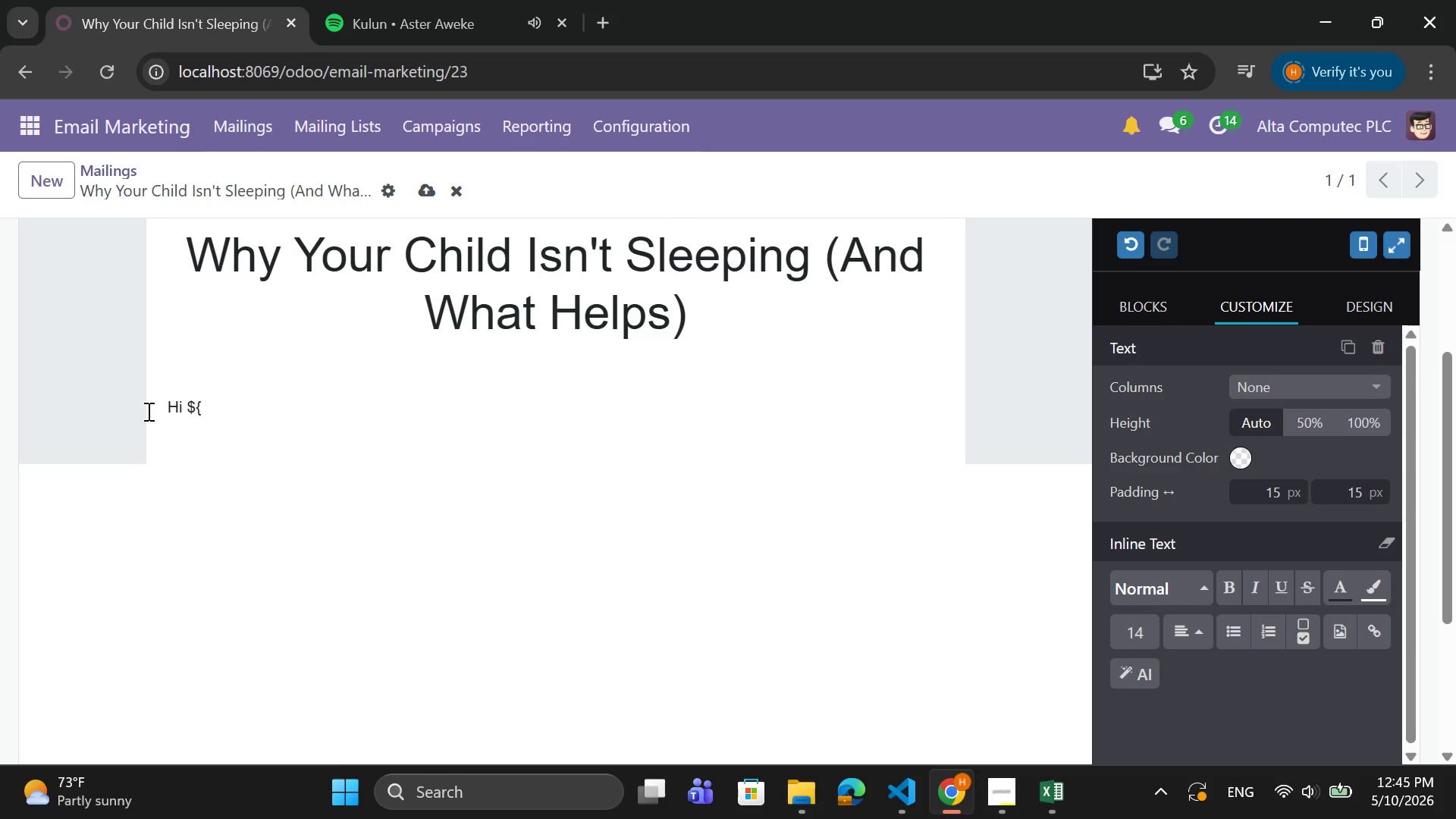 
key(ArrowRight)
 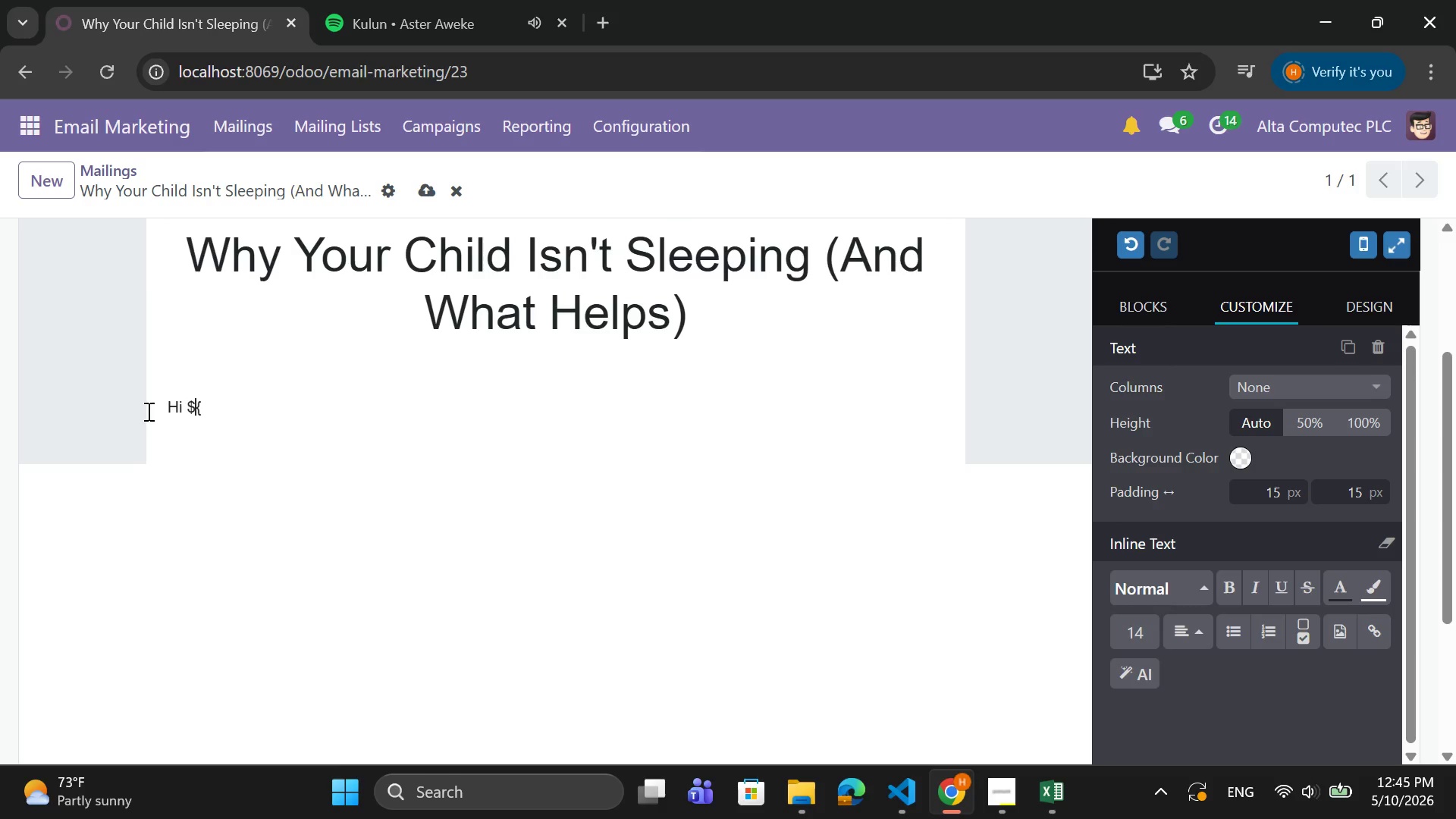 
key(ArrowRight)
 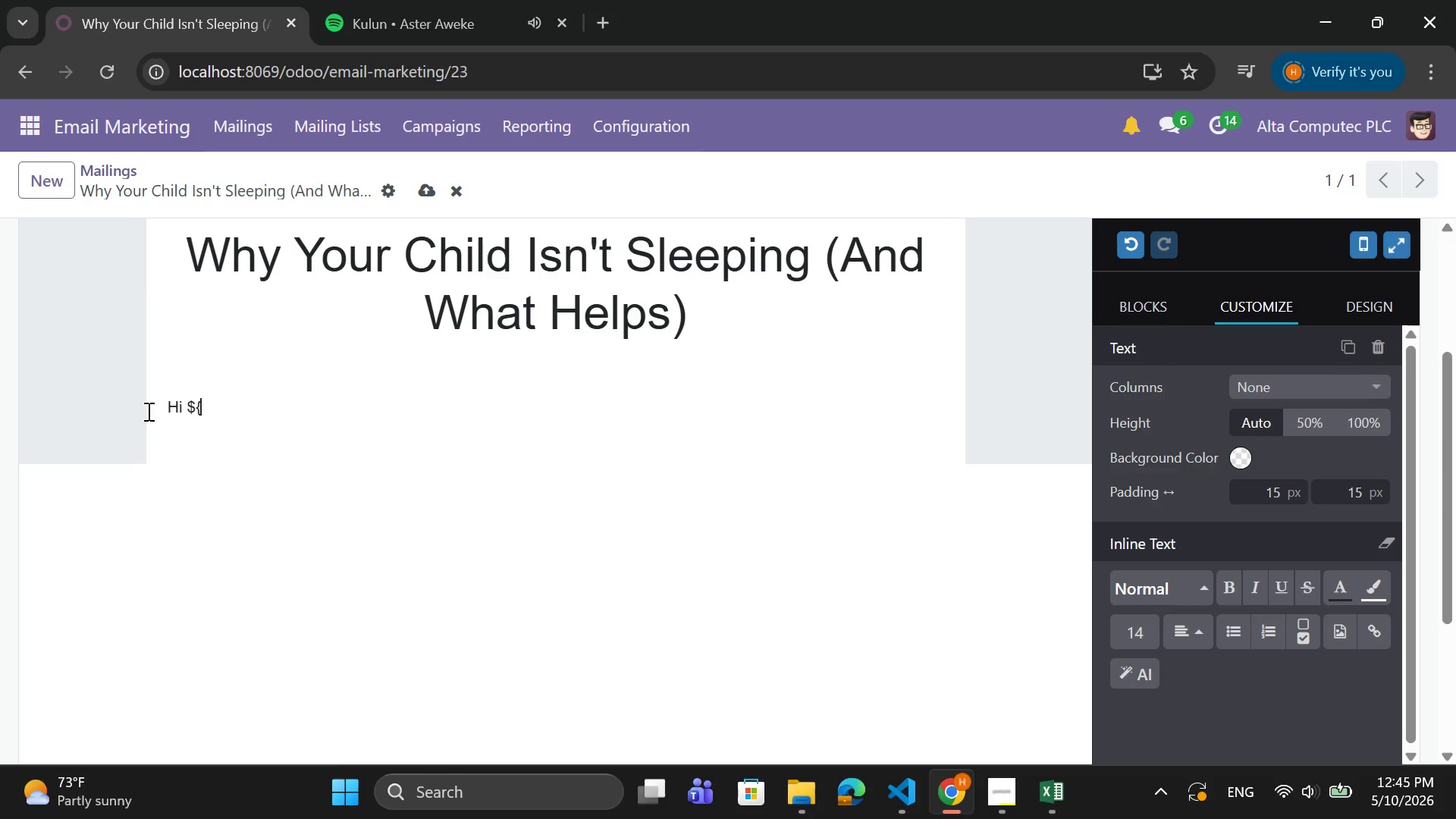 
type(object.name},)
 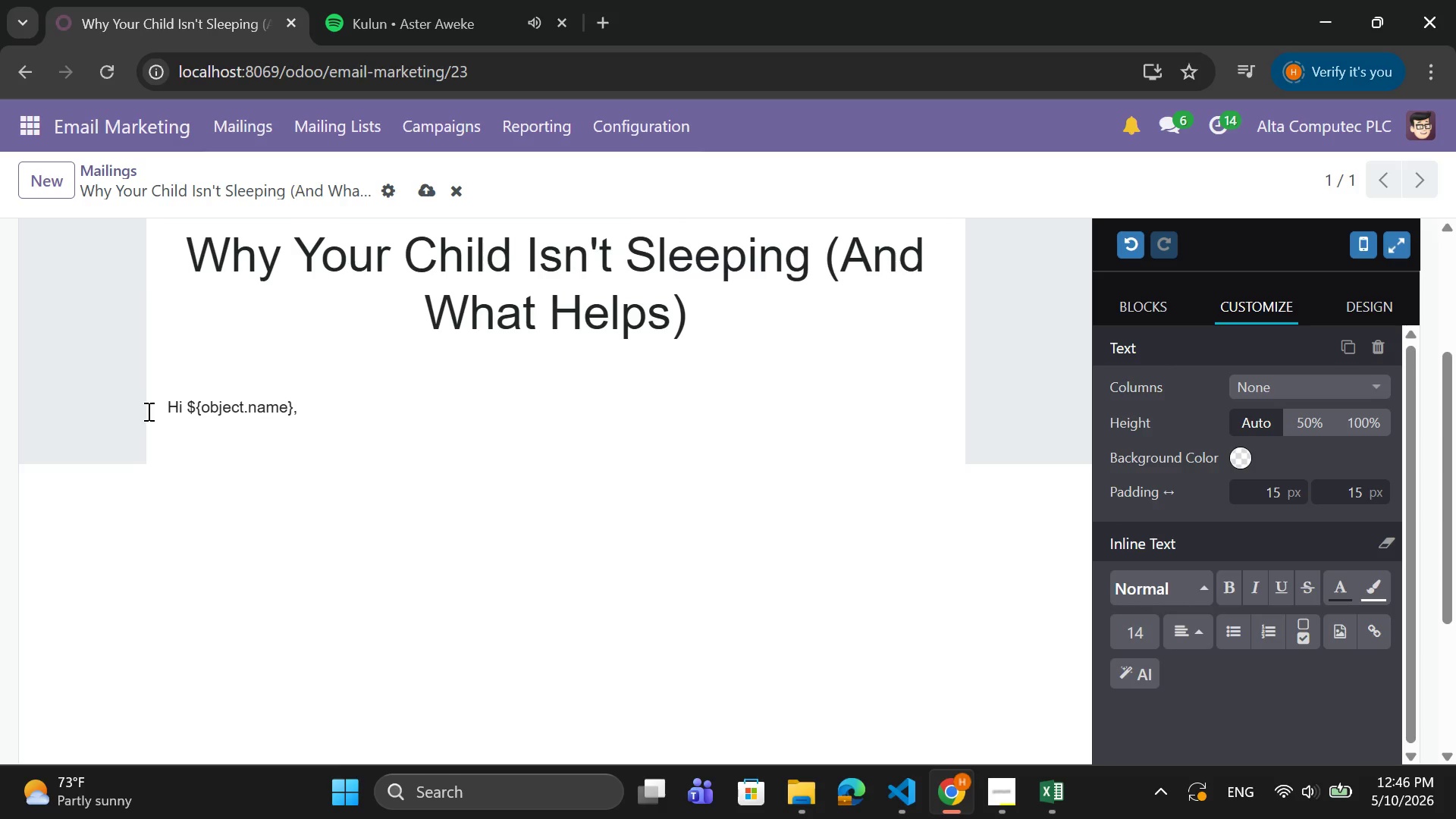 
key(Enter)
 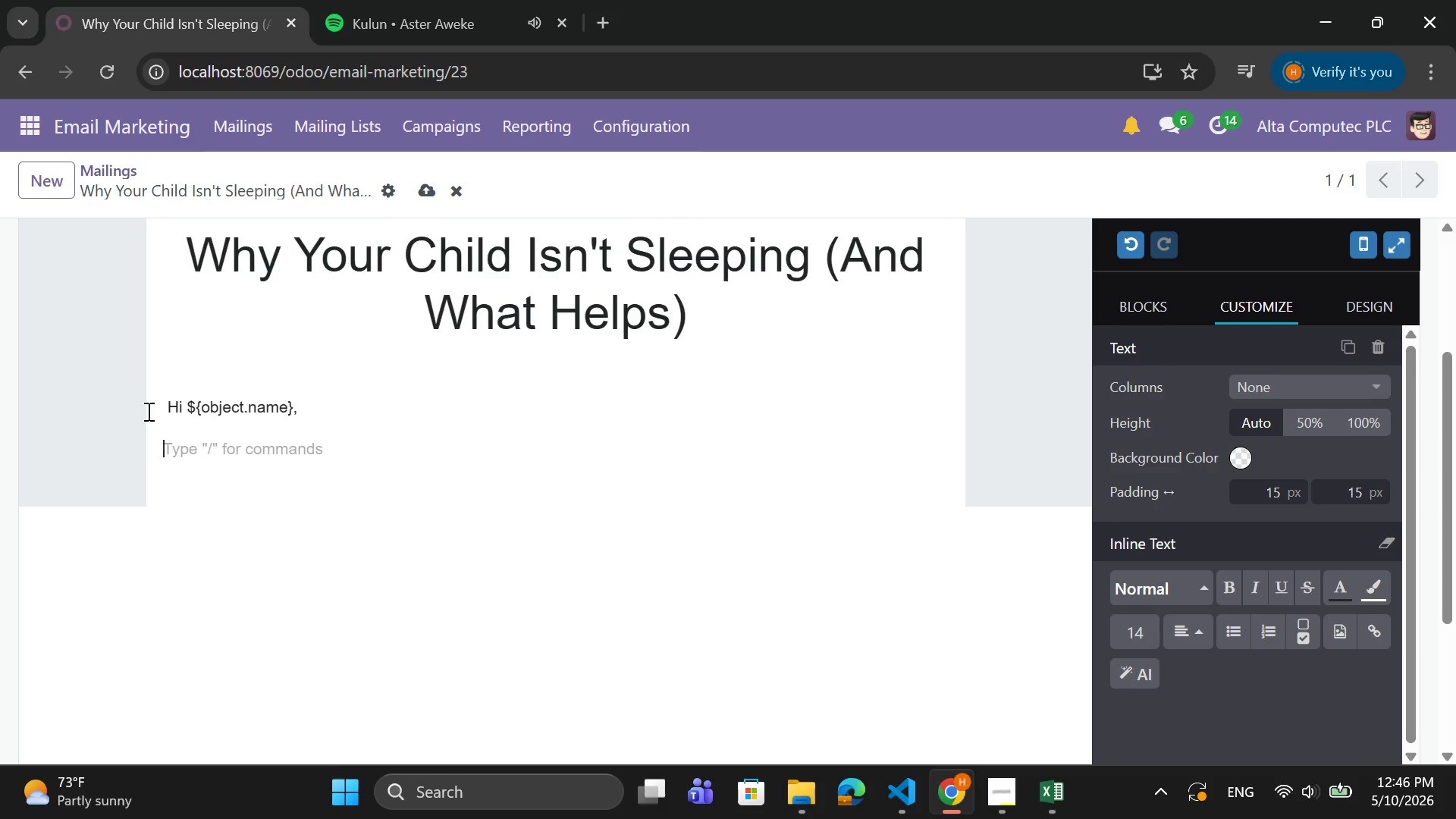 
wait(5.59)
 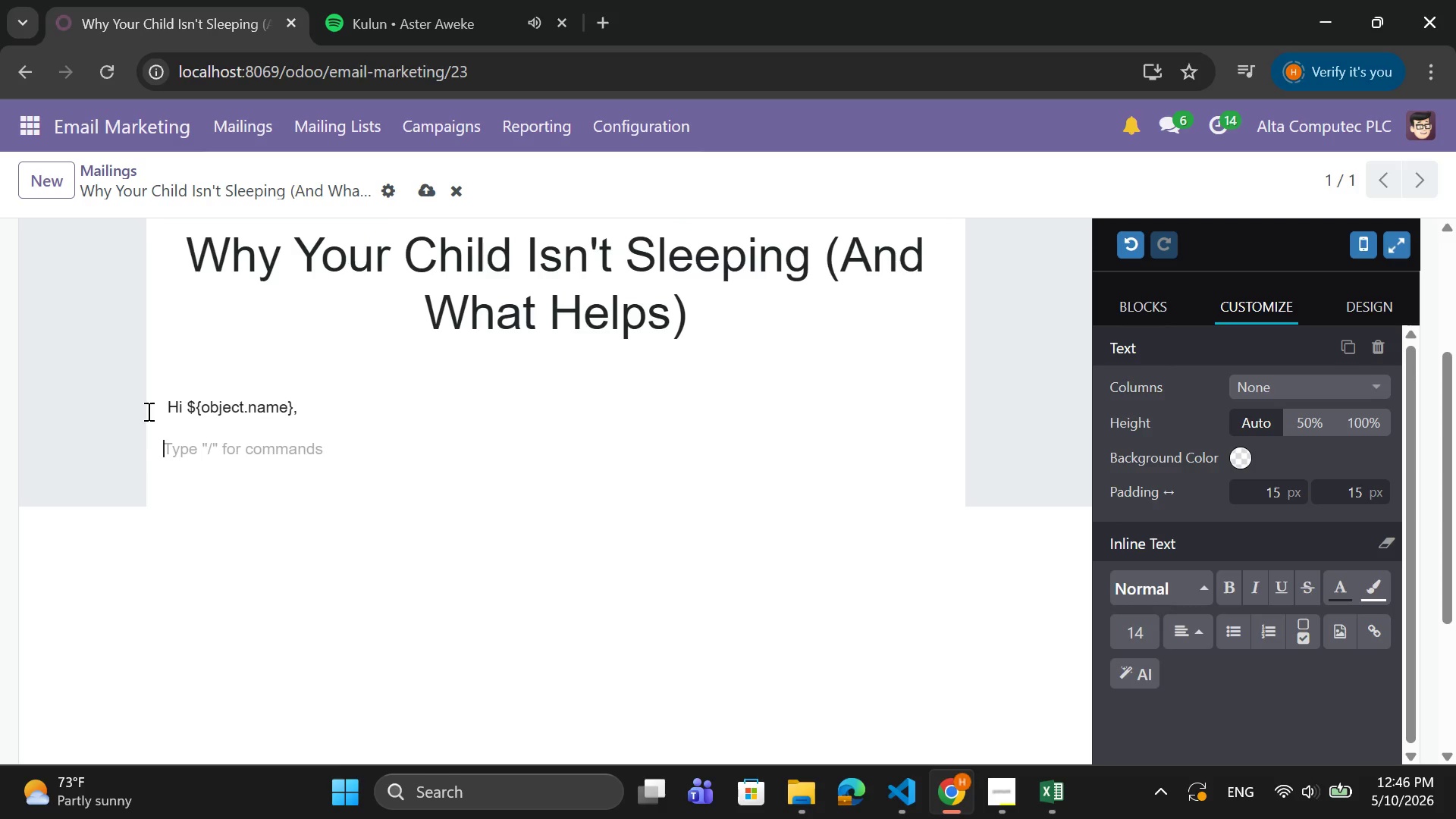 
type(Sleep is one of the most common concerns we hear from parents - and one of the most msi)
key(Backspace)
key(Backspace)
type(isunderstood.)
 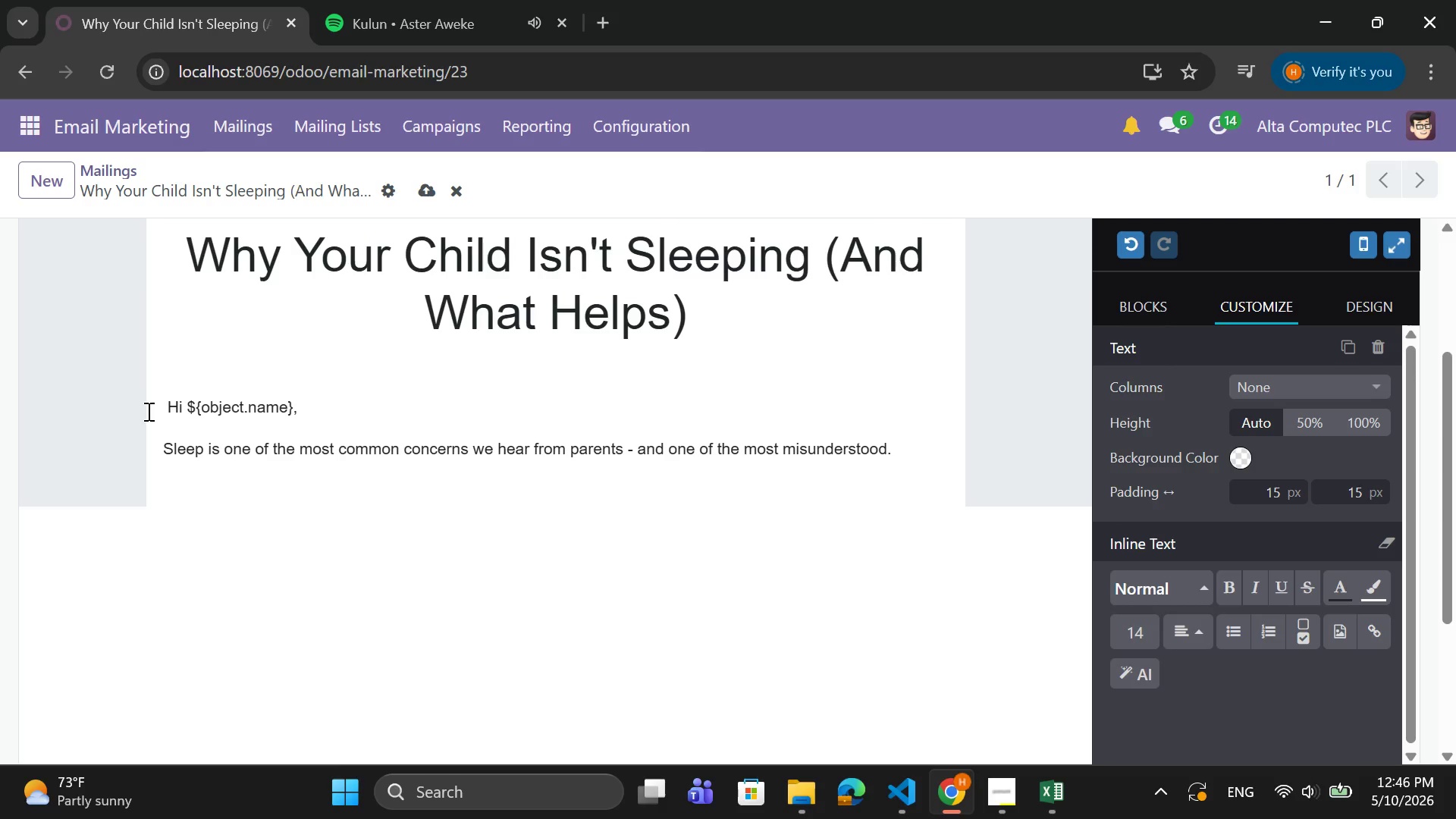 
key(Enter)
 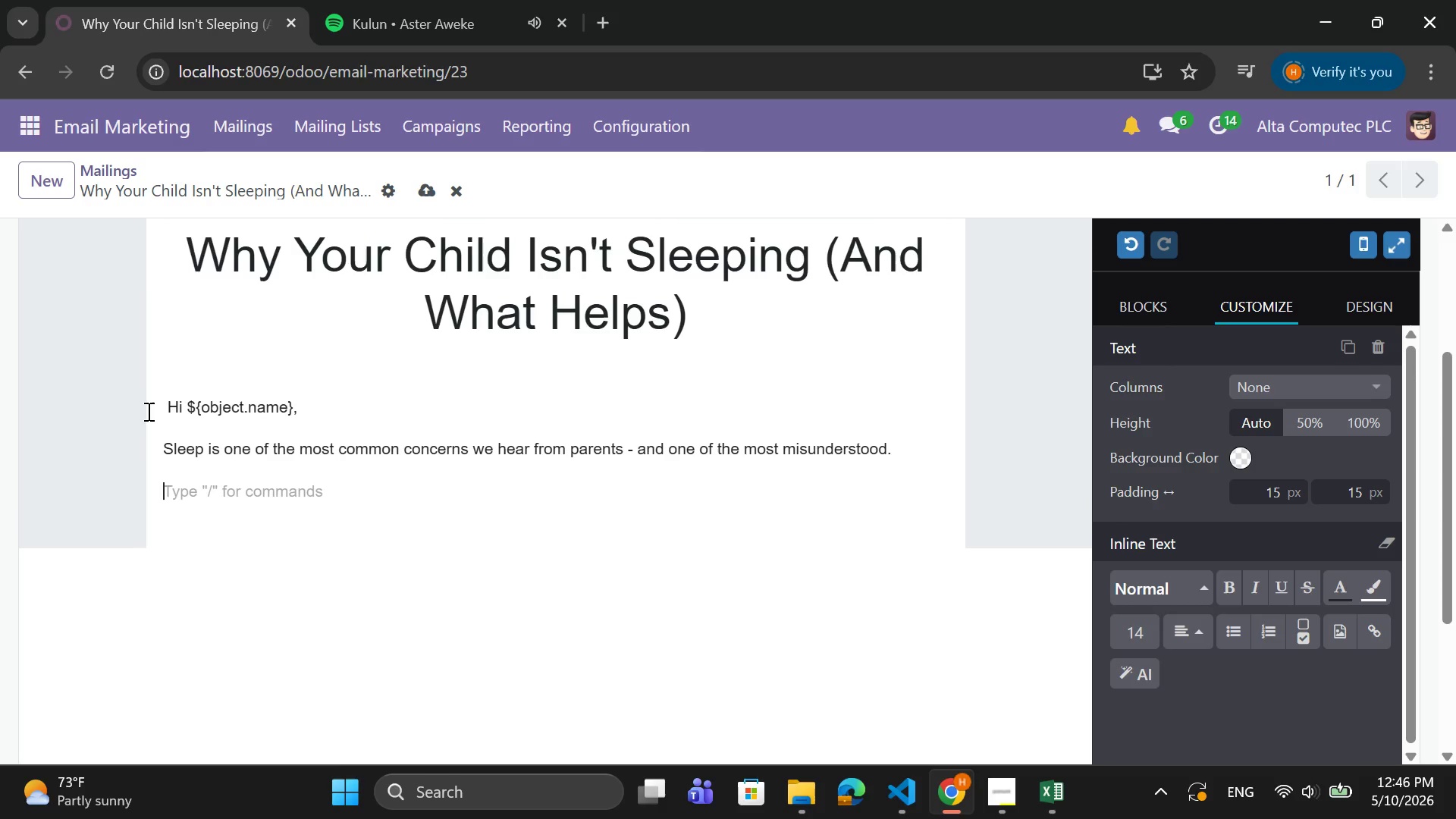 
key(CapsLock)
 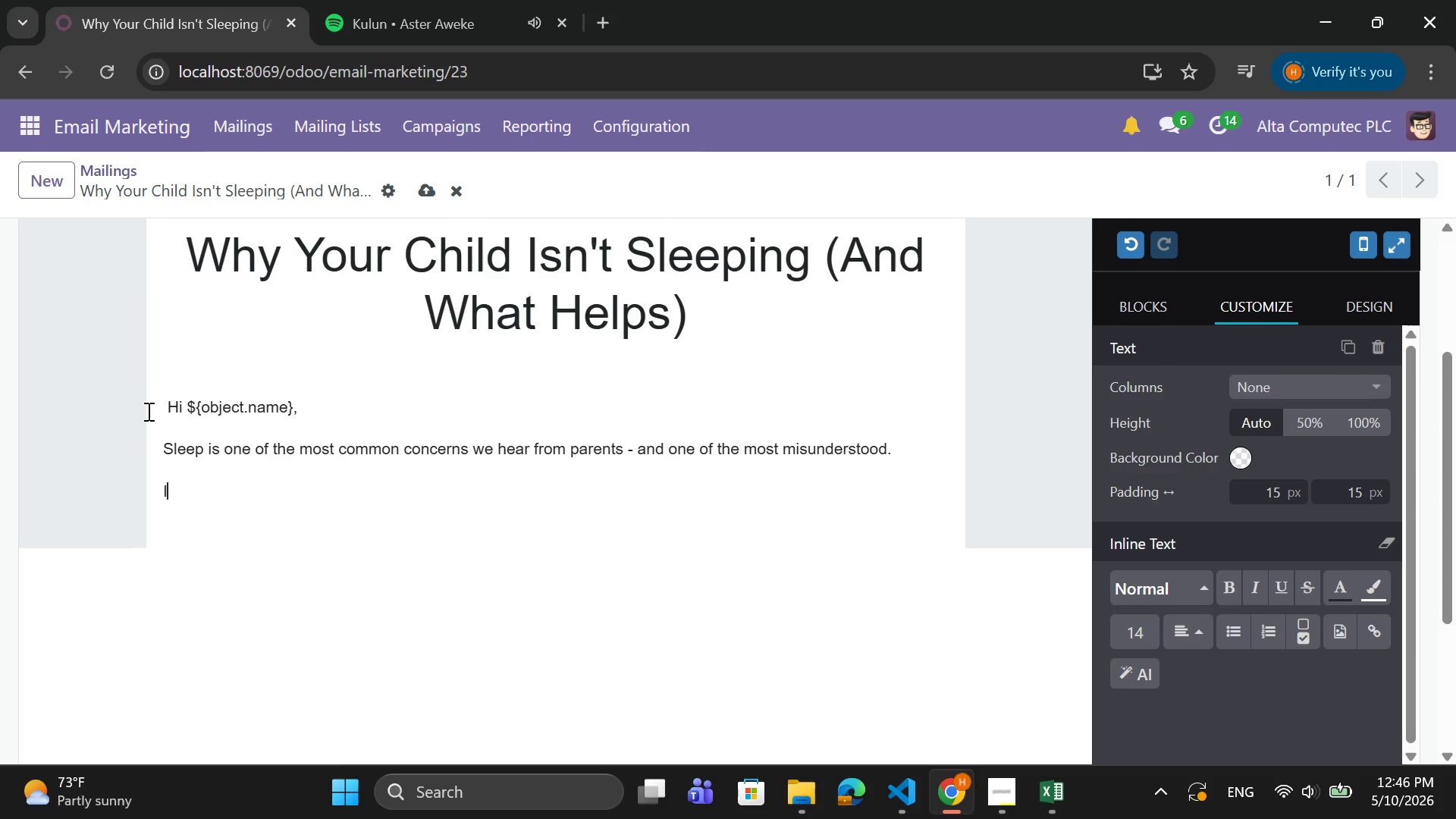 
key(I)
 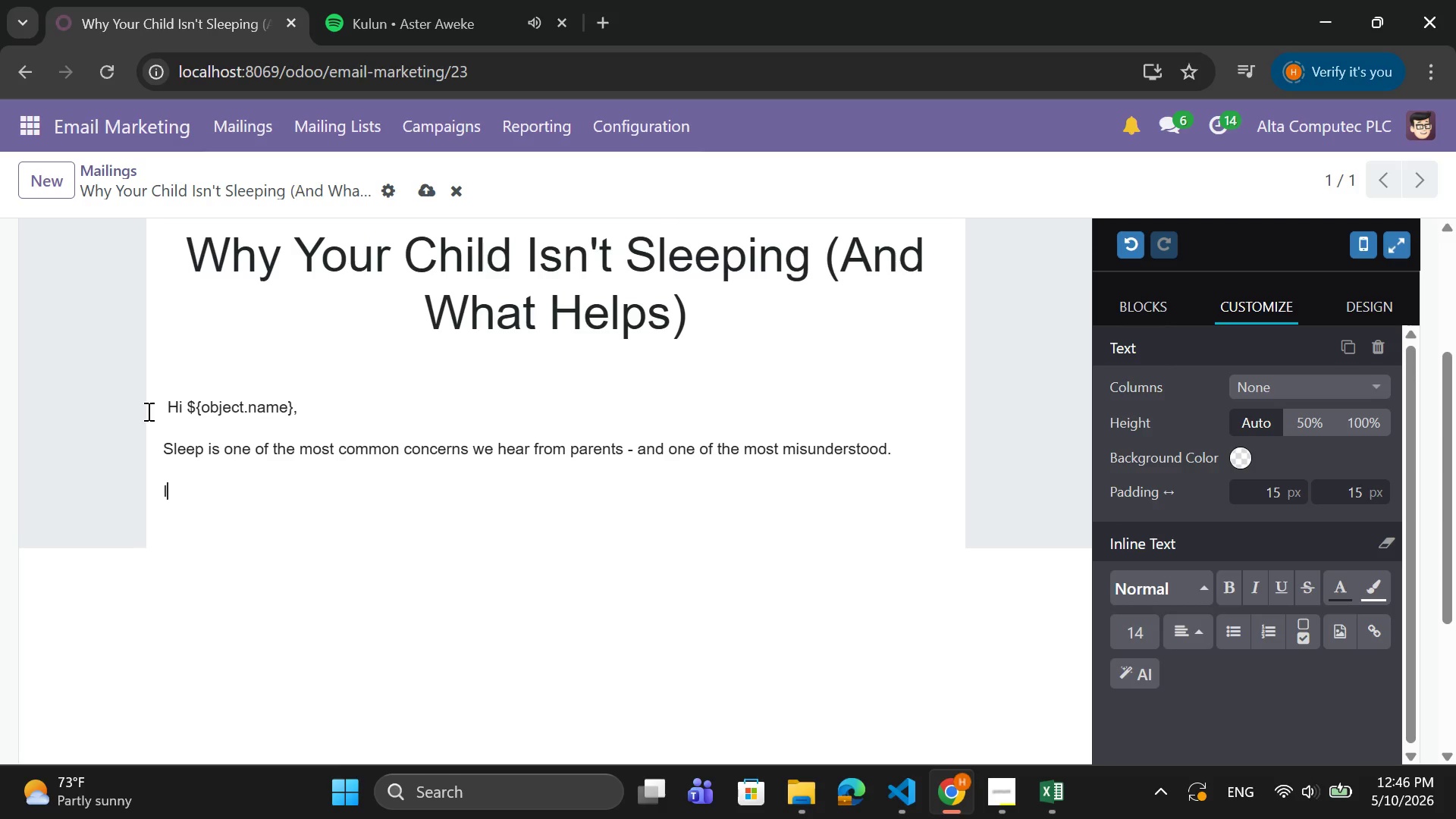 
key(CapsLock)
 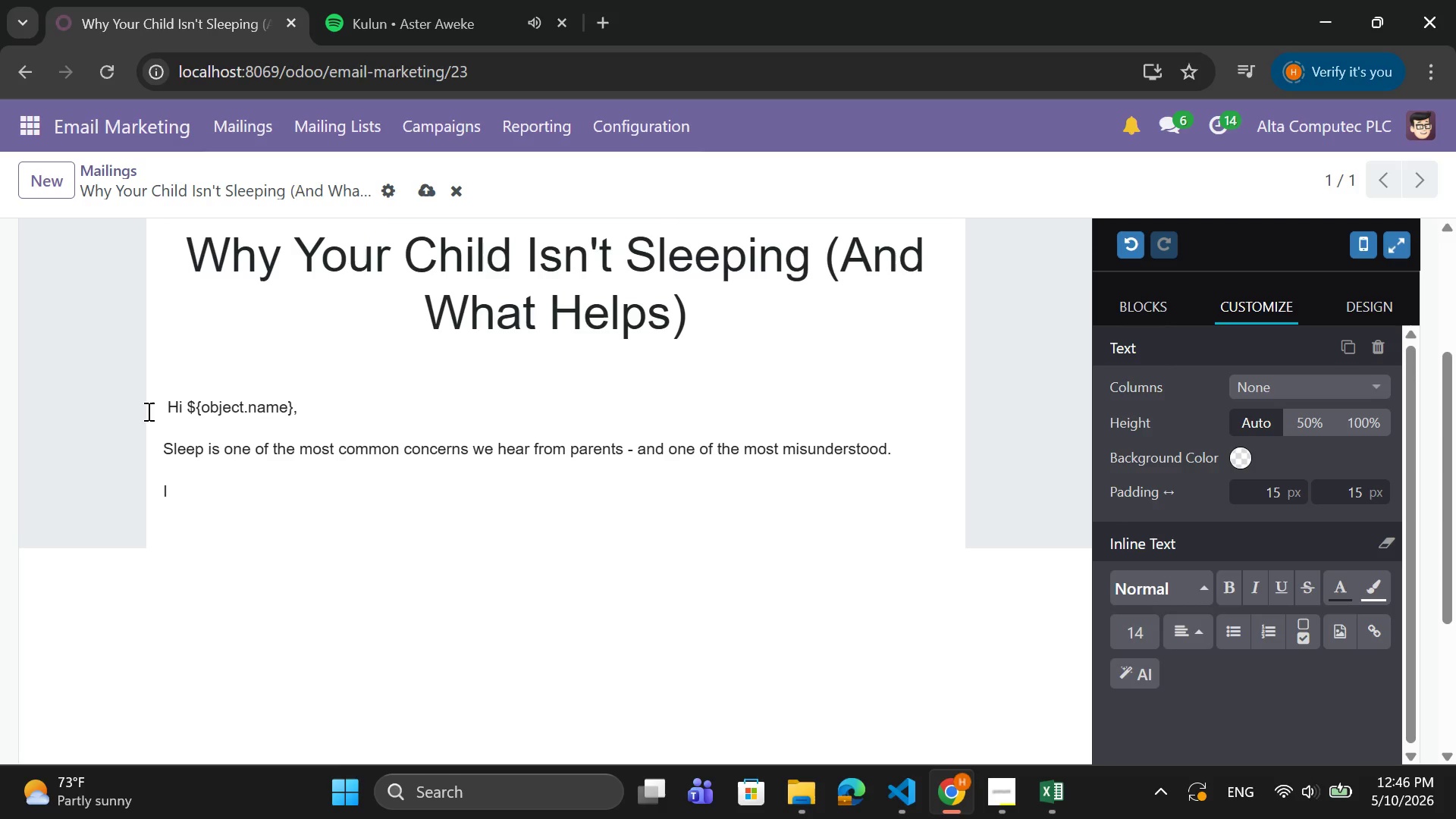 
key(F)
 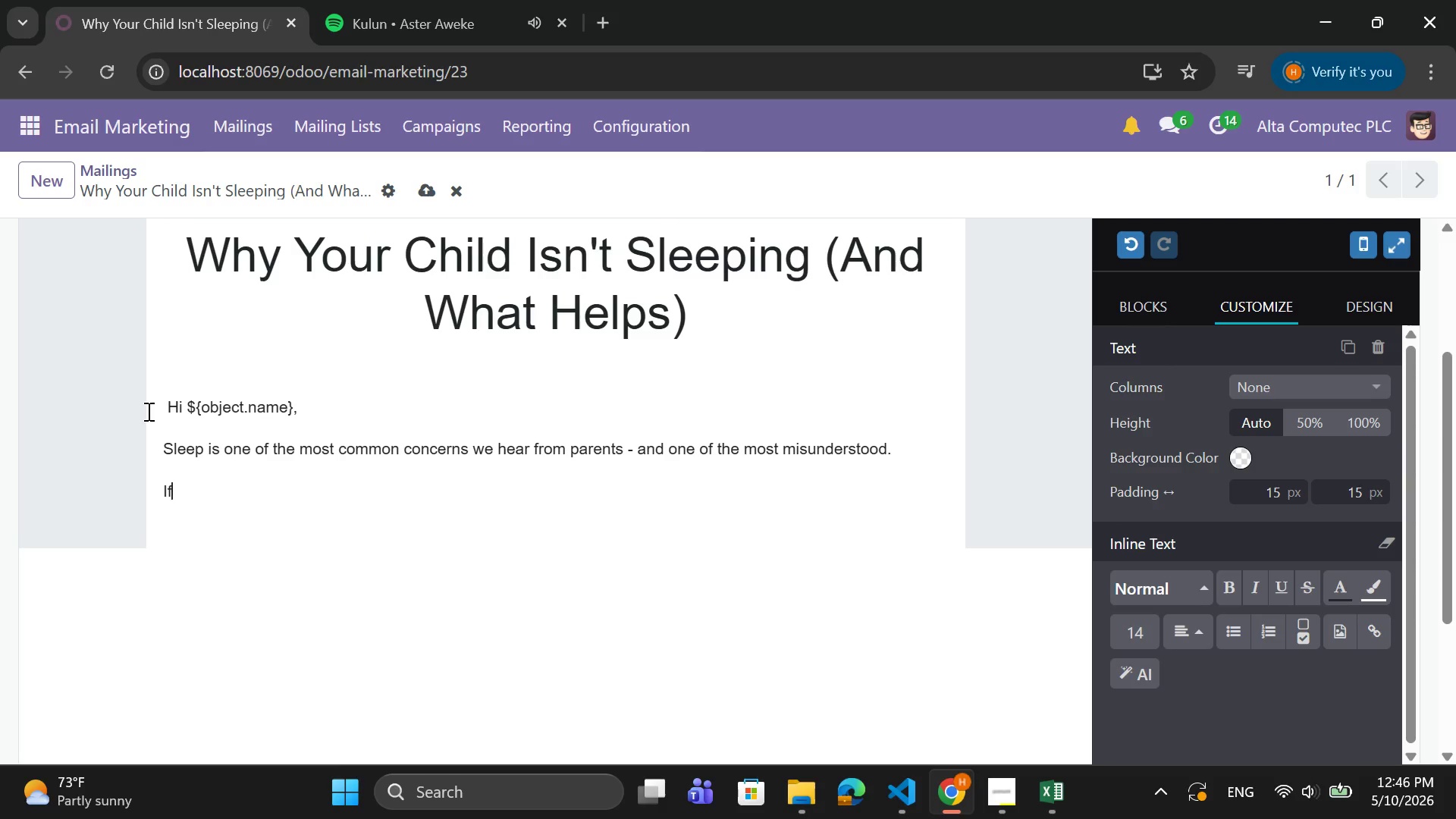 
type( your child isn't sleeping well.)
key(Backspace)
type(, it doesnt)
key(Backspace)
type('t mean you're doingi)
key(Backspace)
type( somethig)
key(Backspace)
type(ng wrong. It usi)
key(Backspace)
type(ually means your child's sleep bu)
key(Backspace)
type(ilo)
key(Backspace)
key(Backspace)
type(ology needs guidance.)
 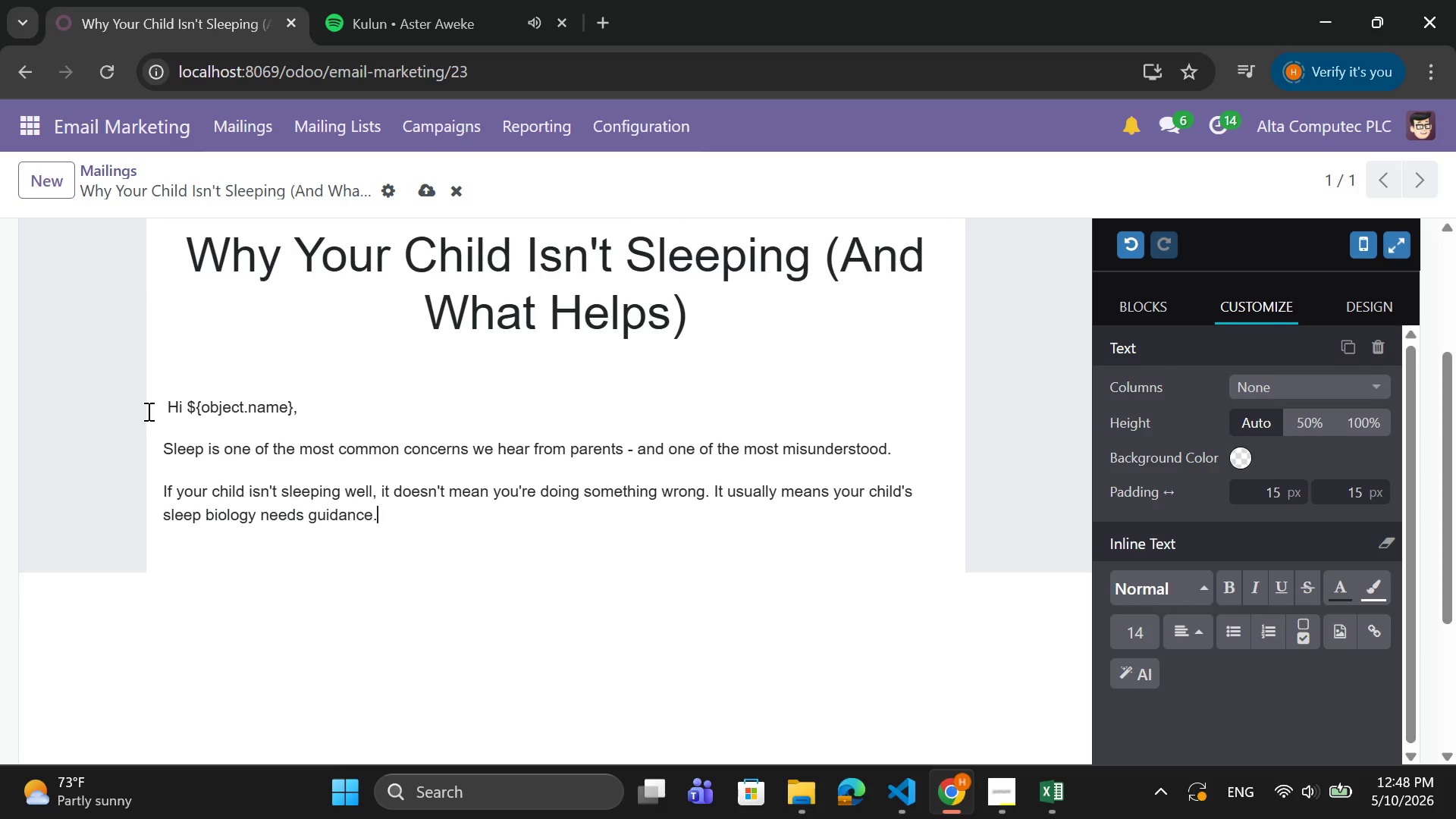 
key(Enter)
 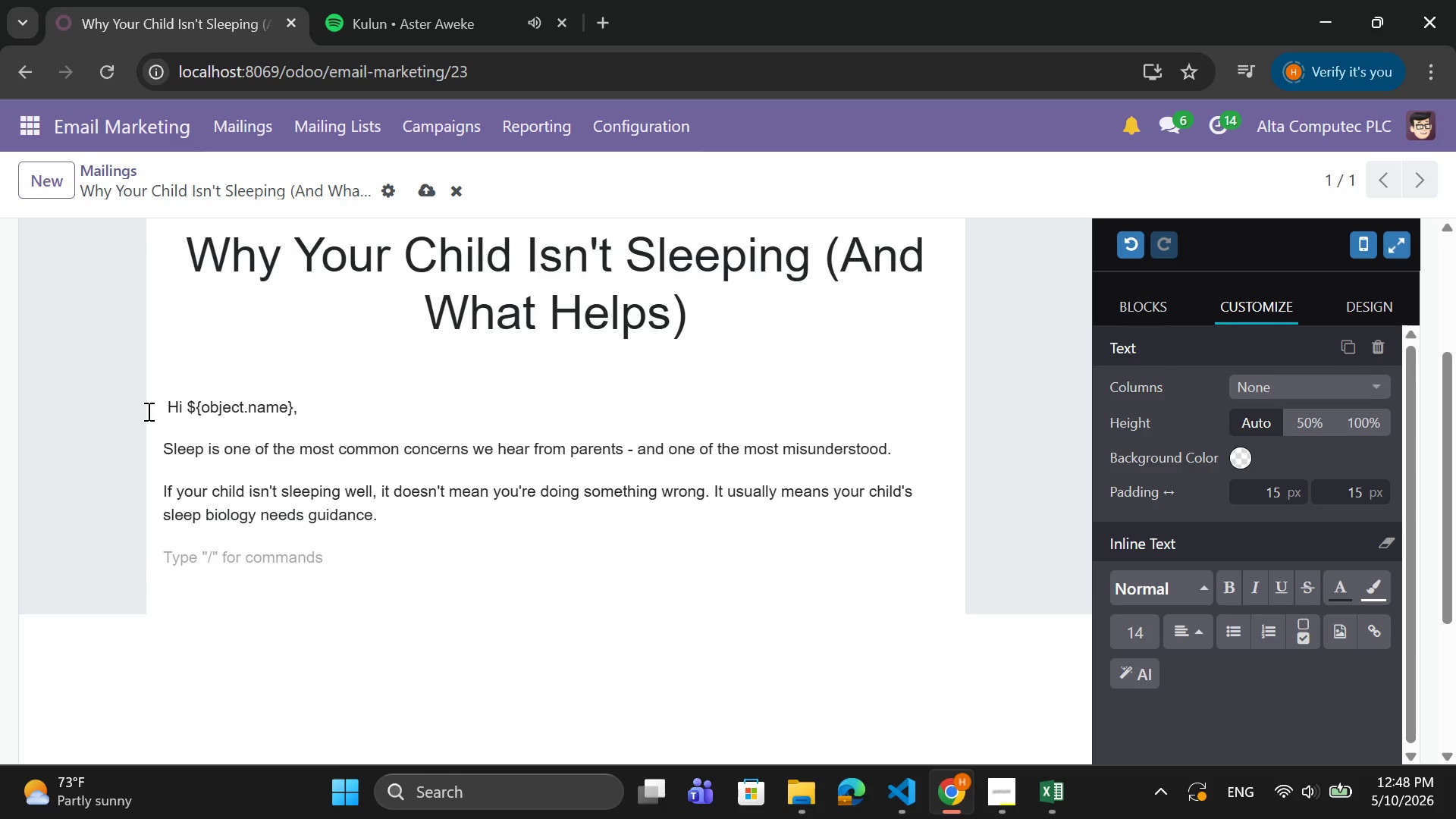 
type(At different stages ())
 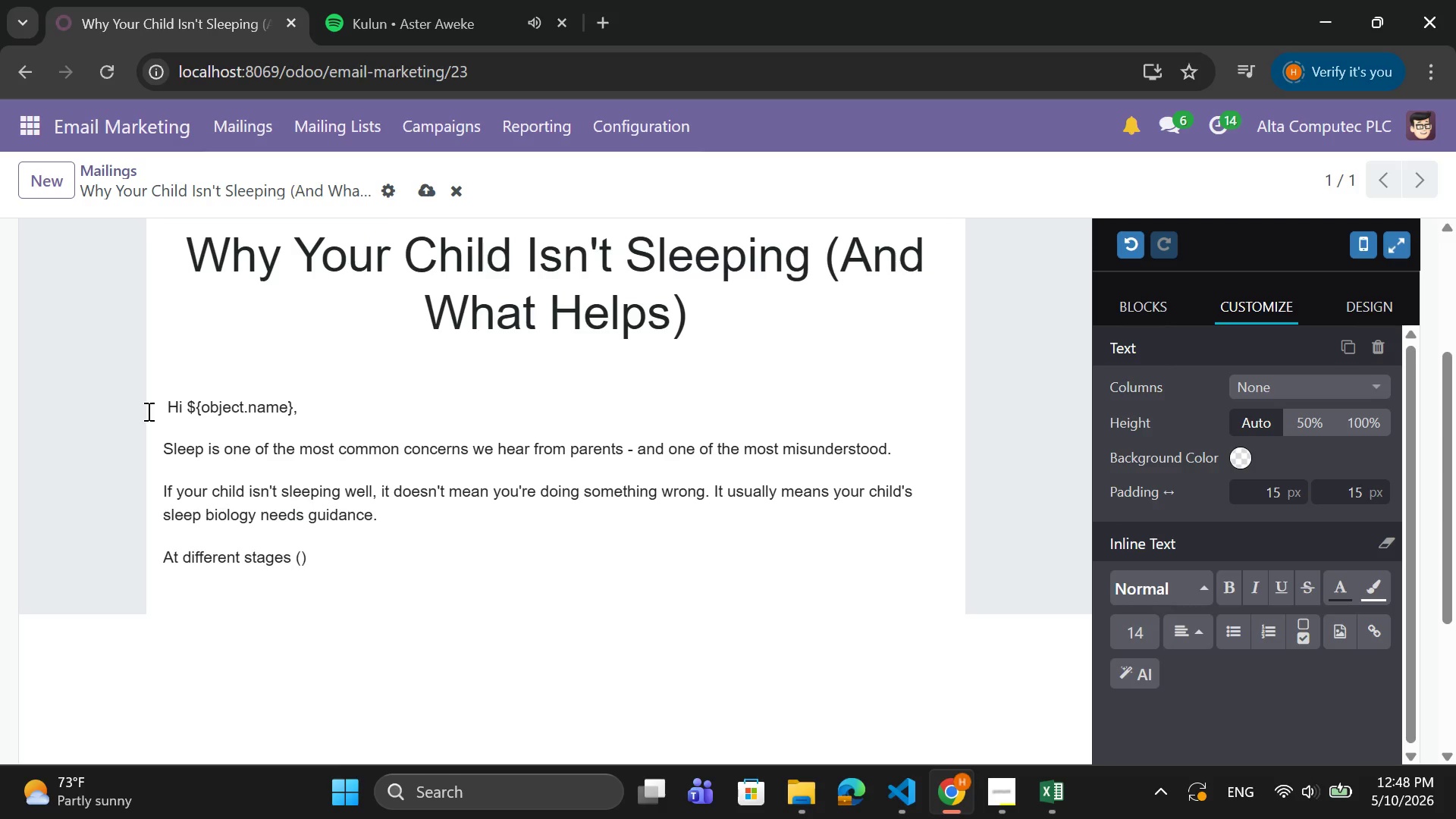 
key(ArrowLeft)
 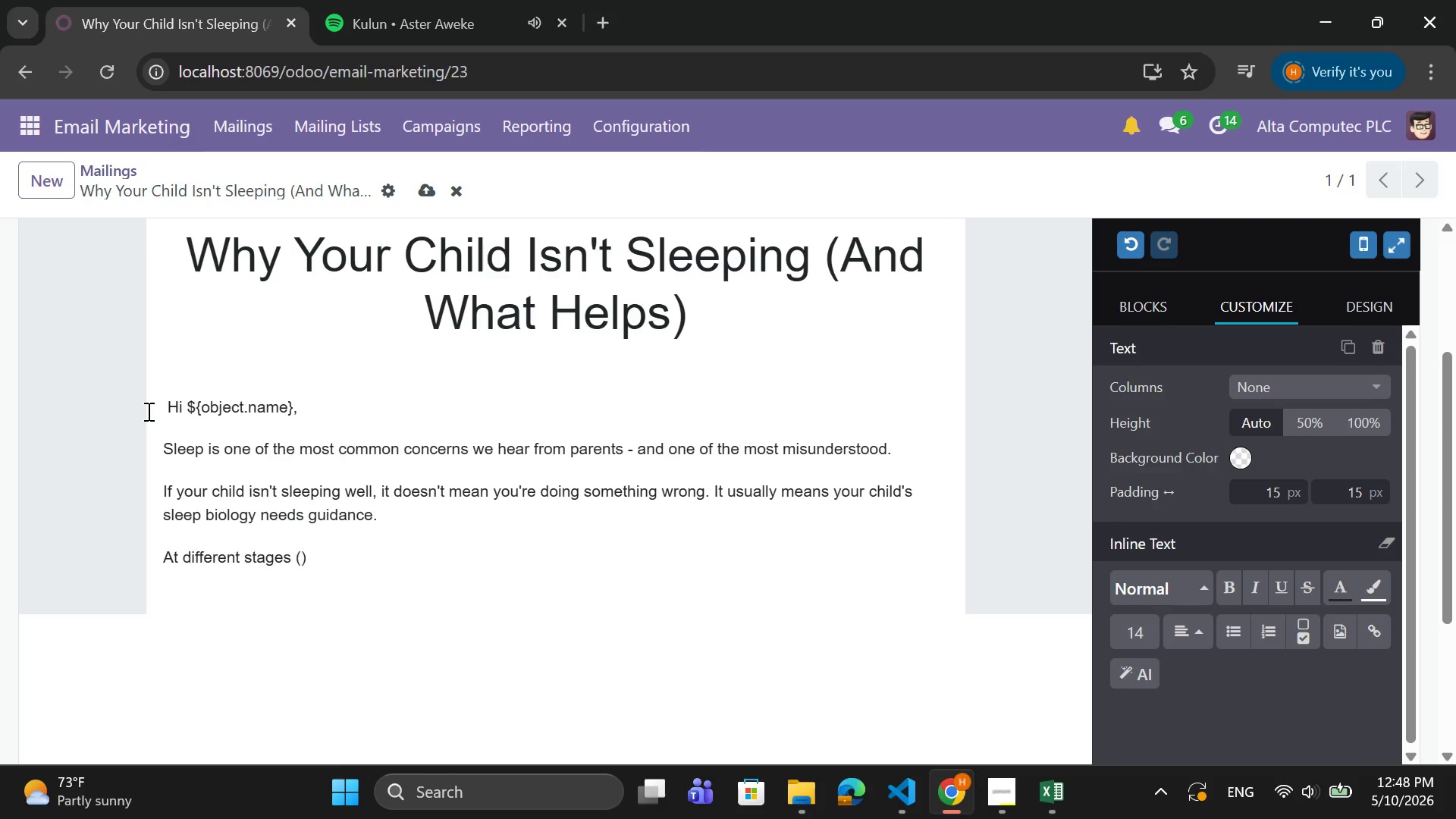 
type(${object.category_id.name})
 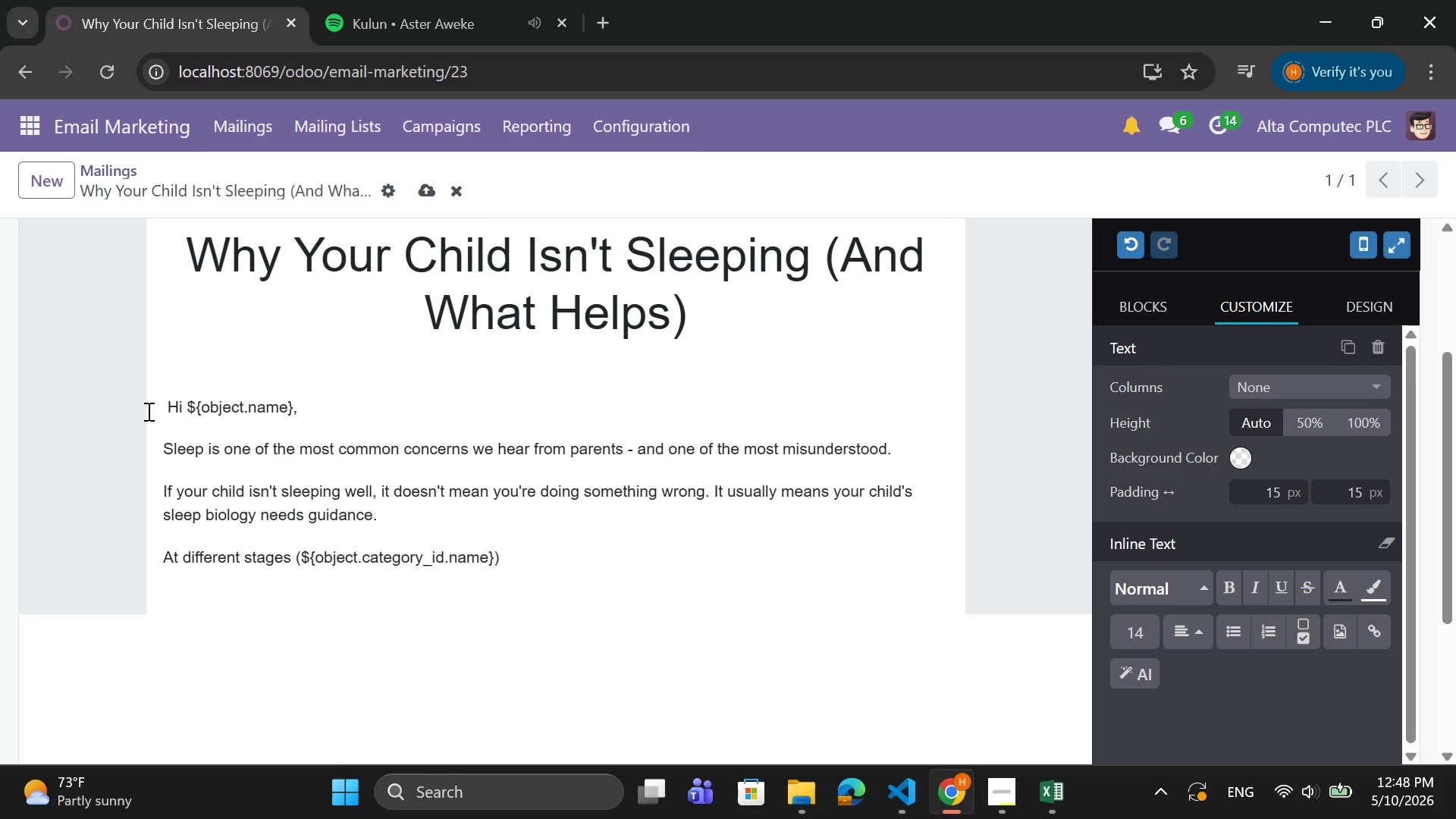 
key(Shift+ArrowRight)
 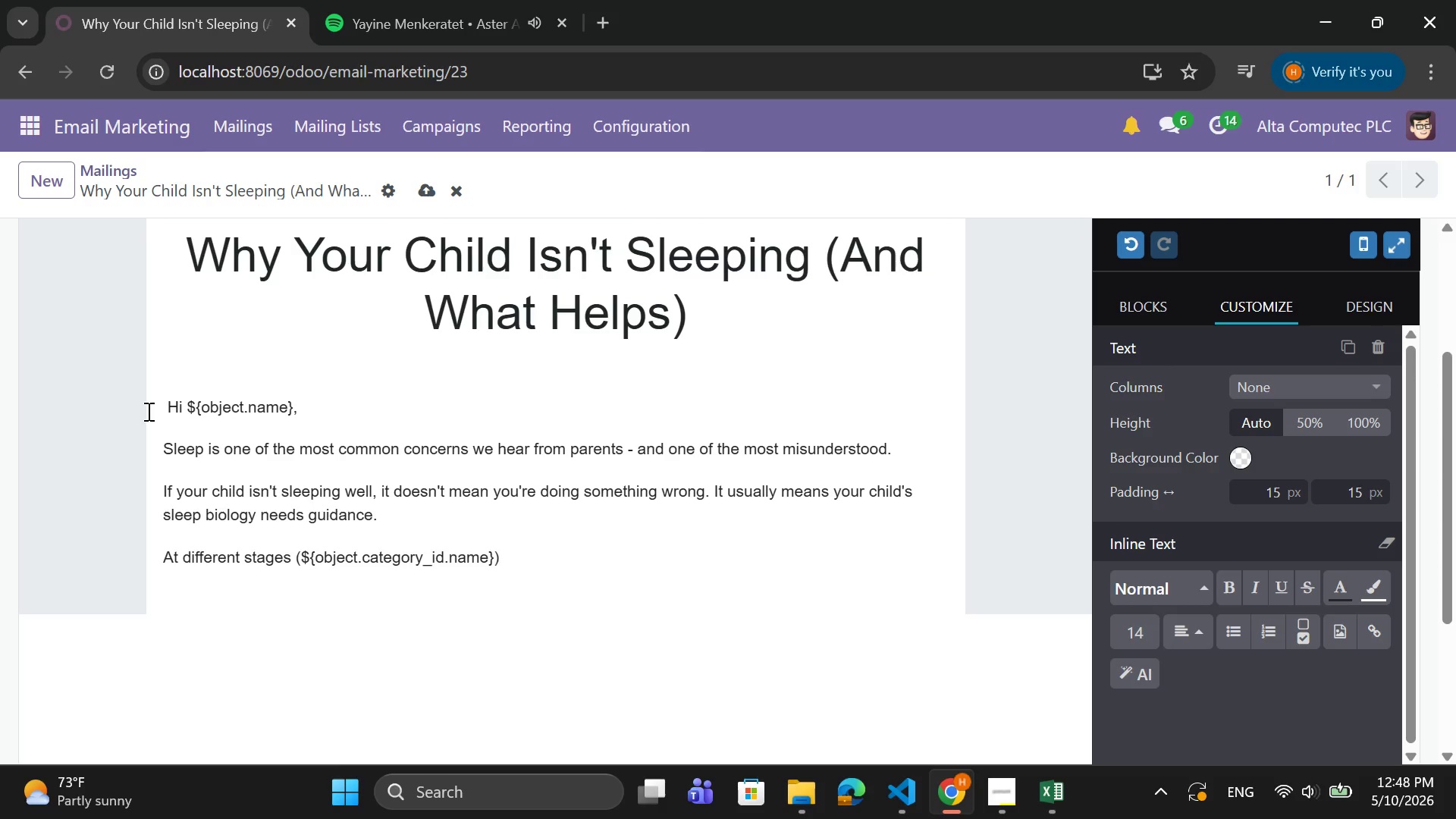 
type(, childern experience)
 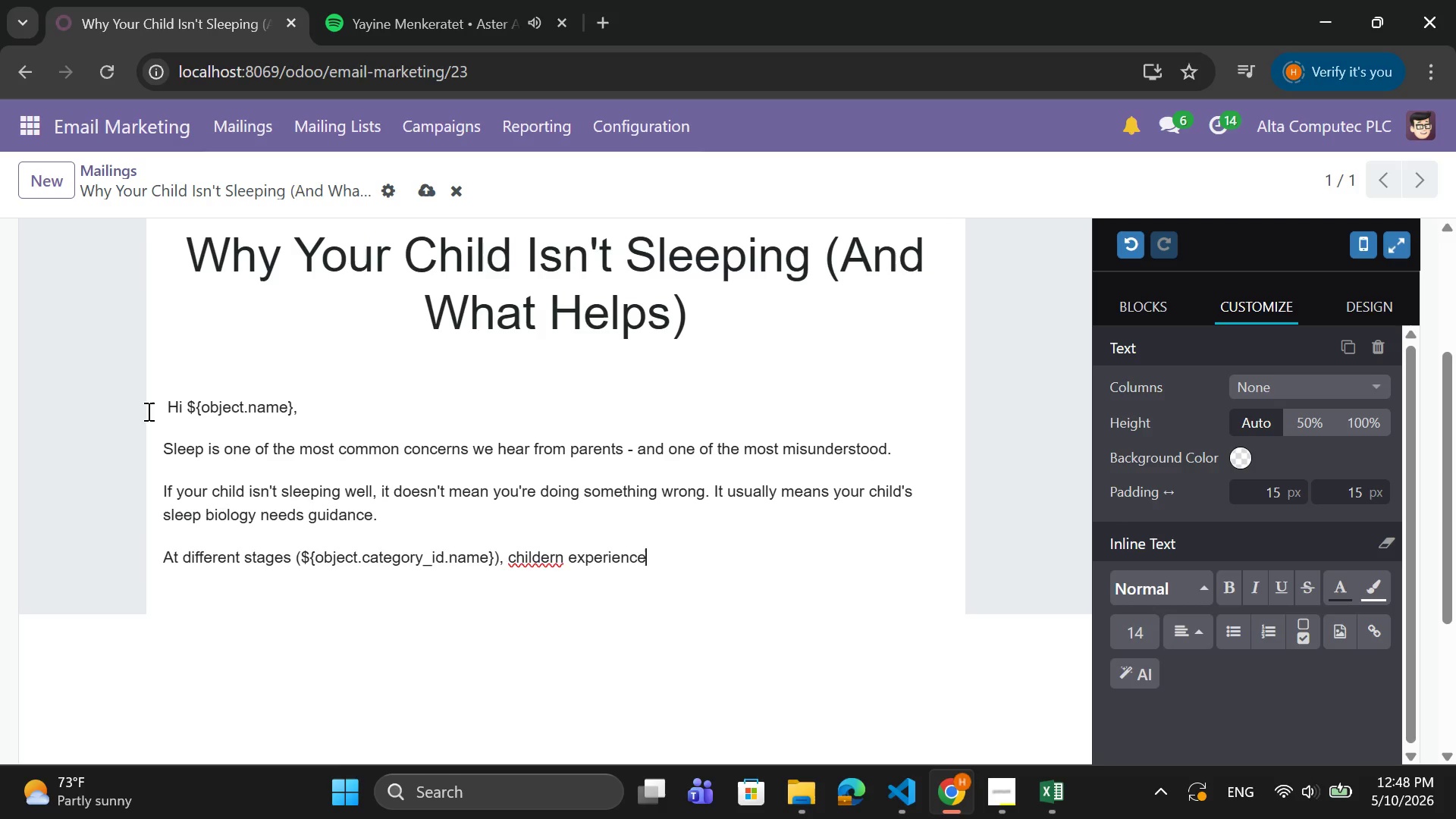 
wait(5.92)
 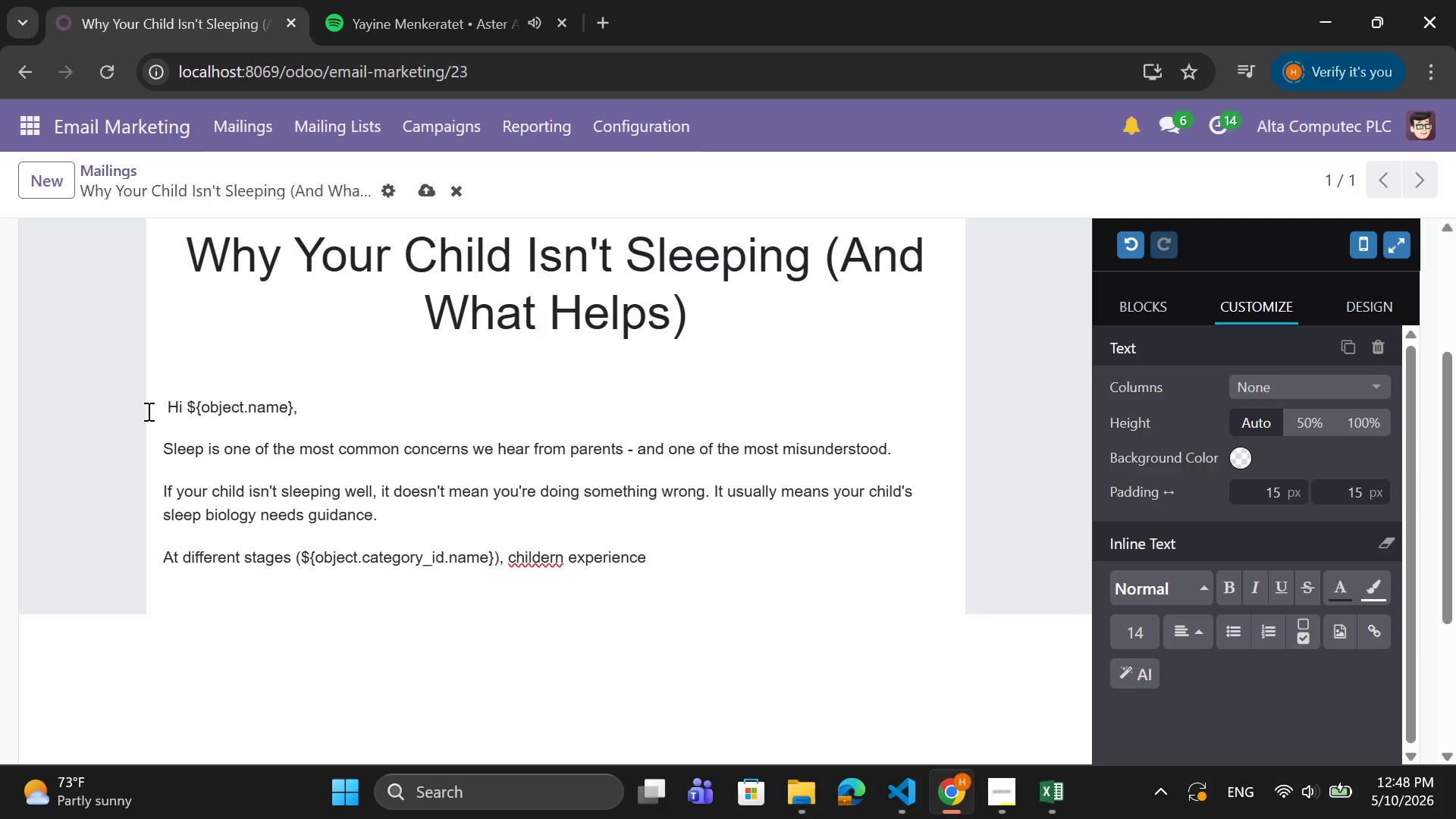 
key(ArrowLeft)
 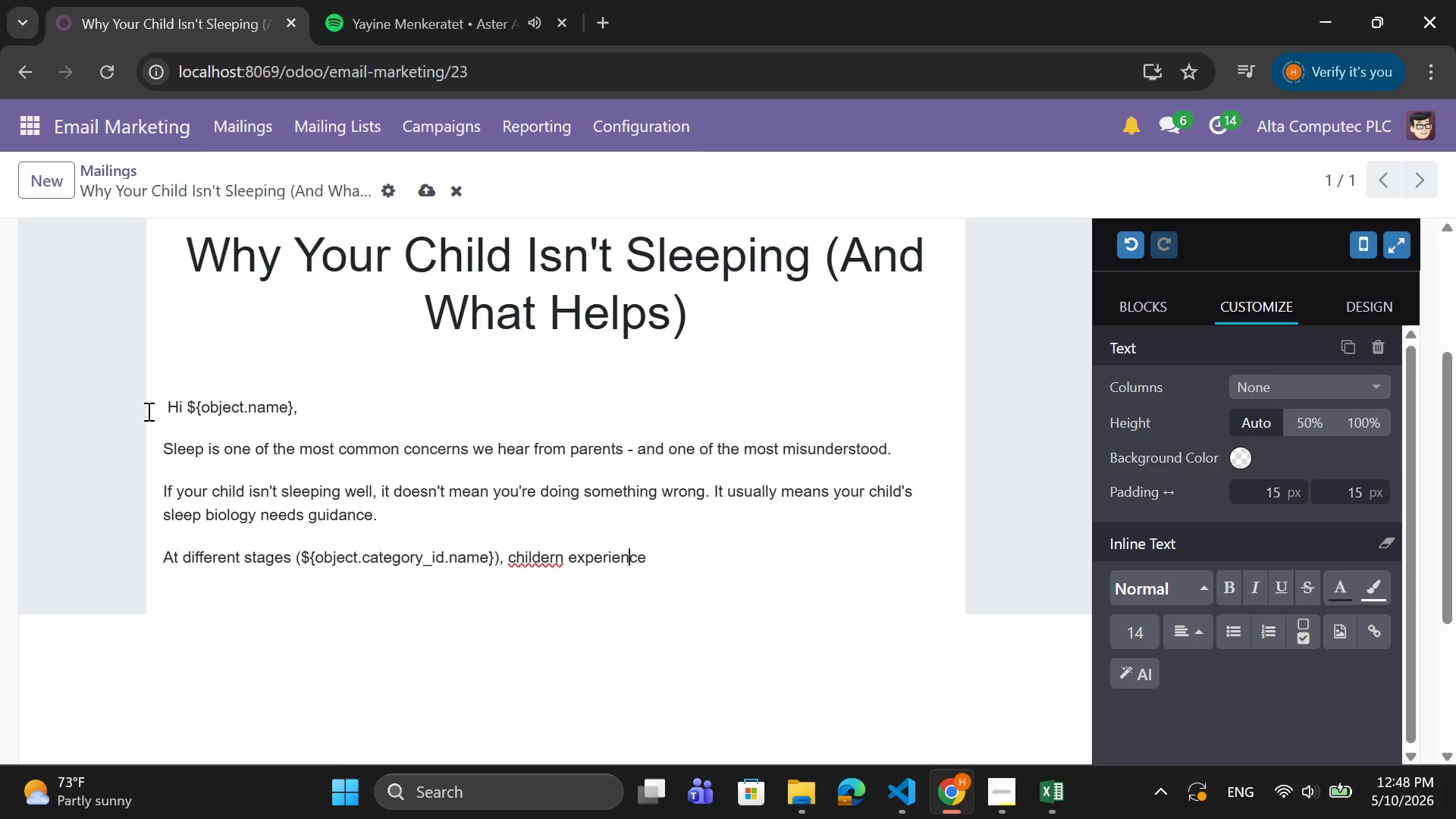 
key(ArrowLeft)
 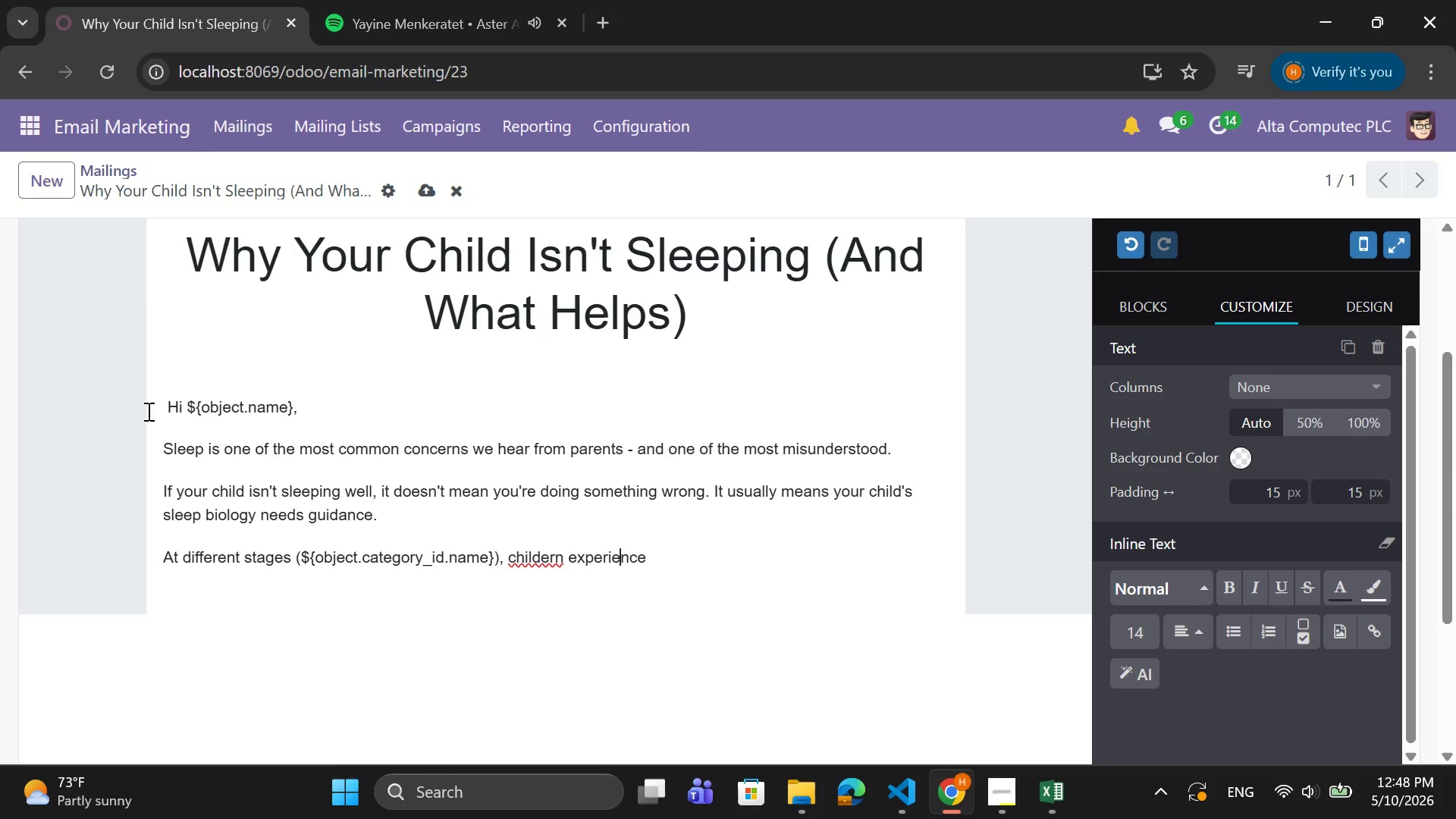 
key(ArrowLeft)
 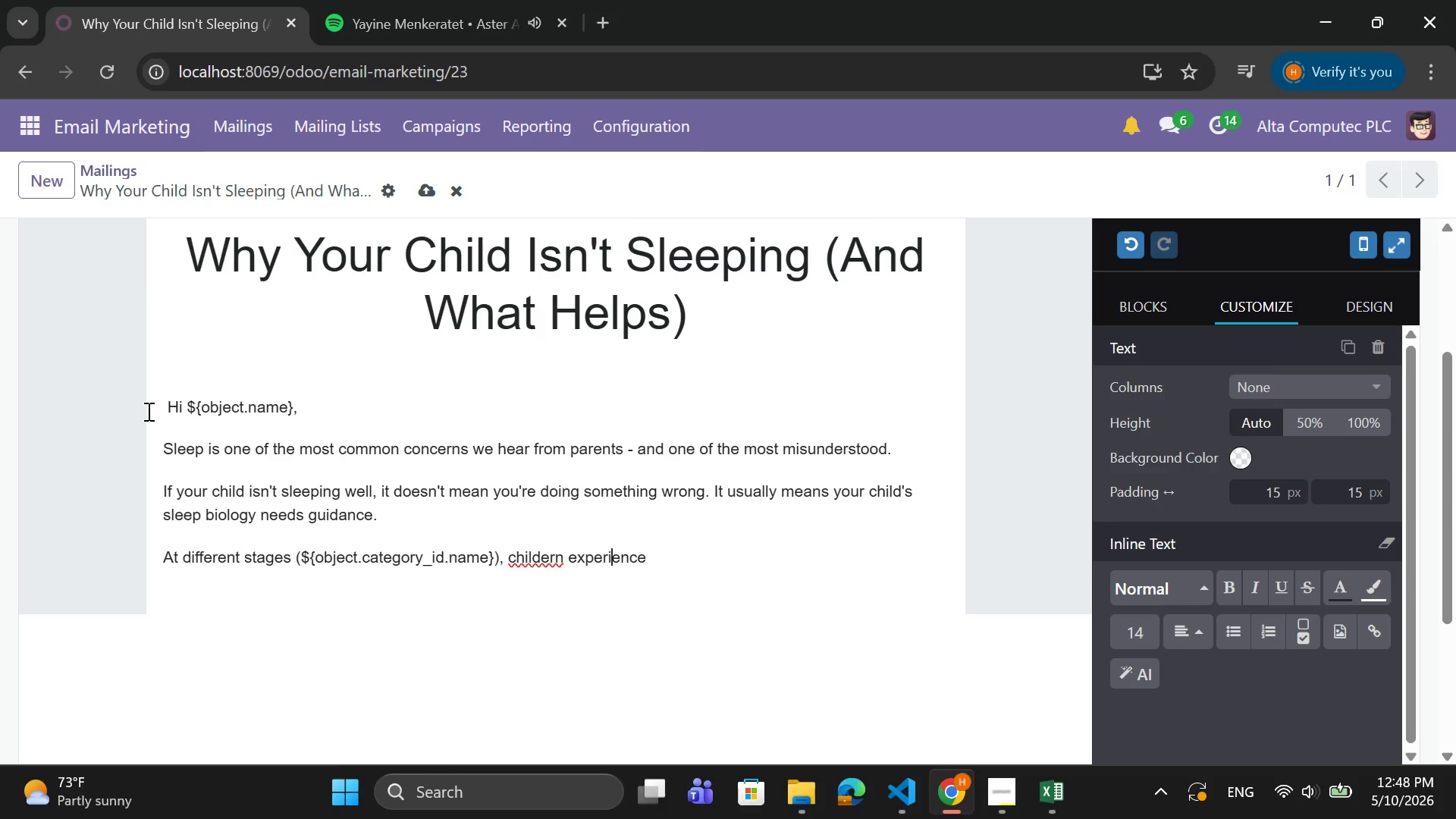 
key(ArrowLeft)
 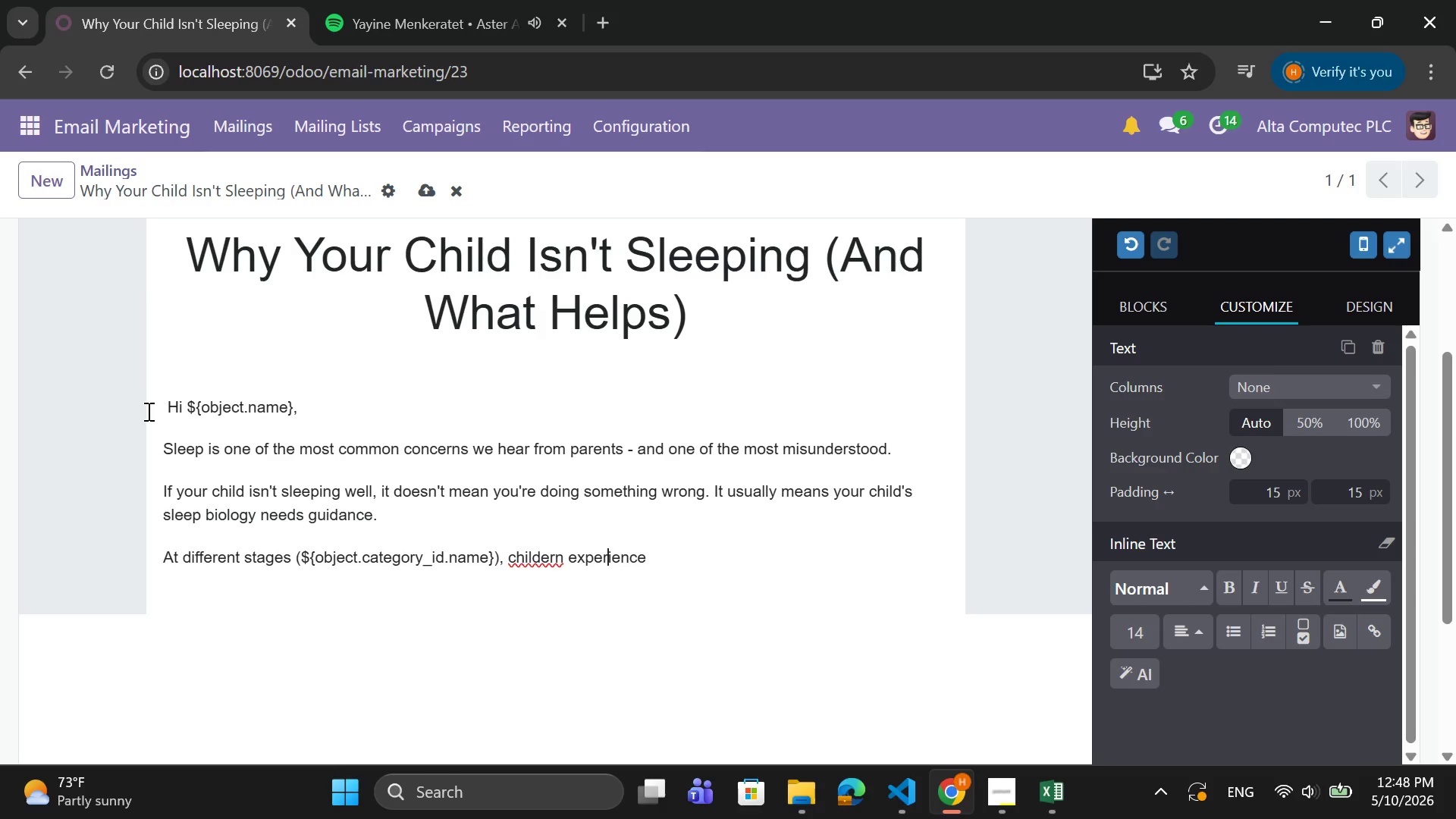 
key(ArrowLeft)
 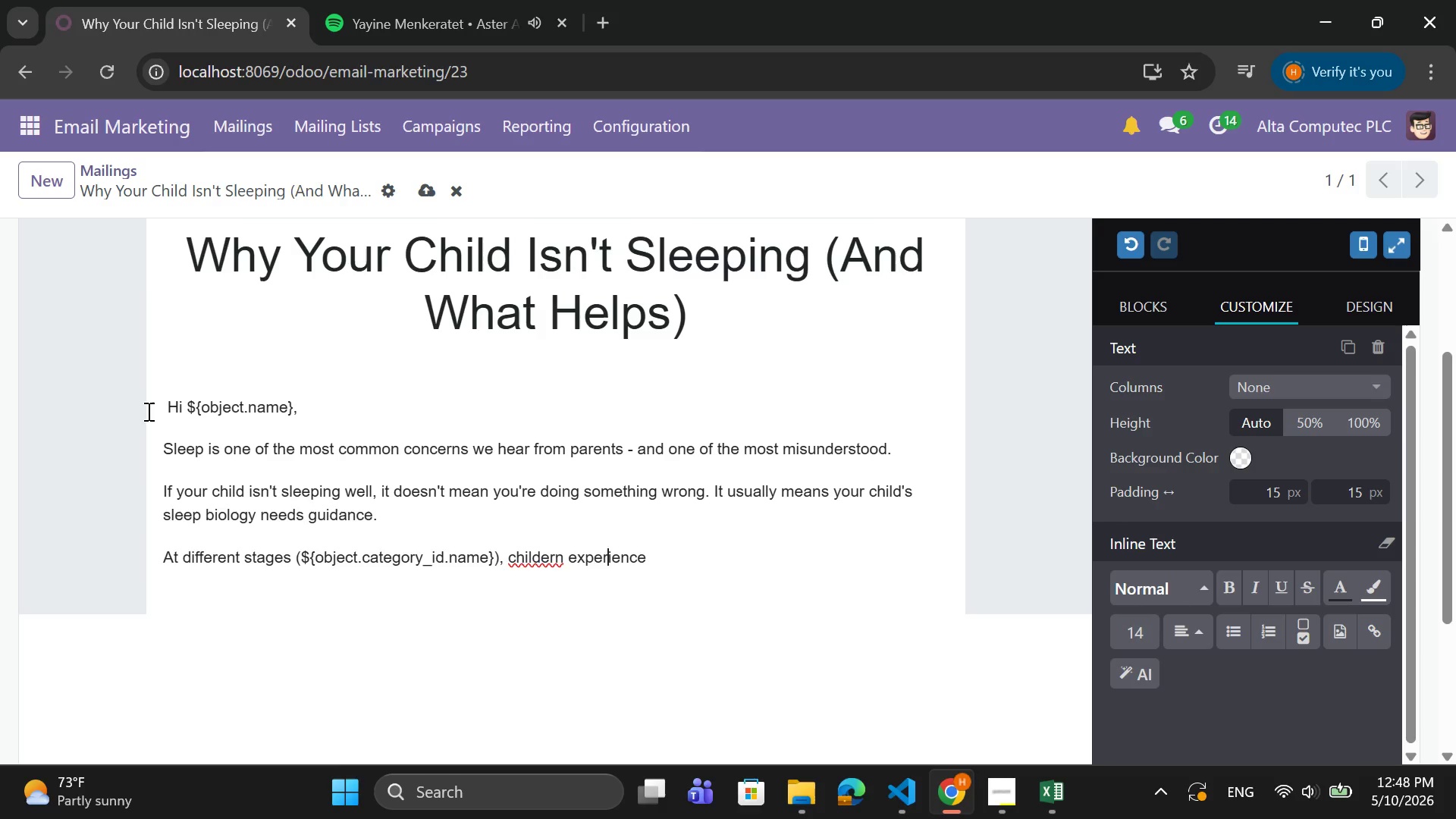 
key(ArrowLeft)
 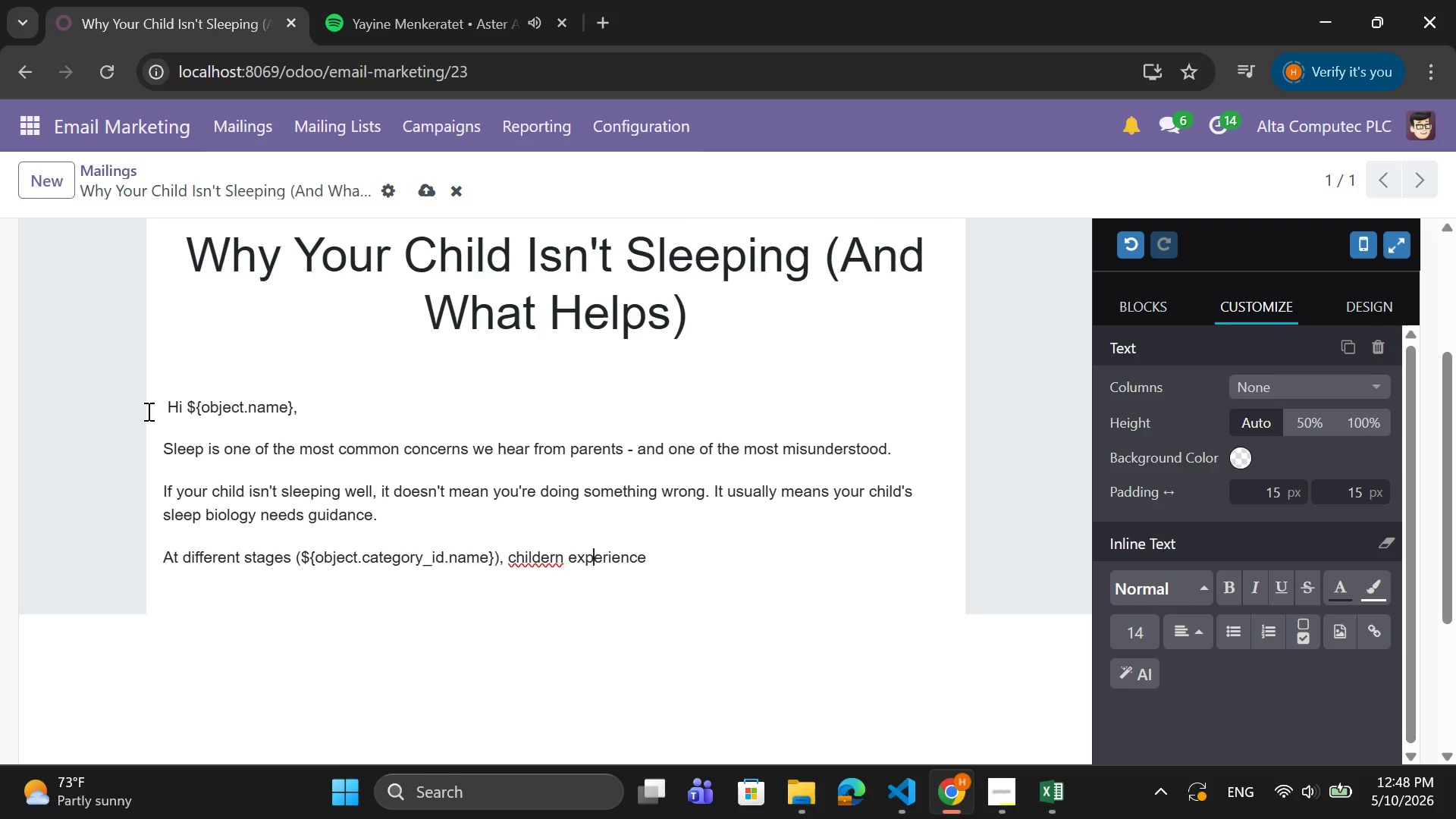 
key(ArrowLeft)
 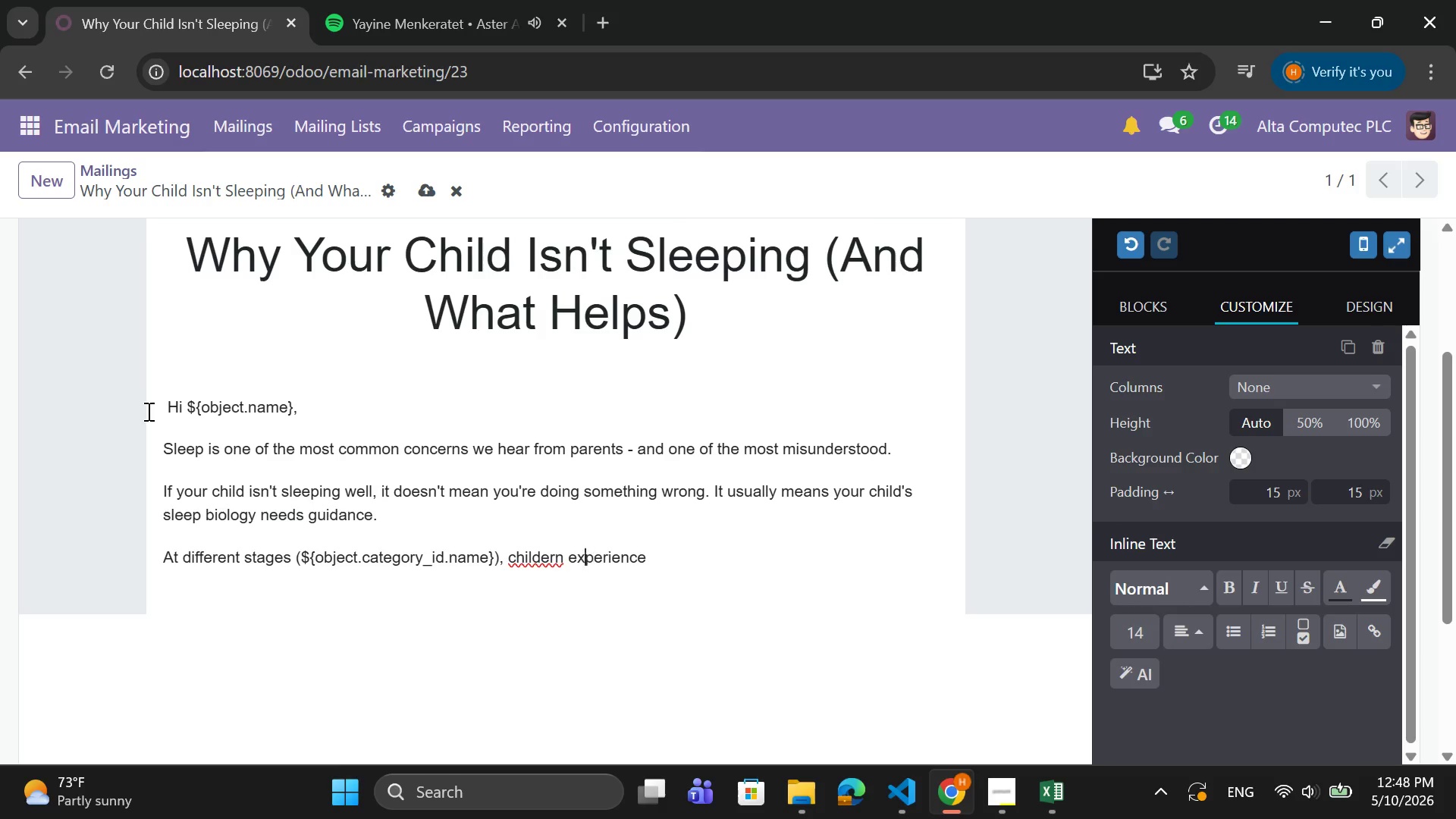 
key(ArrowLeft)
 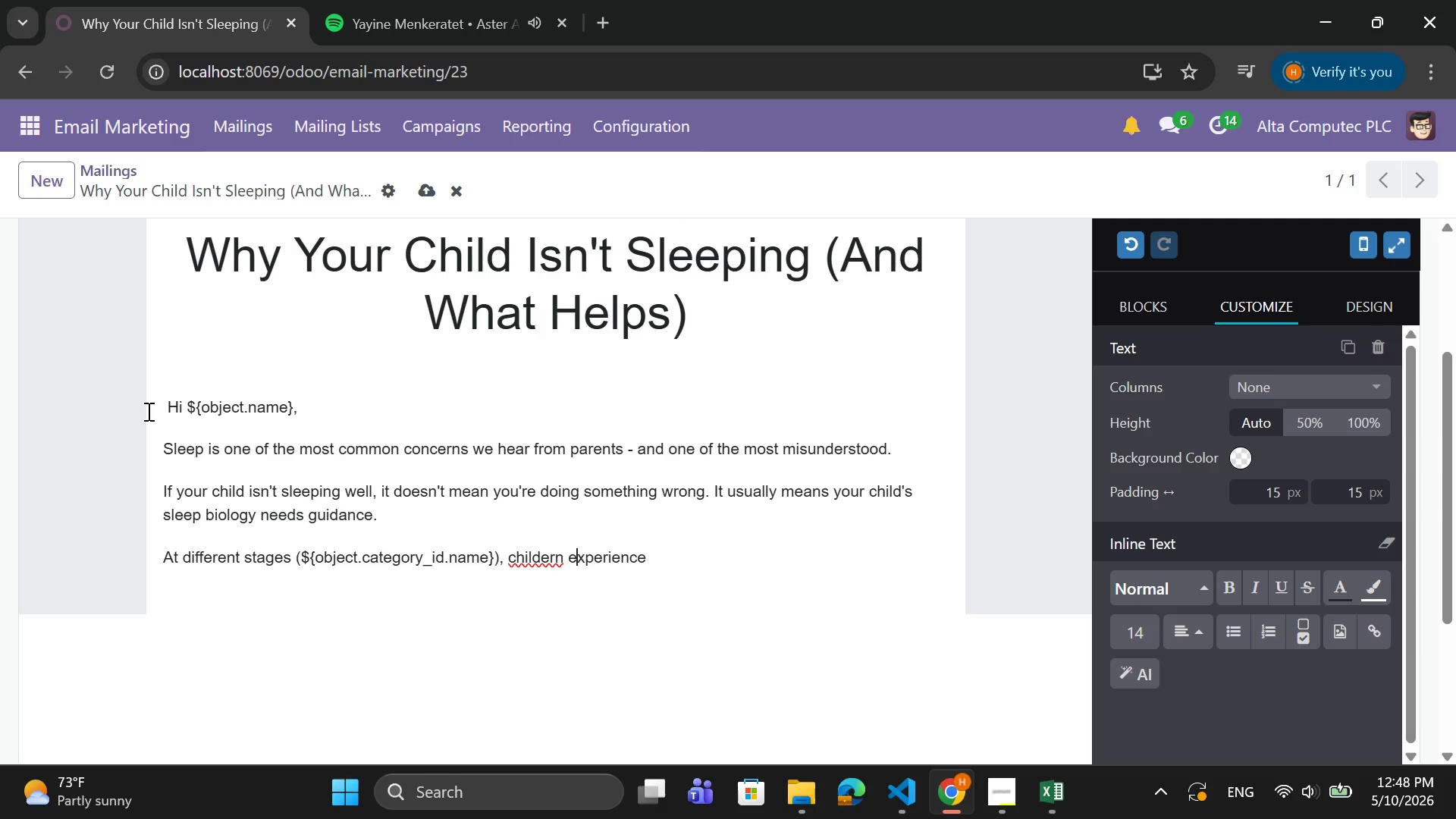 
key(ArrowLeft)
 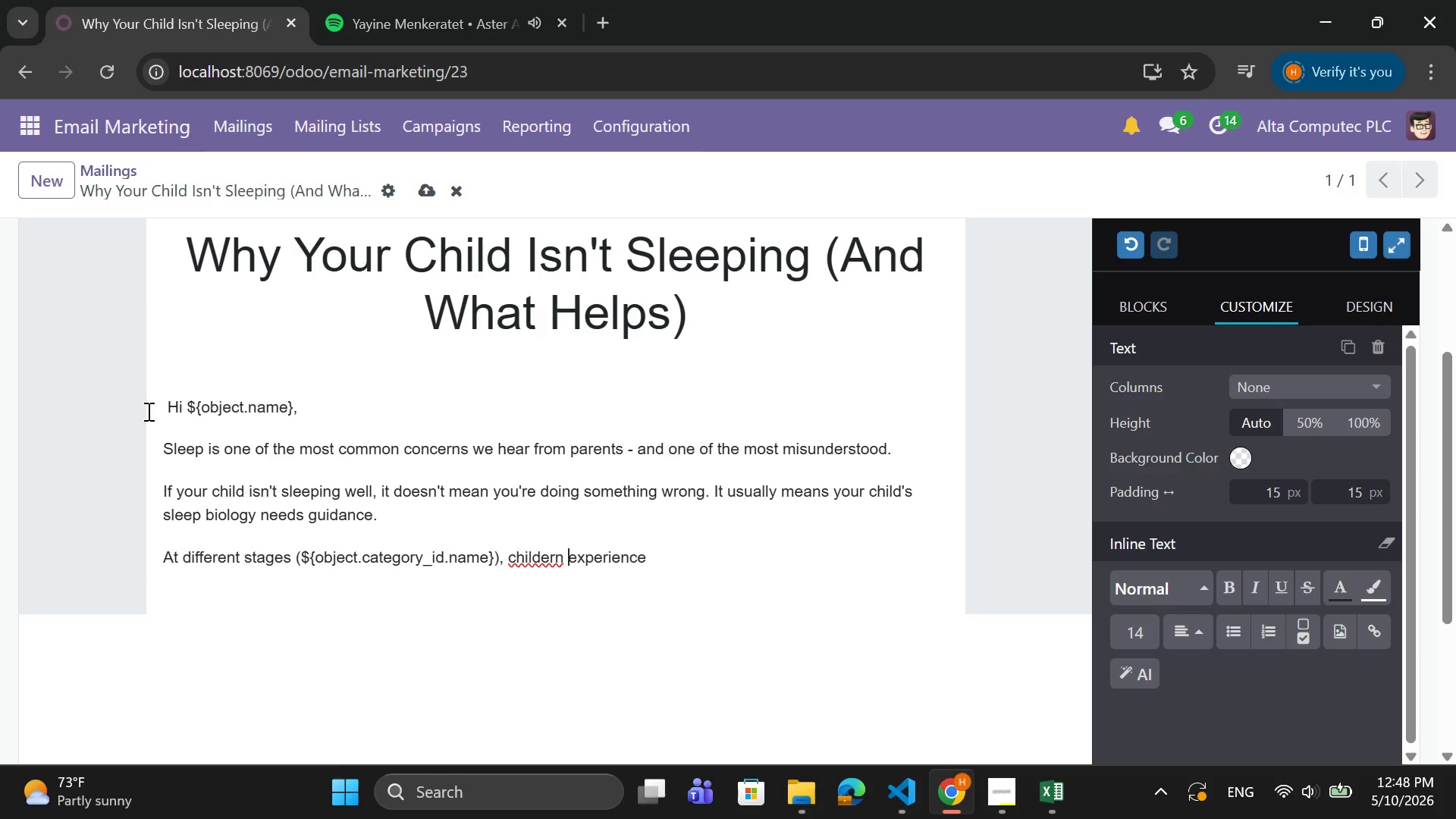 
key(ArrowLeft)
 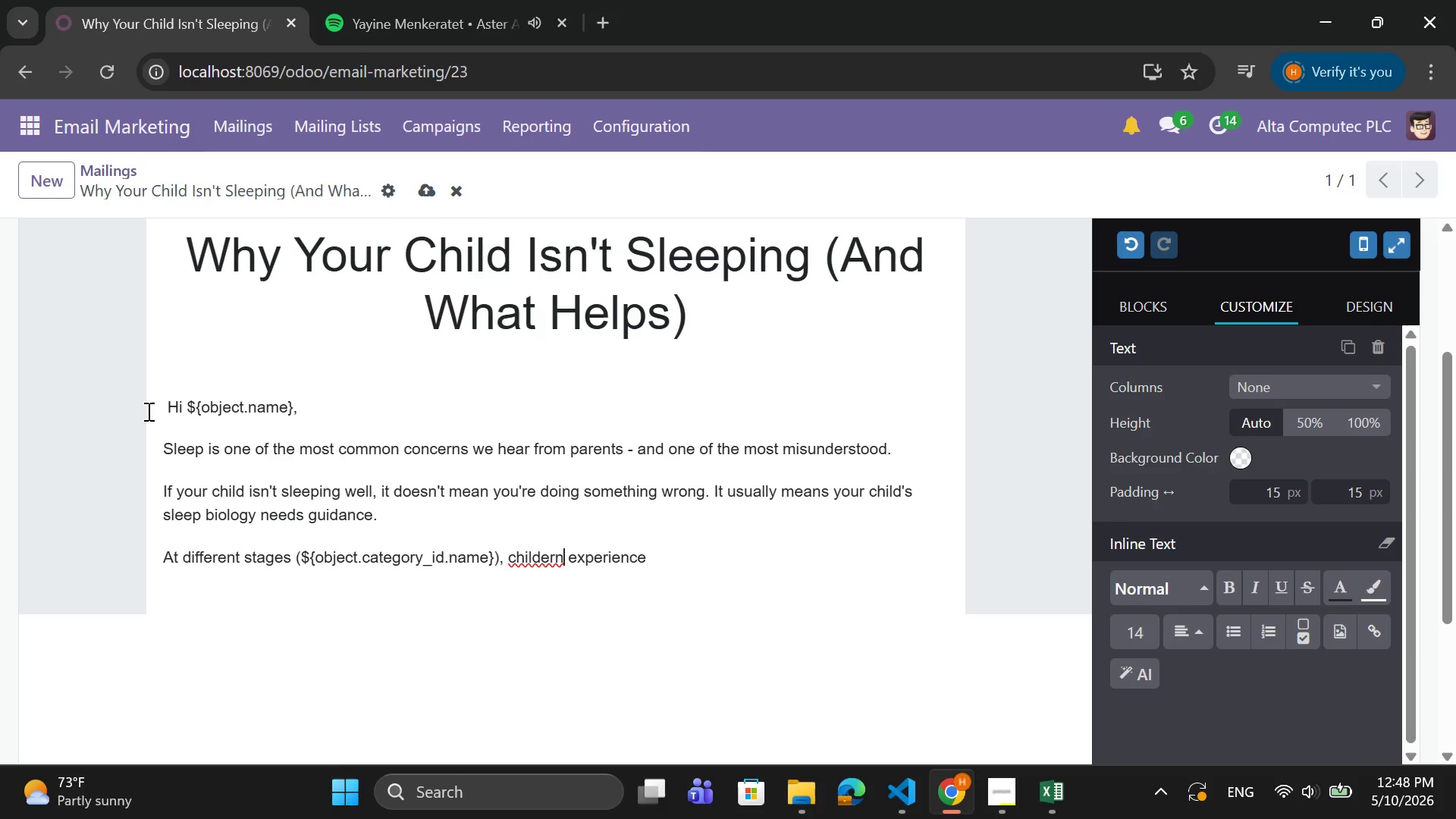 
key(ArrowLeft)
 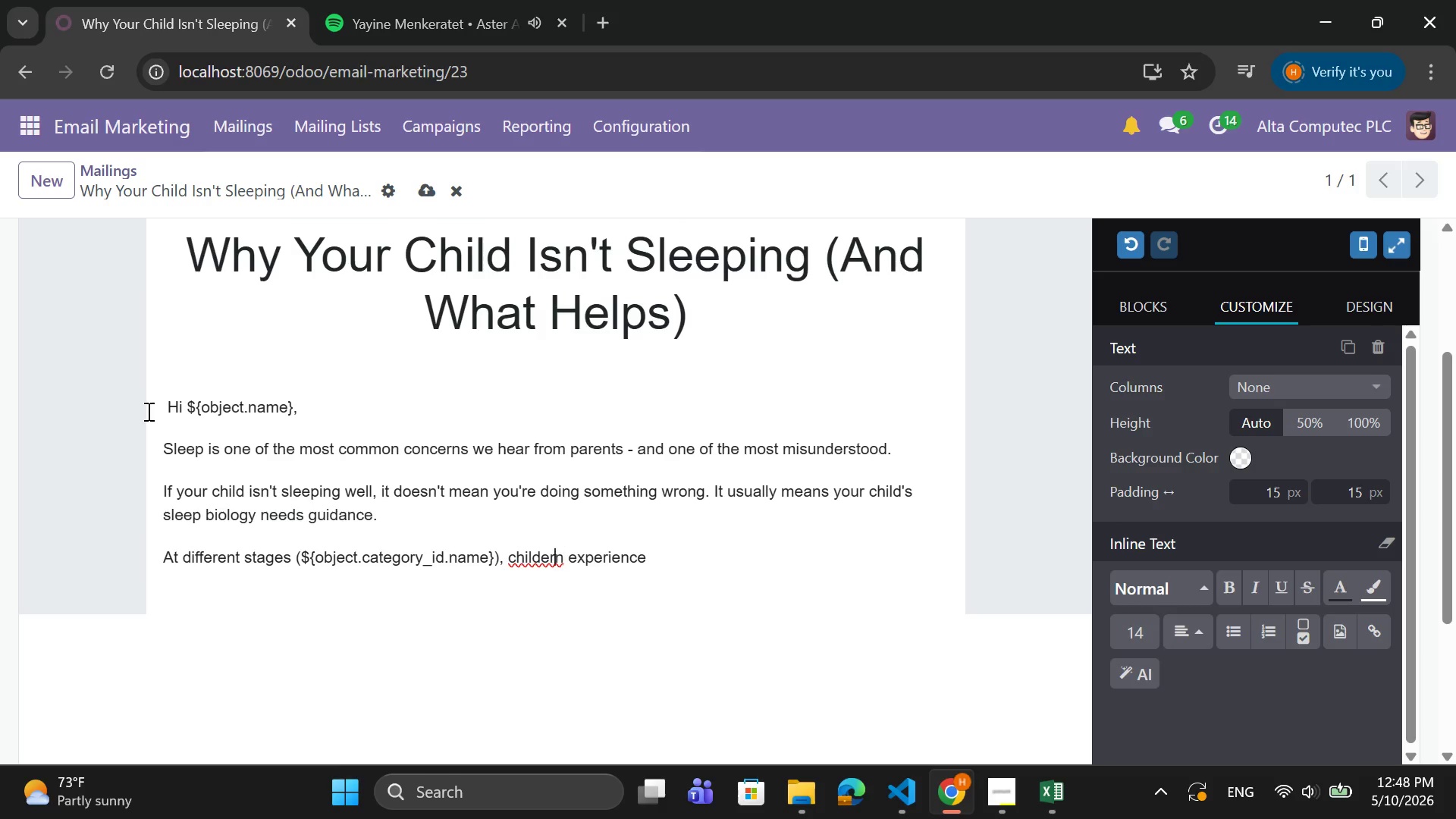 
key(ArrowLeft)
 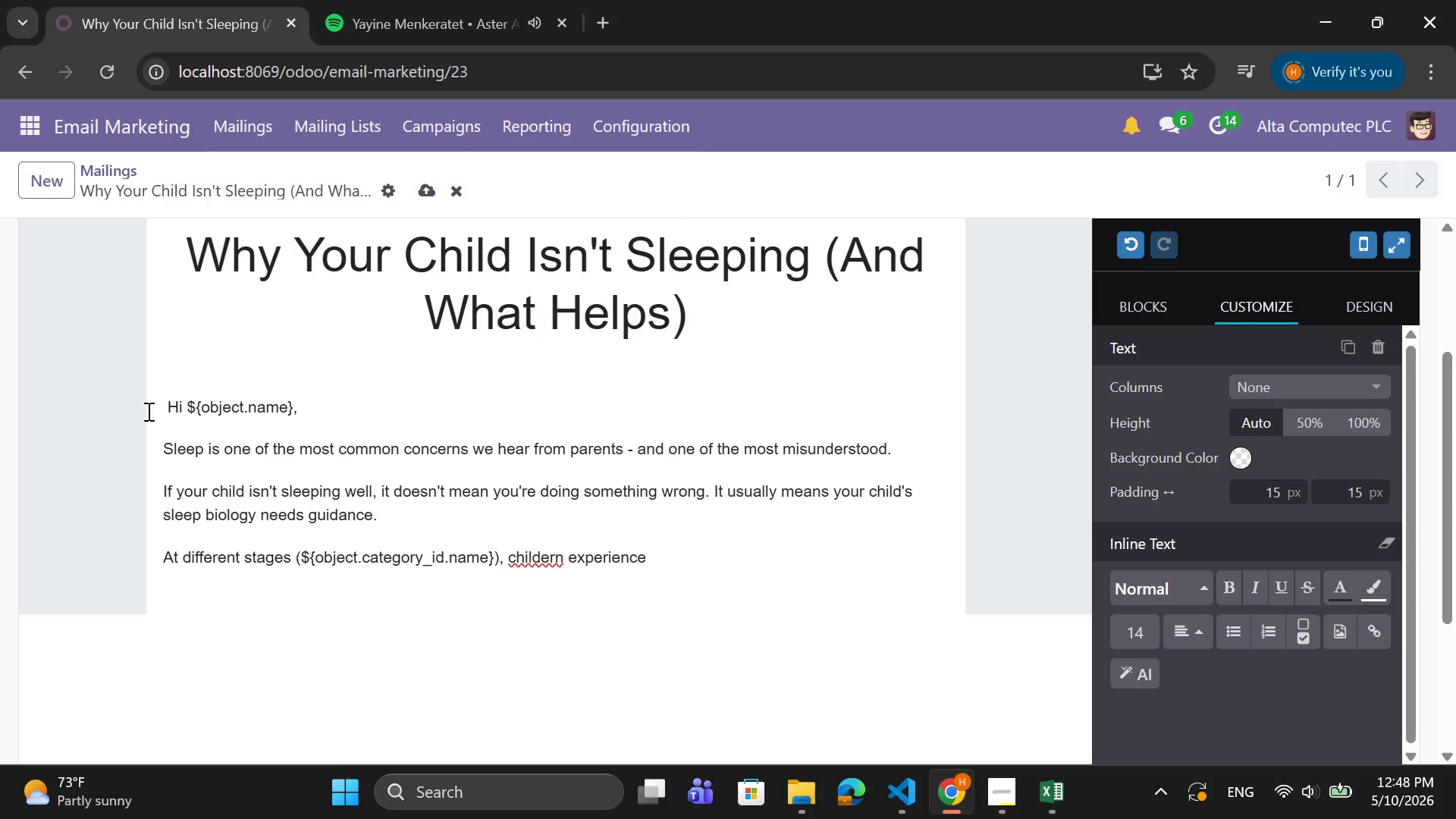 
key(Backspace)
key(Backspace)
type(re)
 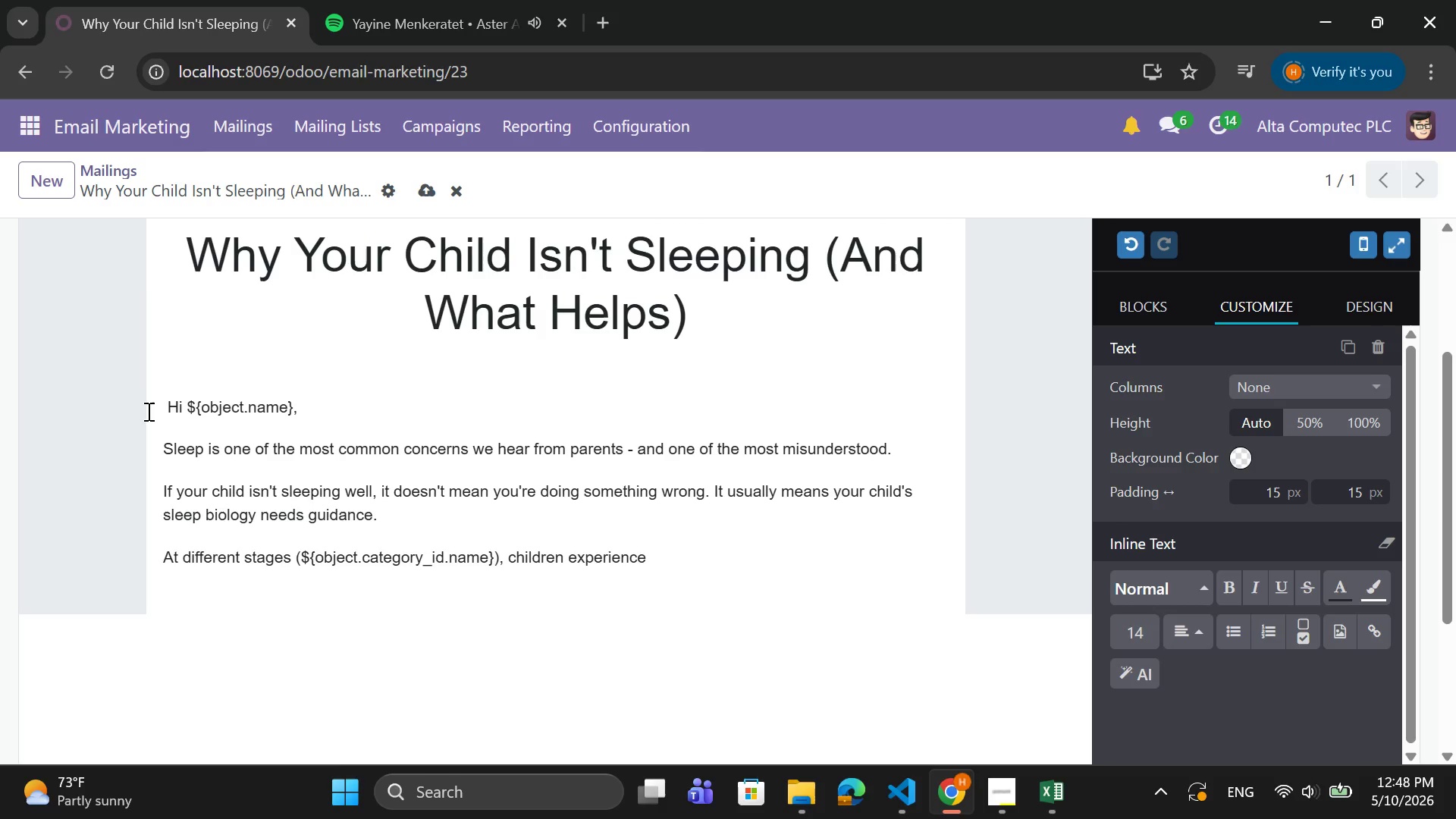 
key(ArrowRight)
 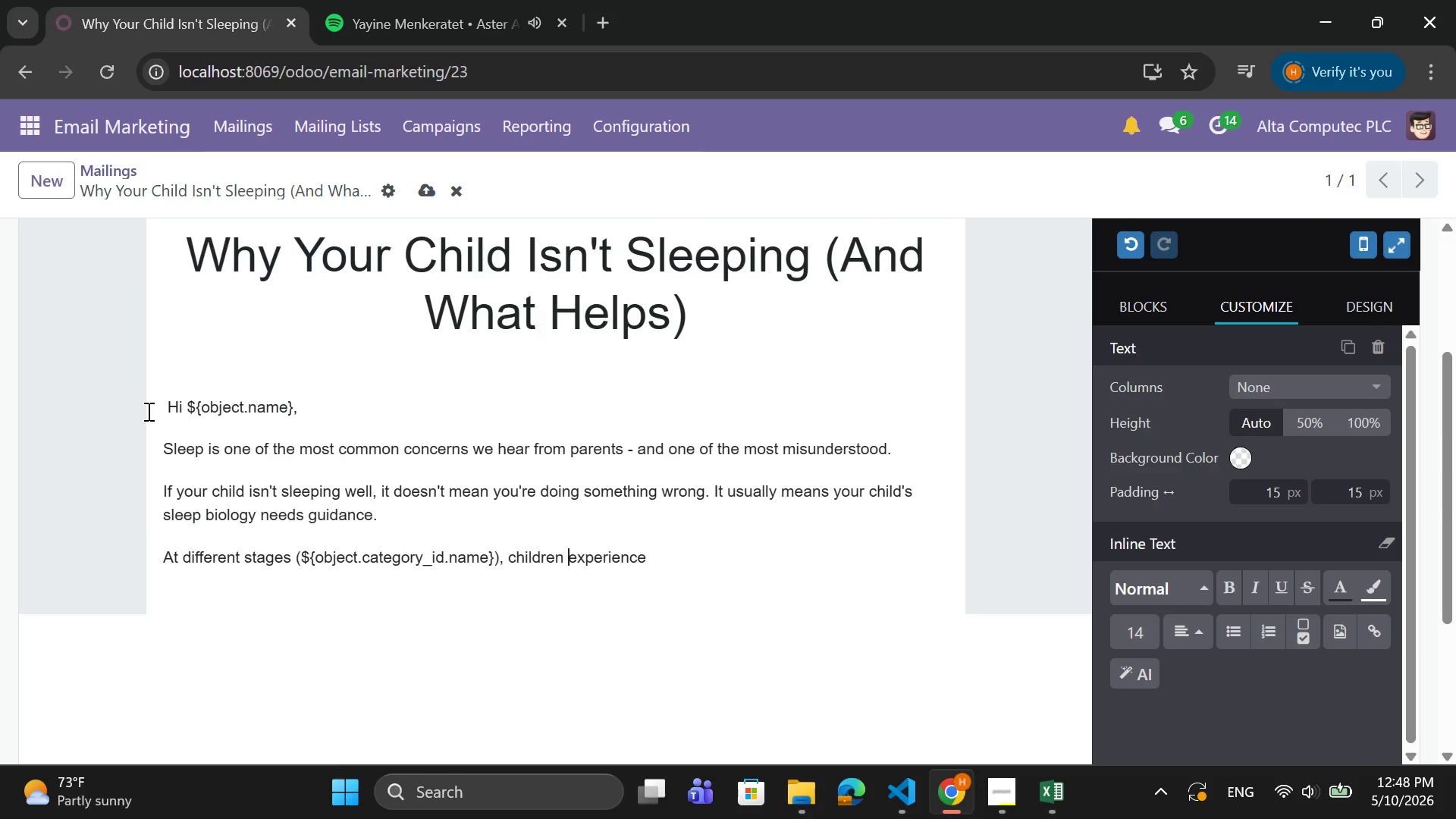 
key(ArrowRight)
 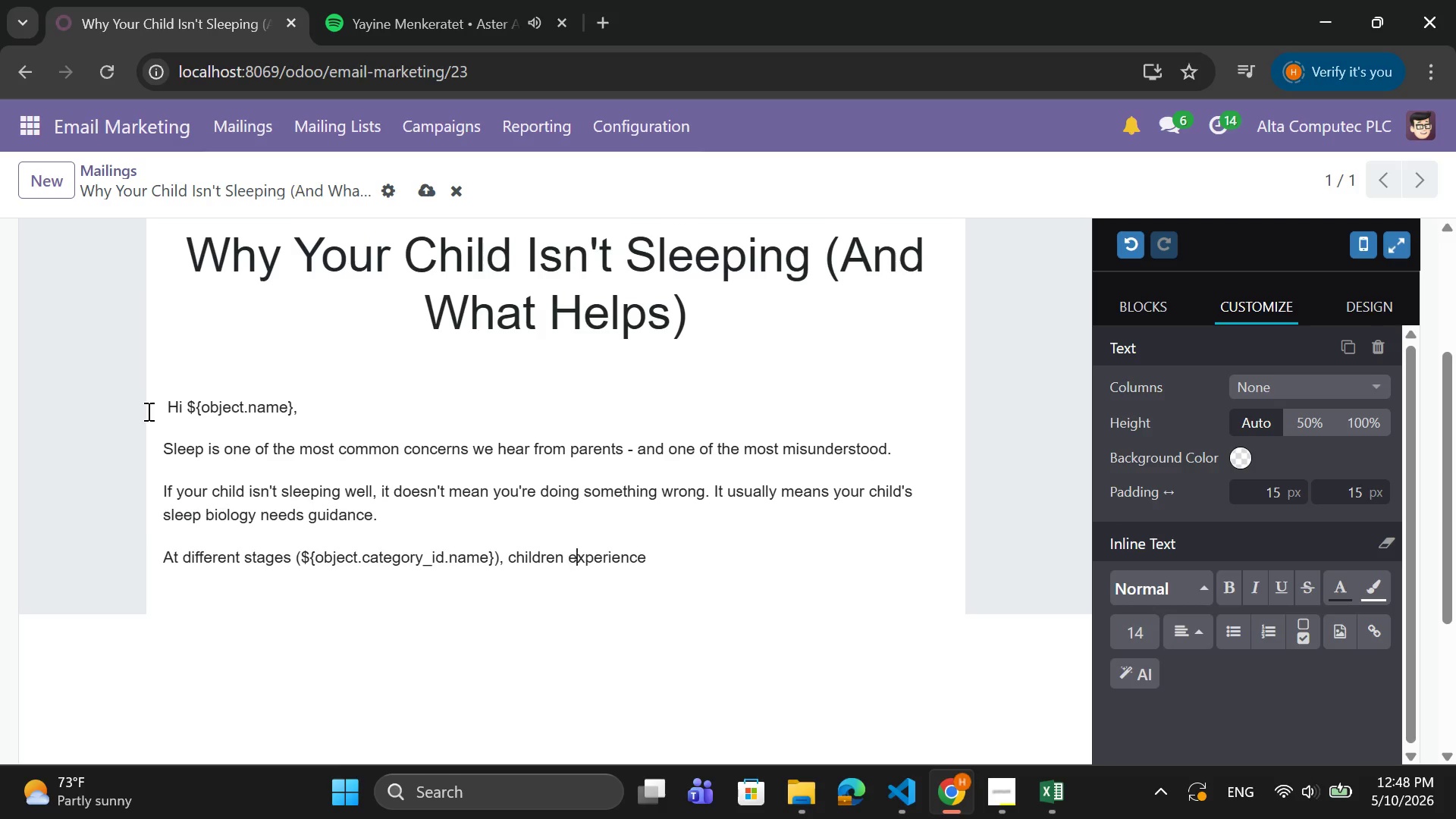 
key(ArrowRight)
 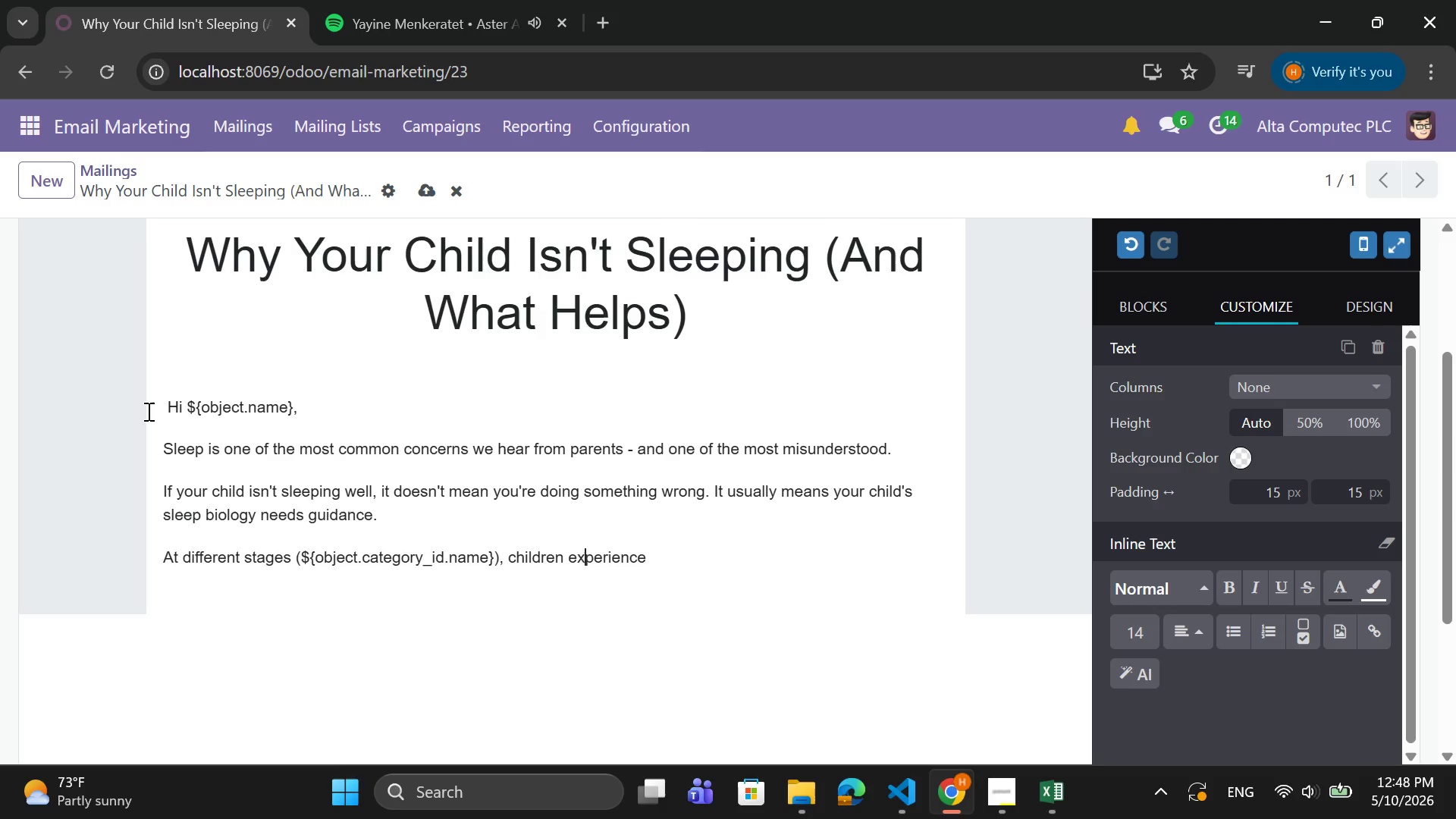 
key(ArrowRight)
 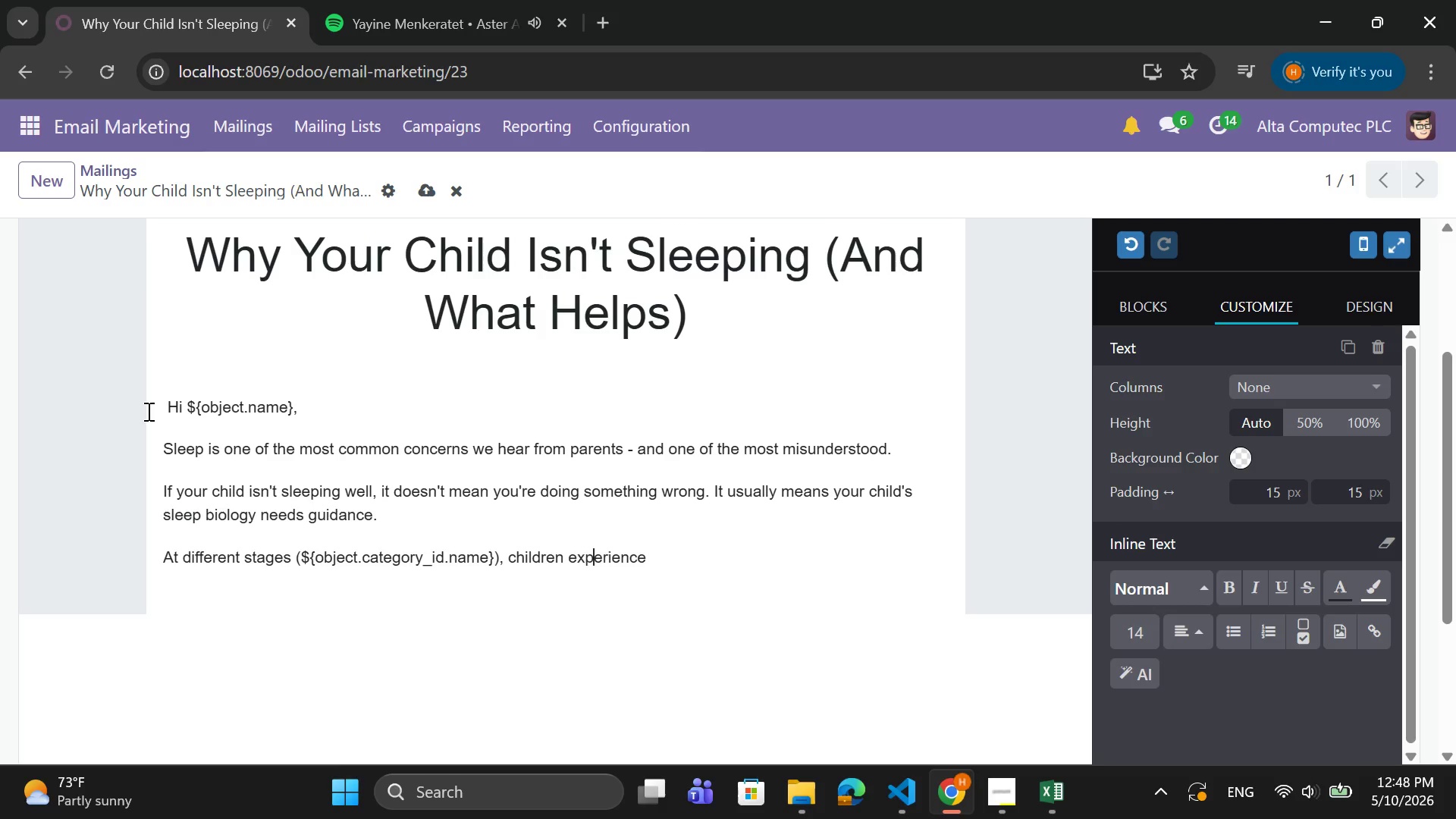 
key(ArrowRight)
 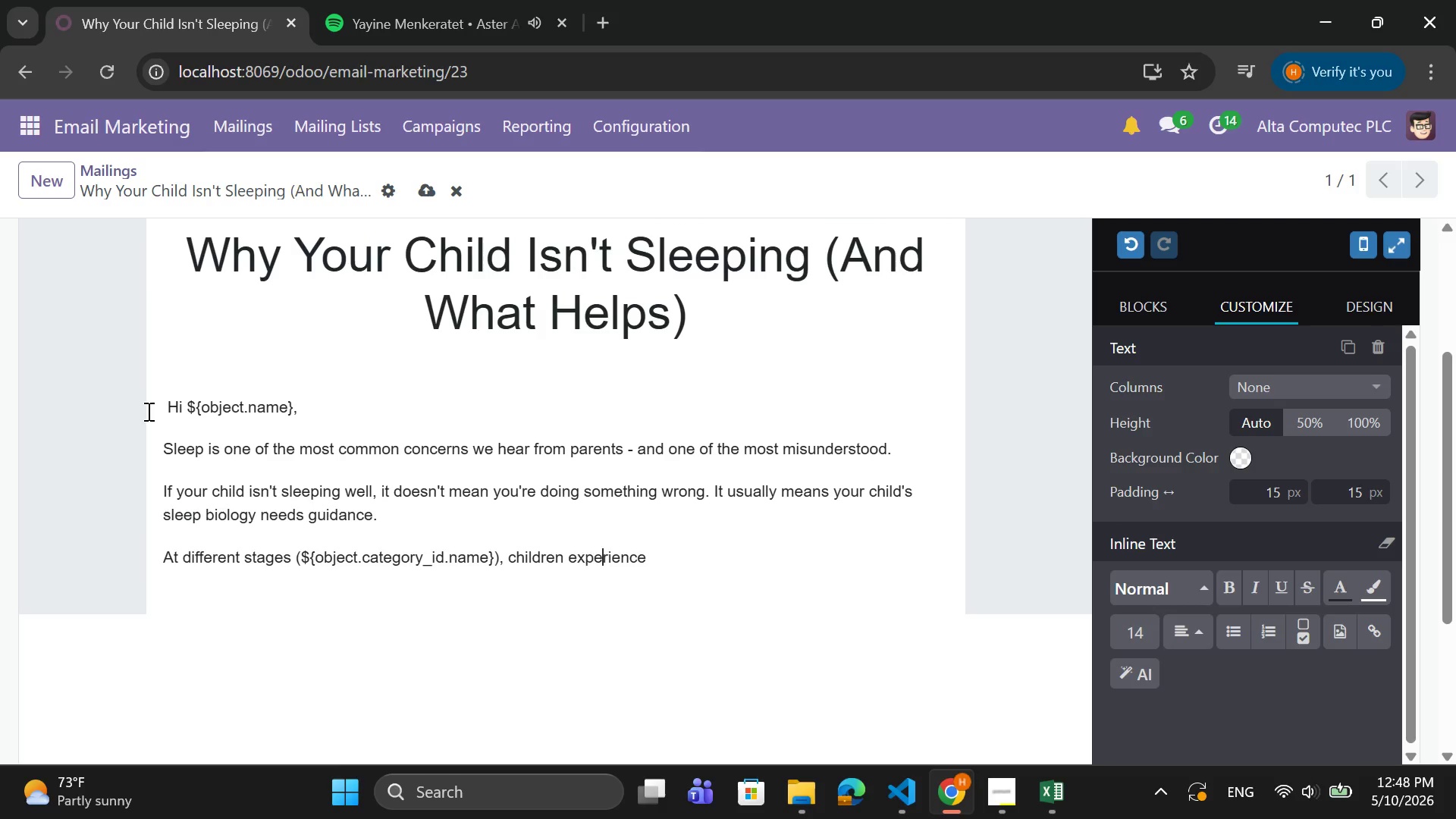 
key(ArrowRight)
 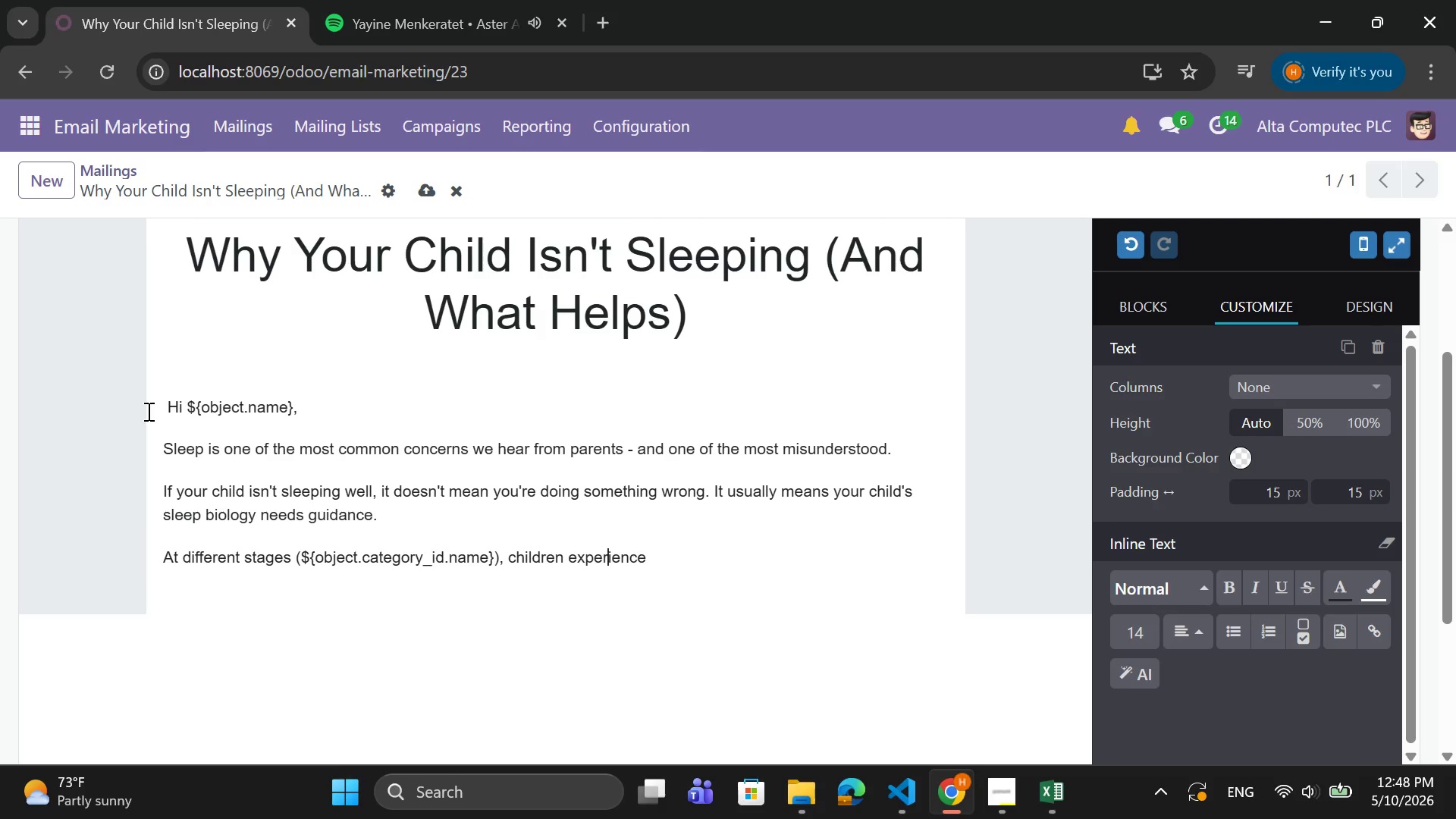 
key(ArrowRight)
 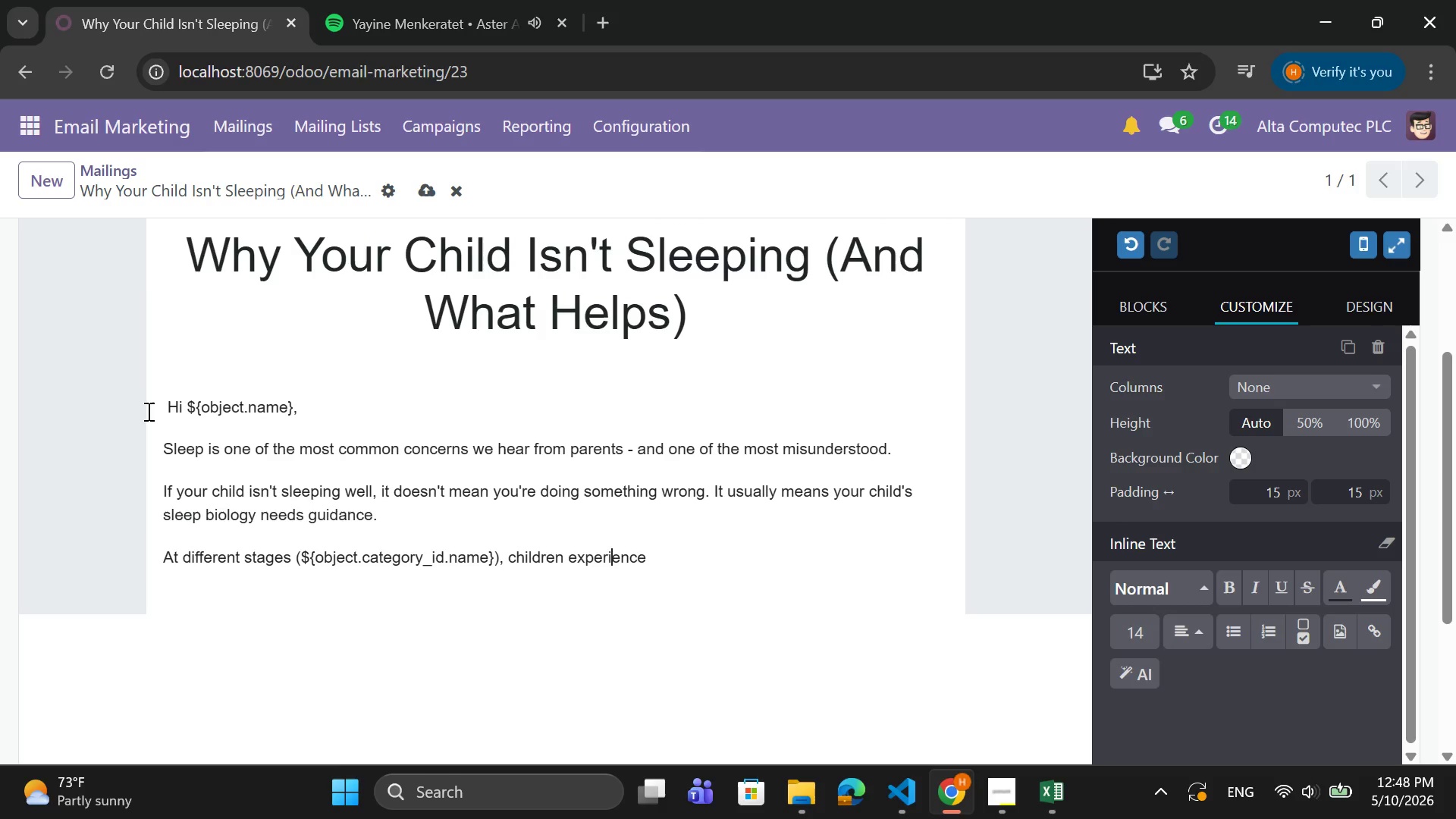 
key(ArrowRight)
 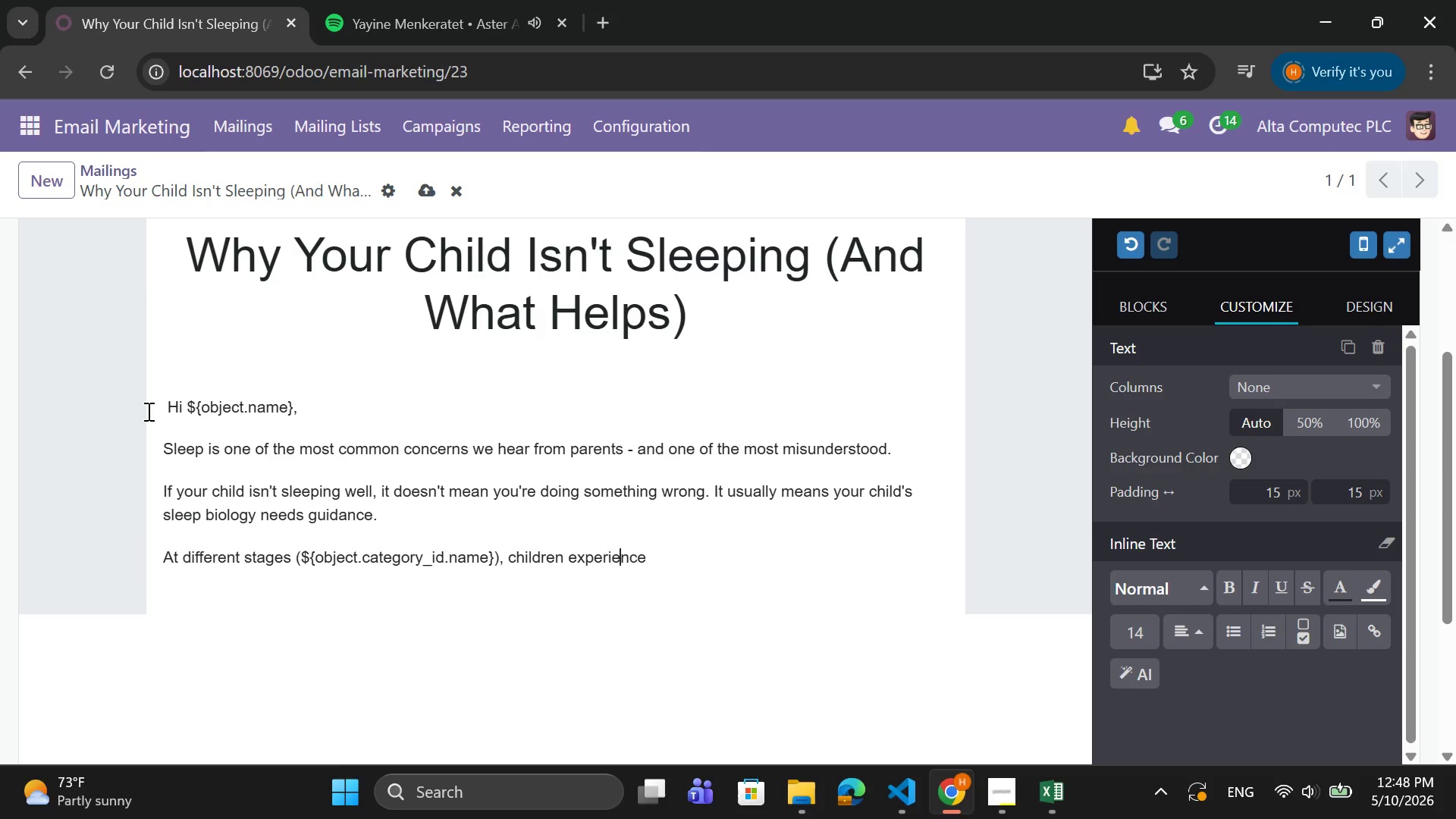 
key(ArrowRight)
 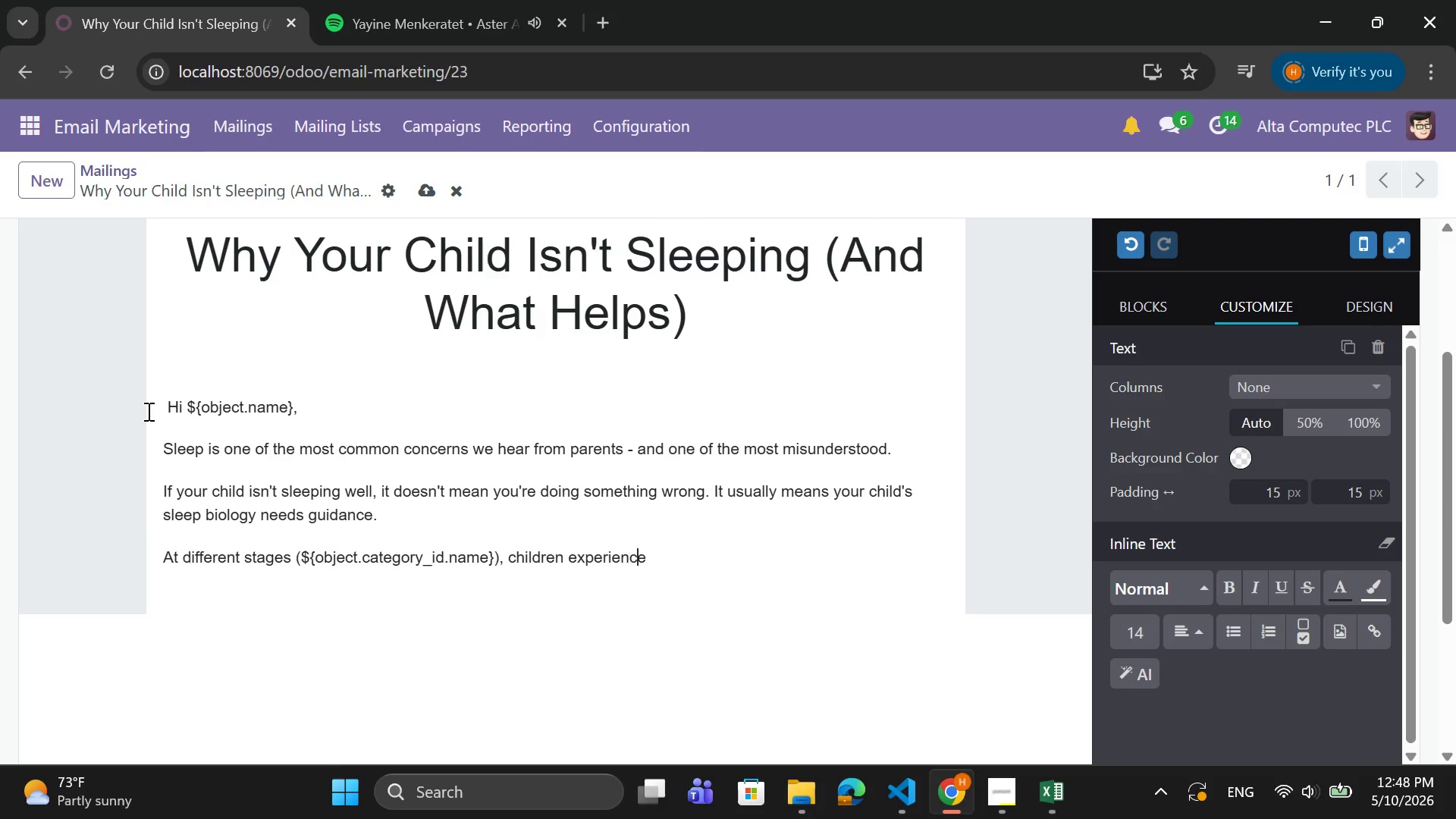 
key(ArrowRight)
 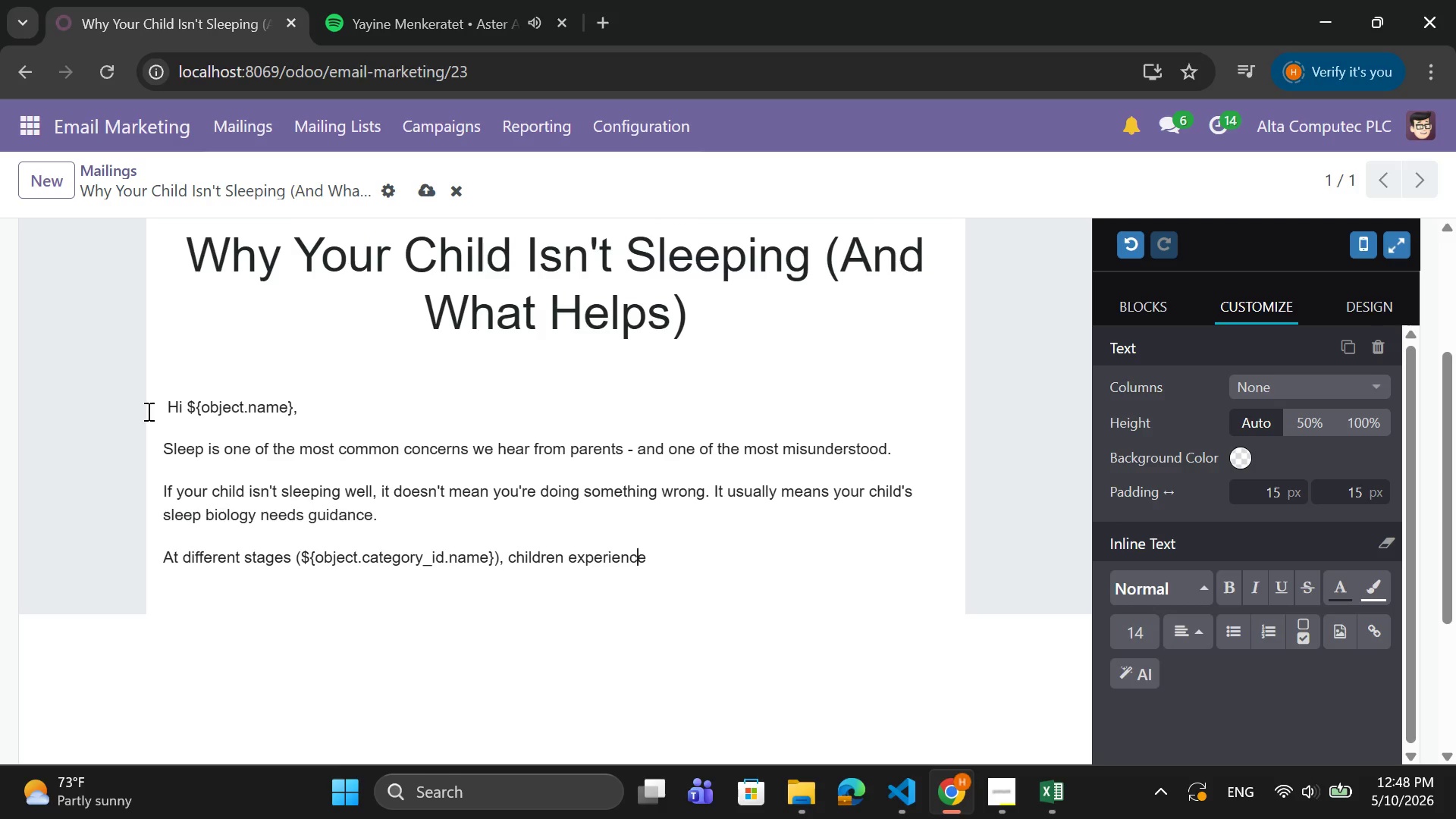 
key(ArrowRight)
 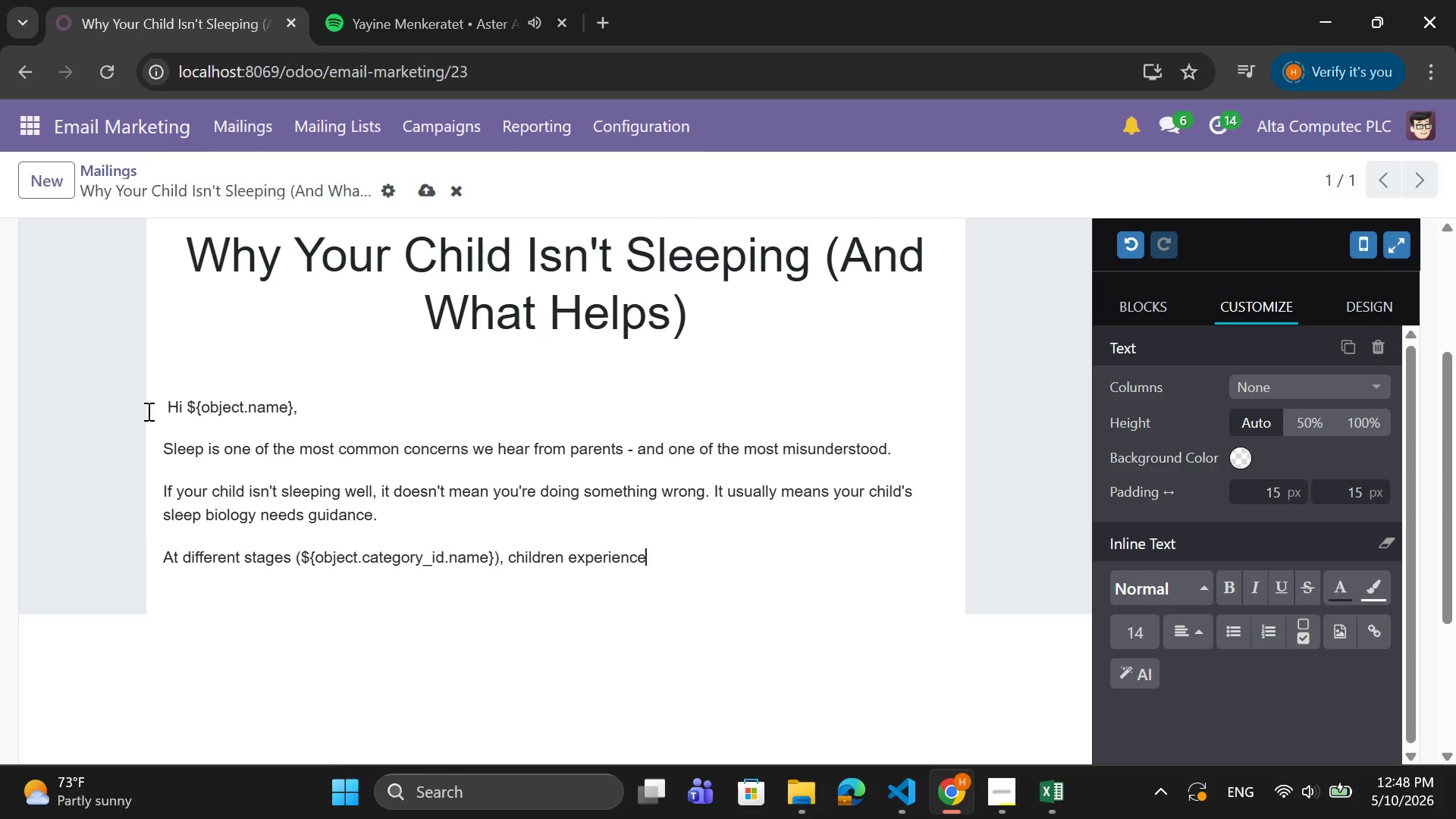 
key(ArrowRight)
 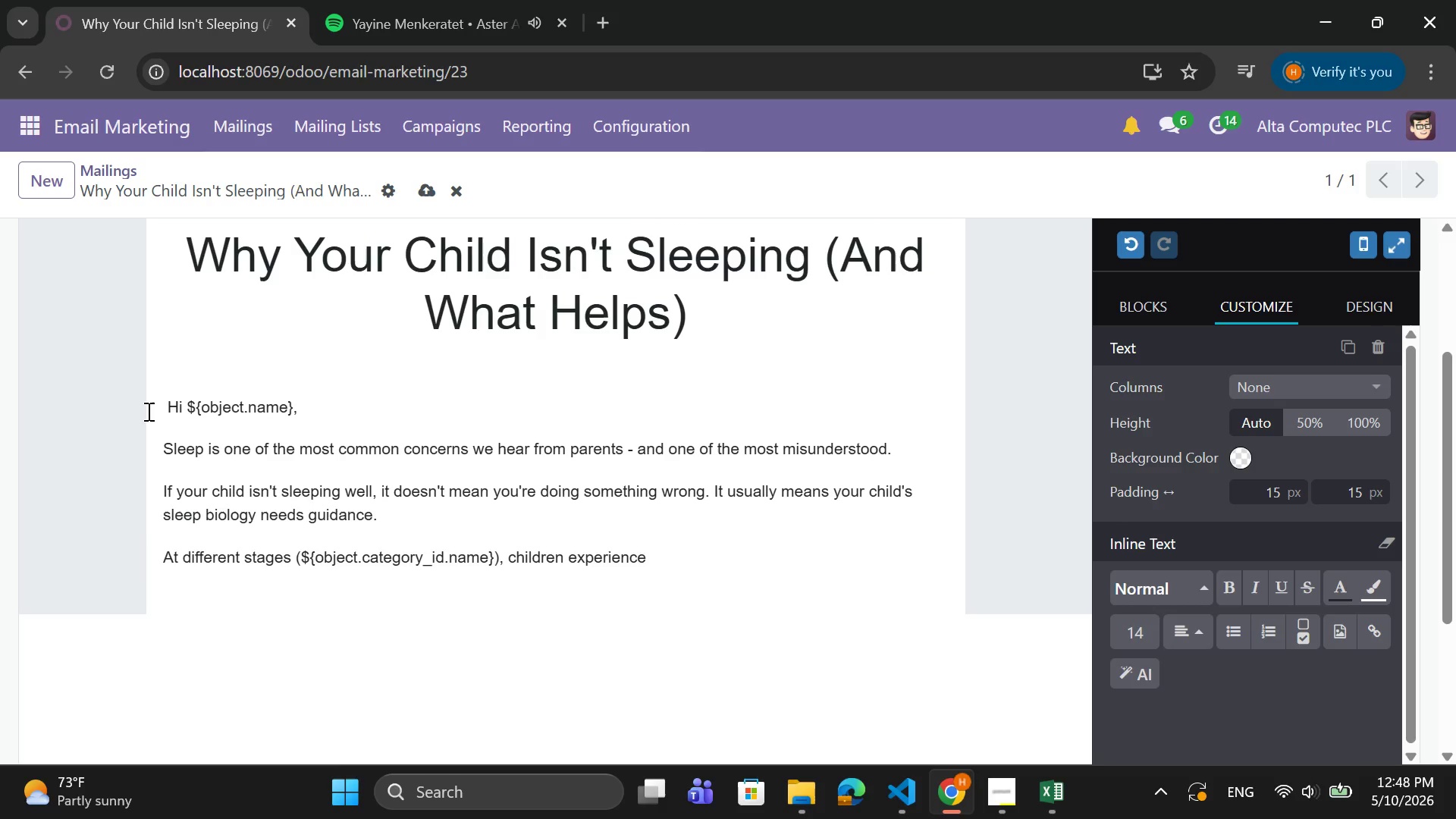 
type( changes in circadian rhythm, feeding needs, and u)
key(Backspace)
type(neurolof)
key(Backspace)
type(gical development.)
 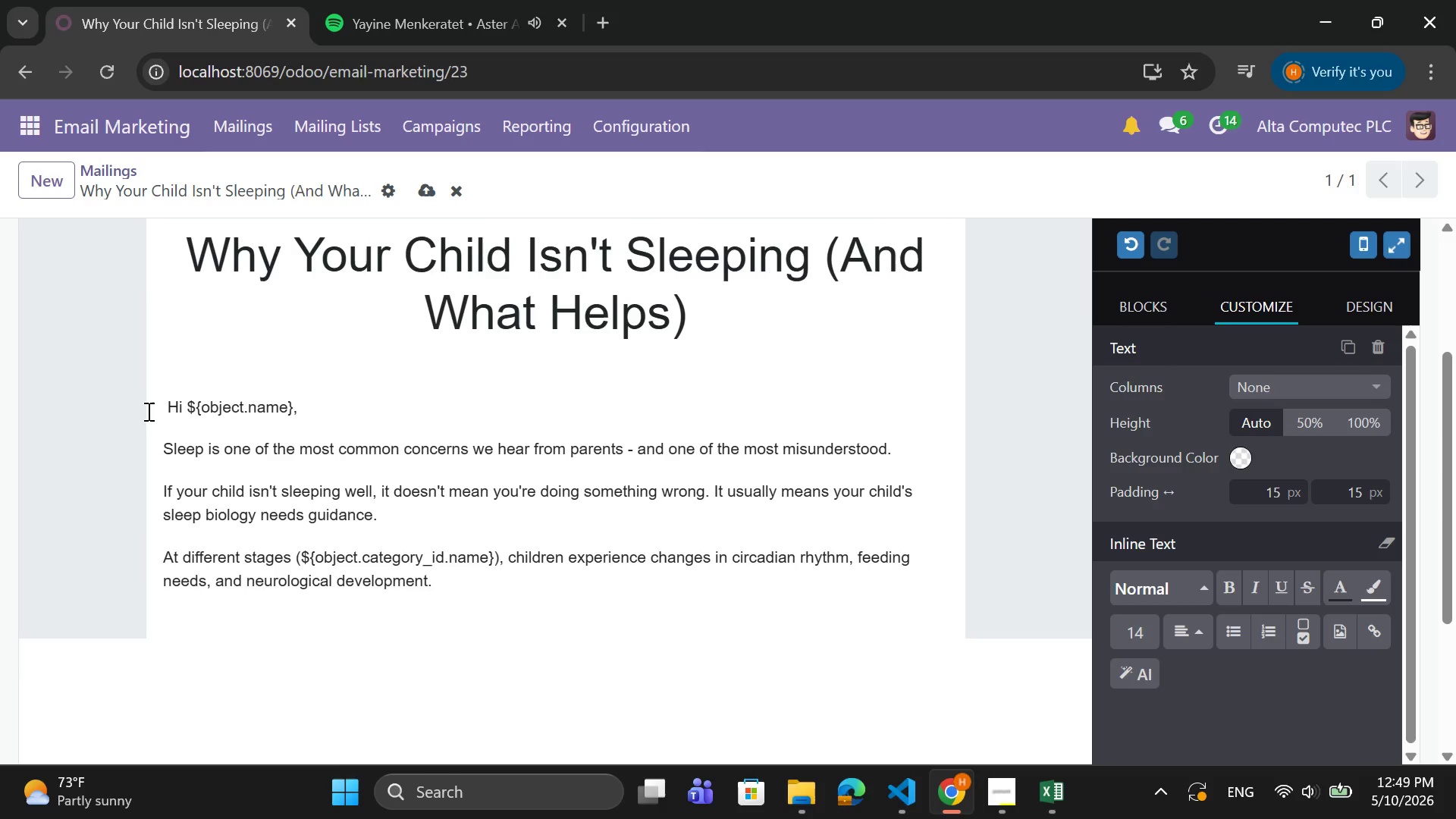 
key(Enter)
 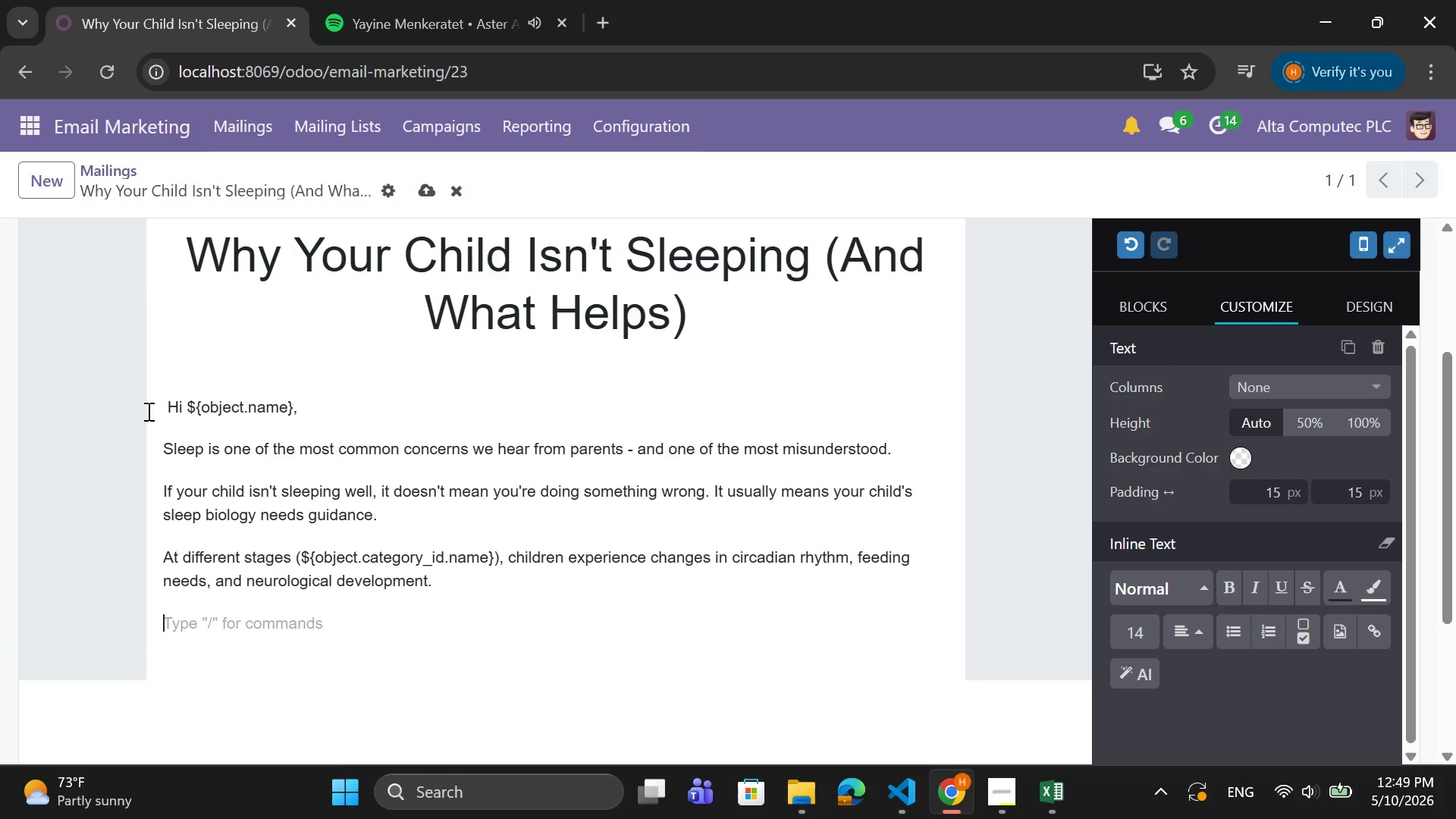 
type(Her's )
key(Backspace)
key(Backspace)
key(Backspace)
type(e's what we've observed:')
key(Backspace)
 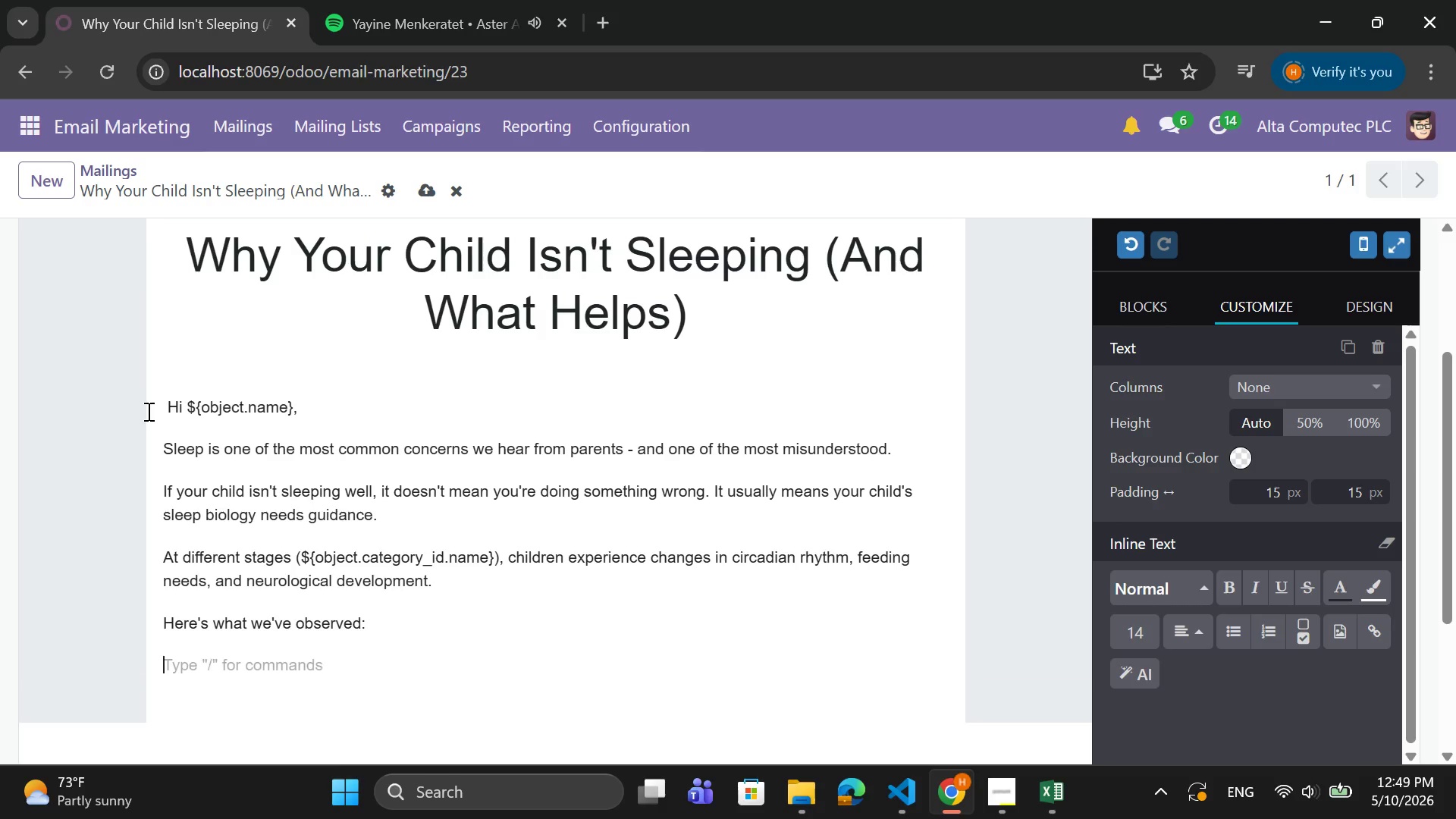 
key(Enter)
 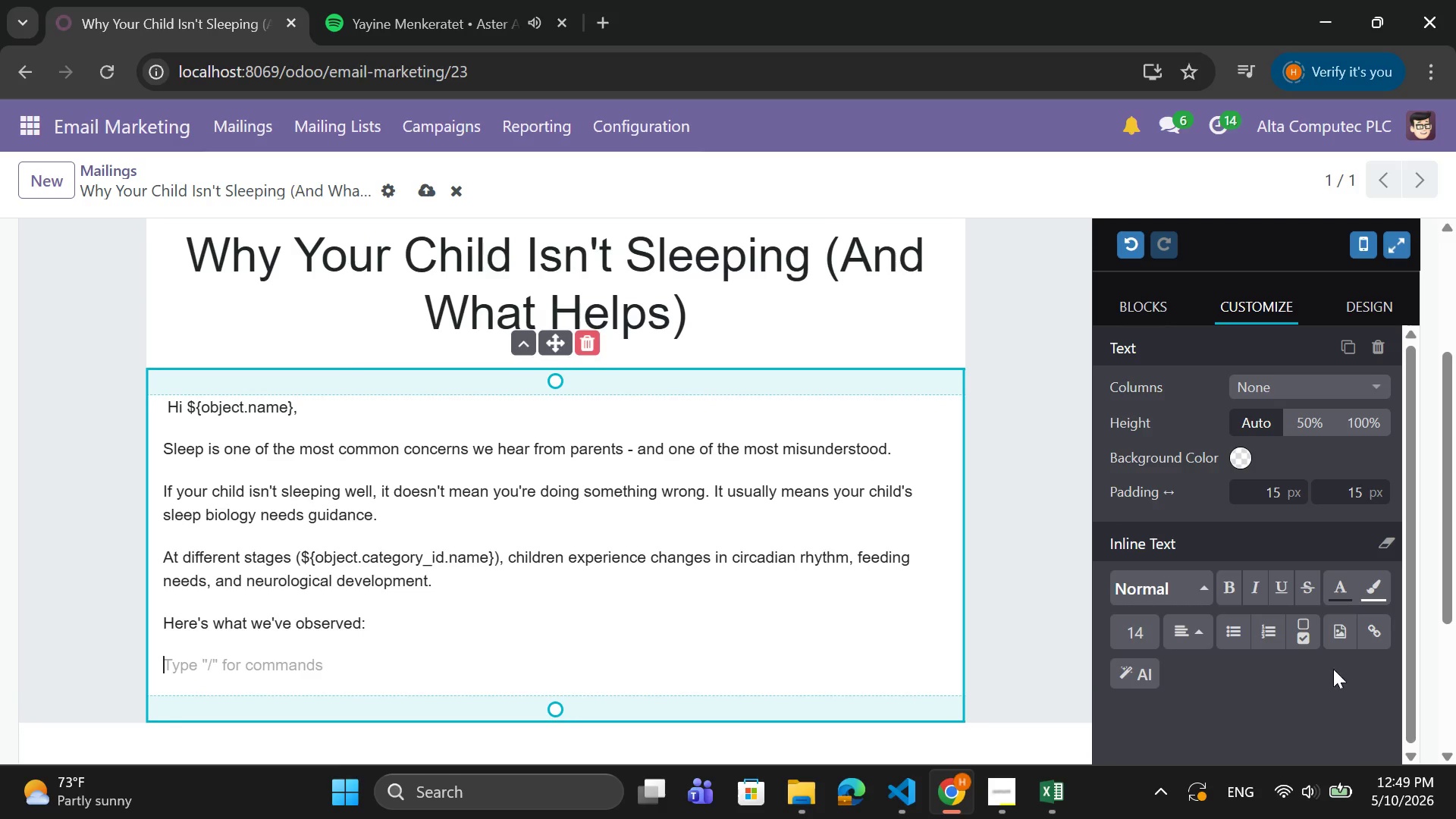 
left_click([1232, 624])
 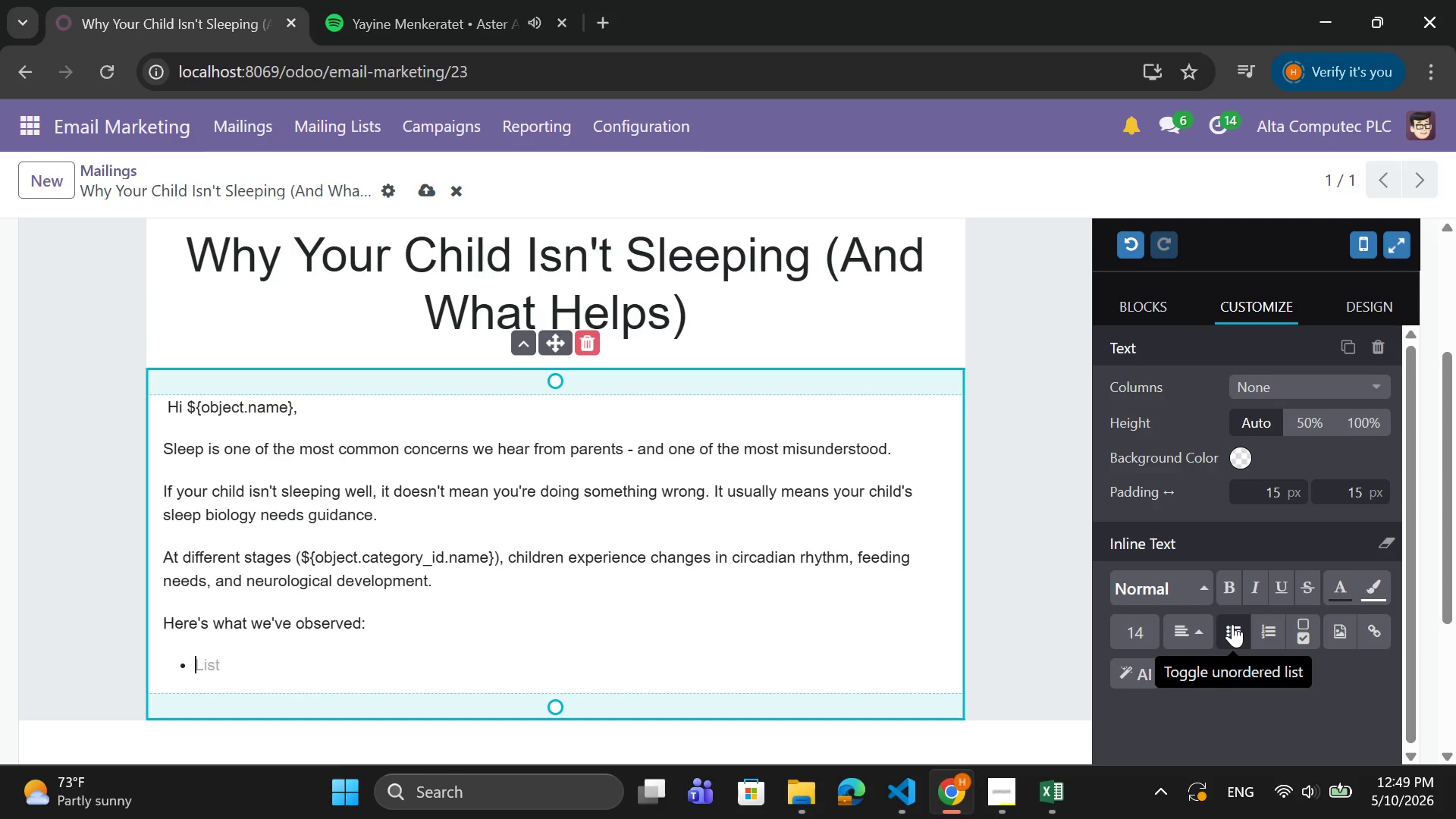 
type(Iregular slle)
key(Backspace)
key(Backspace)
type(eep often comes from inconsistn)
key(Backspace)
type(ent cues)
 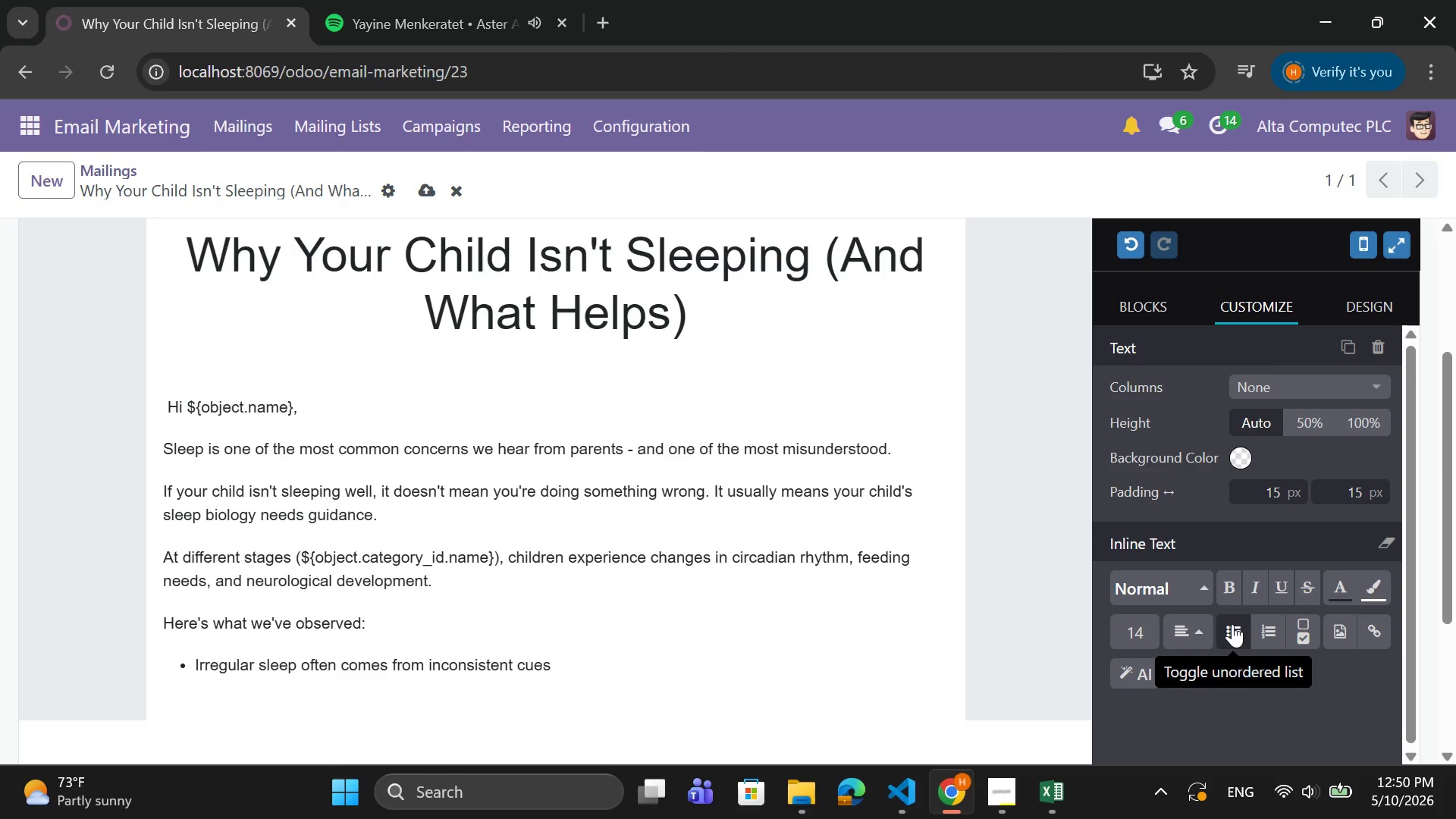 
key(Enter)
 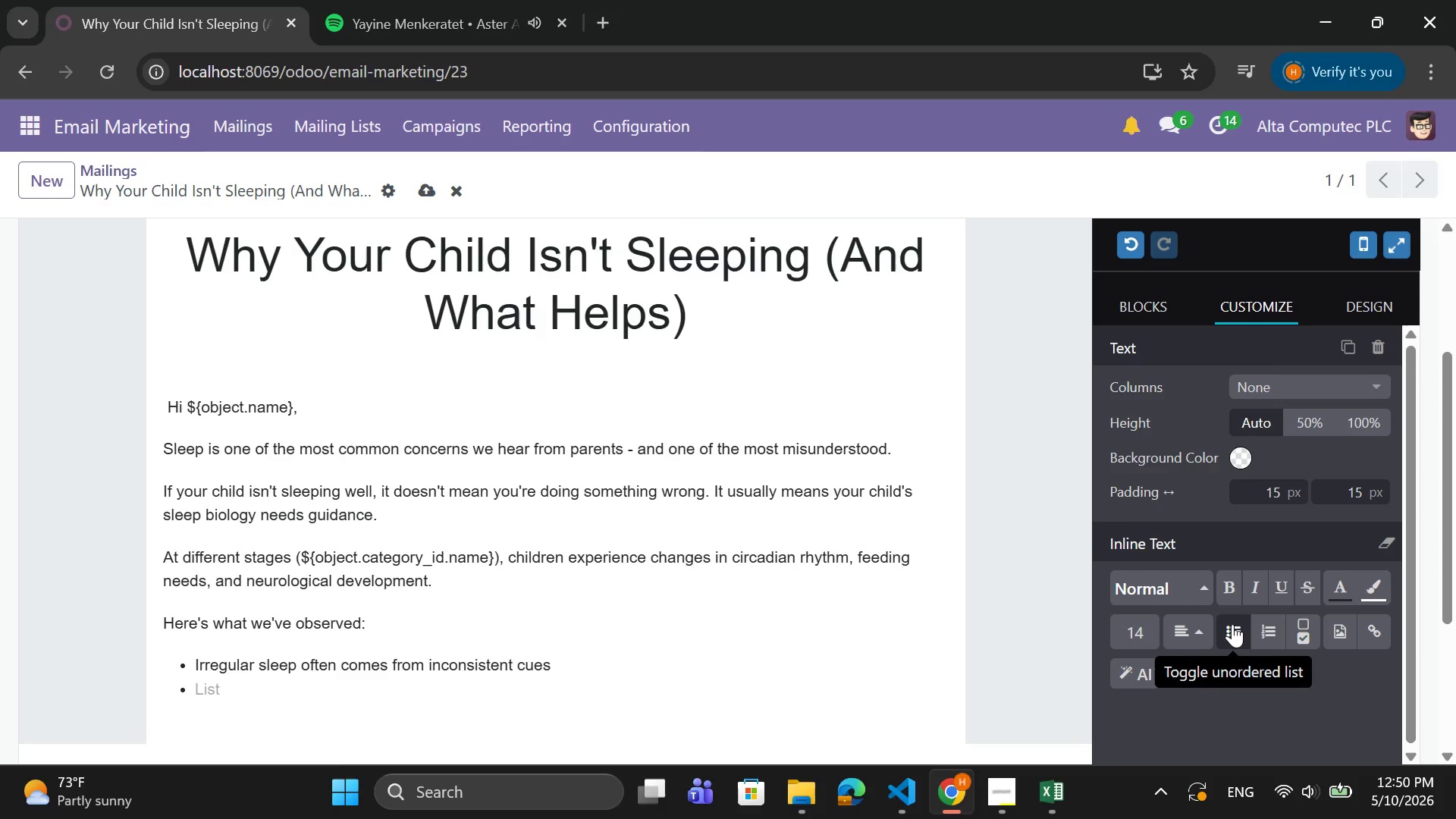 
type(o)
key(Backspace)
type(Overe)
key(Backspace)
type(stimulation can delay natural dl)
key(Backspace)
key(Backspace)
type(sleep cycles)
 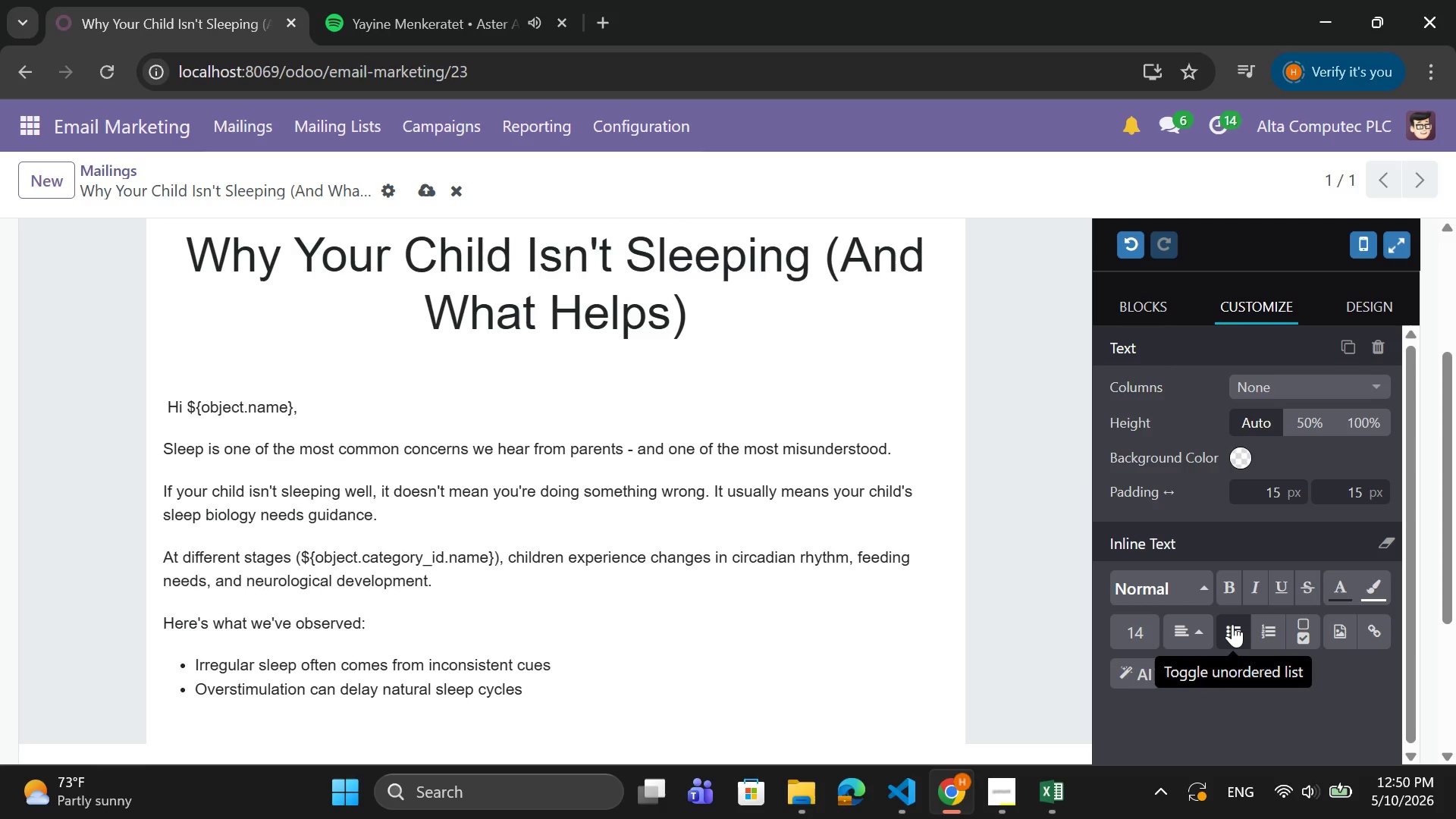 
key(Enter)
 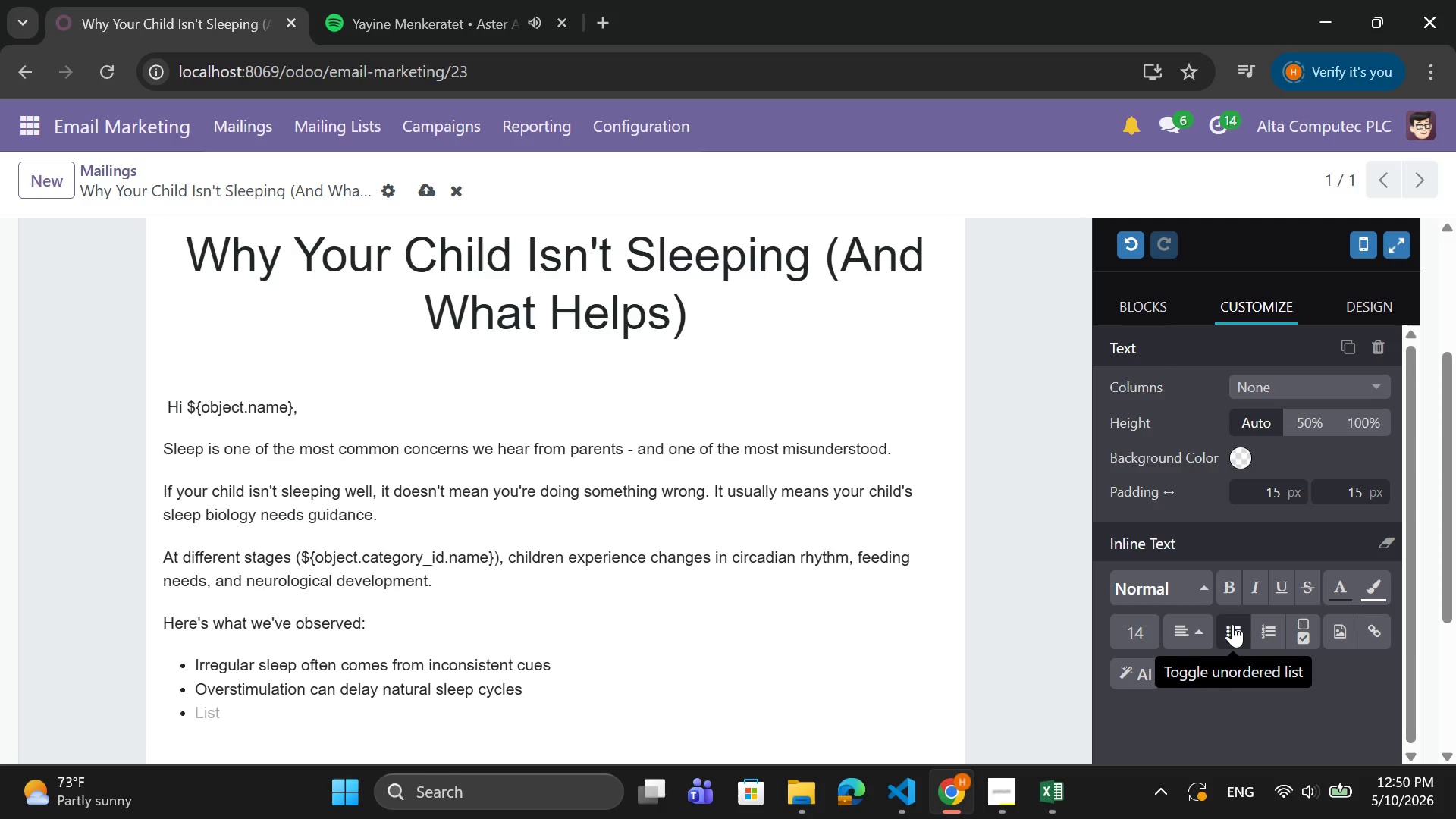 
type(Feeding timing plays a major role in sleep quality)
 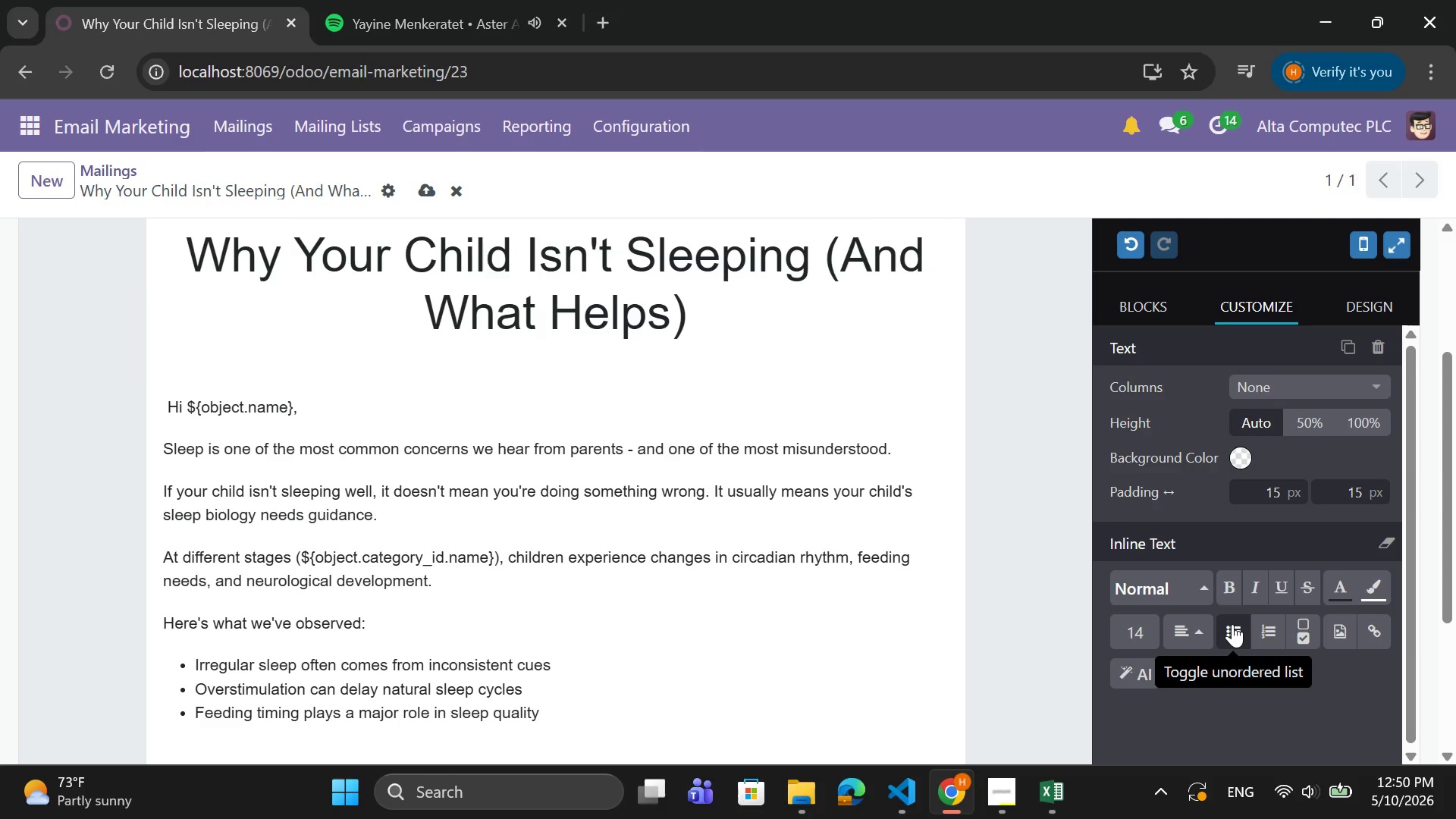 
key(Enter)
 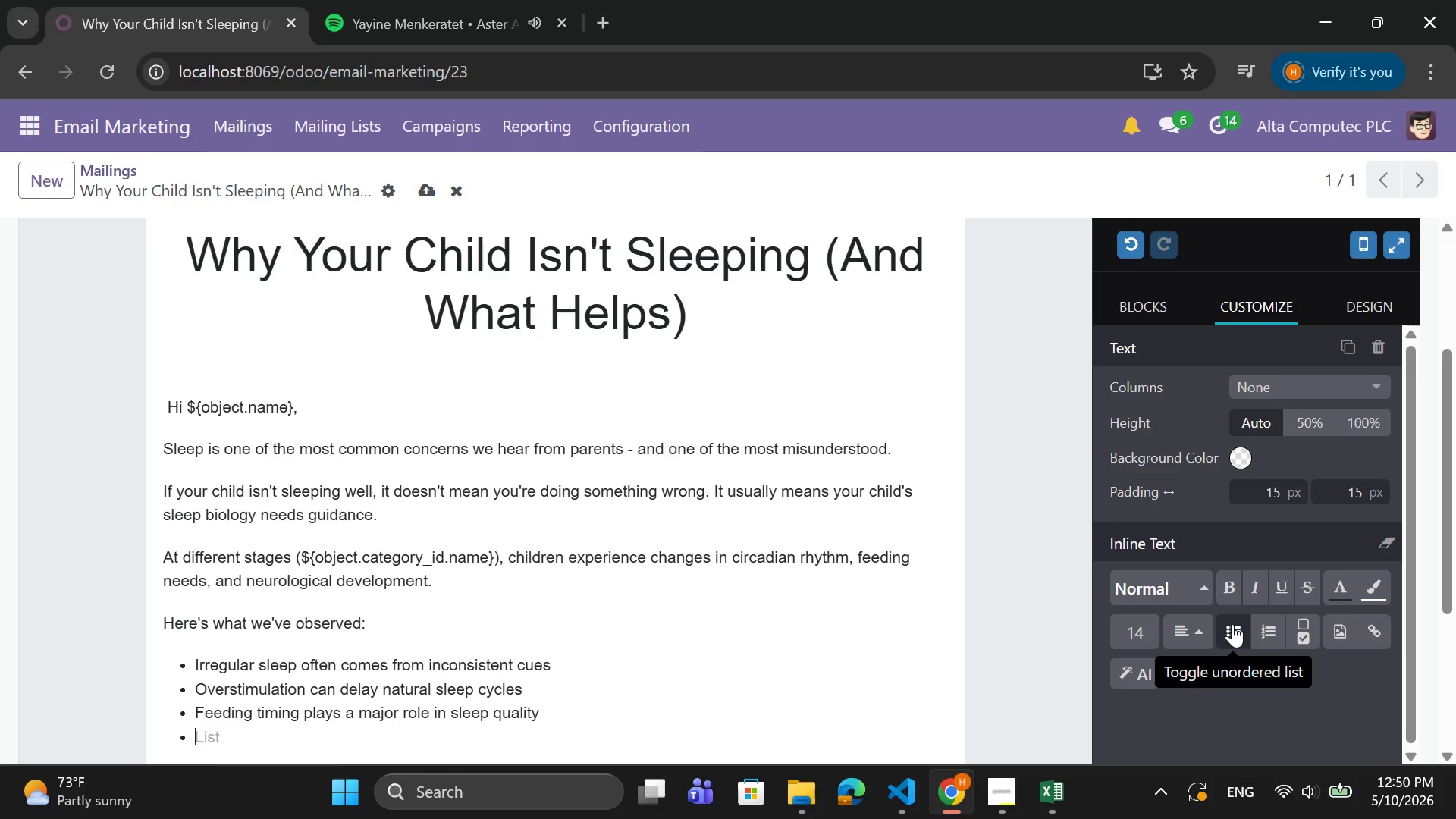 
type(Becaus)
key(Backspace)
type(e this su)
key(Backspace)
key(Backspace)
type(is c)
key(Backspace)
type(such an important topic, we're hosting a live session:)
 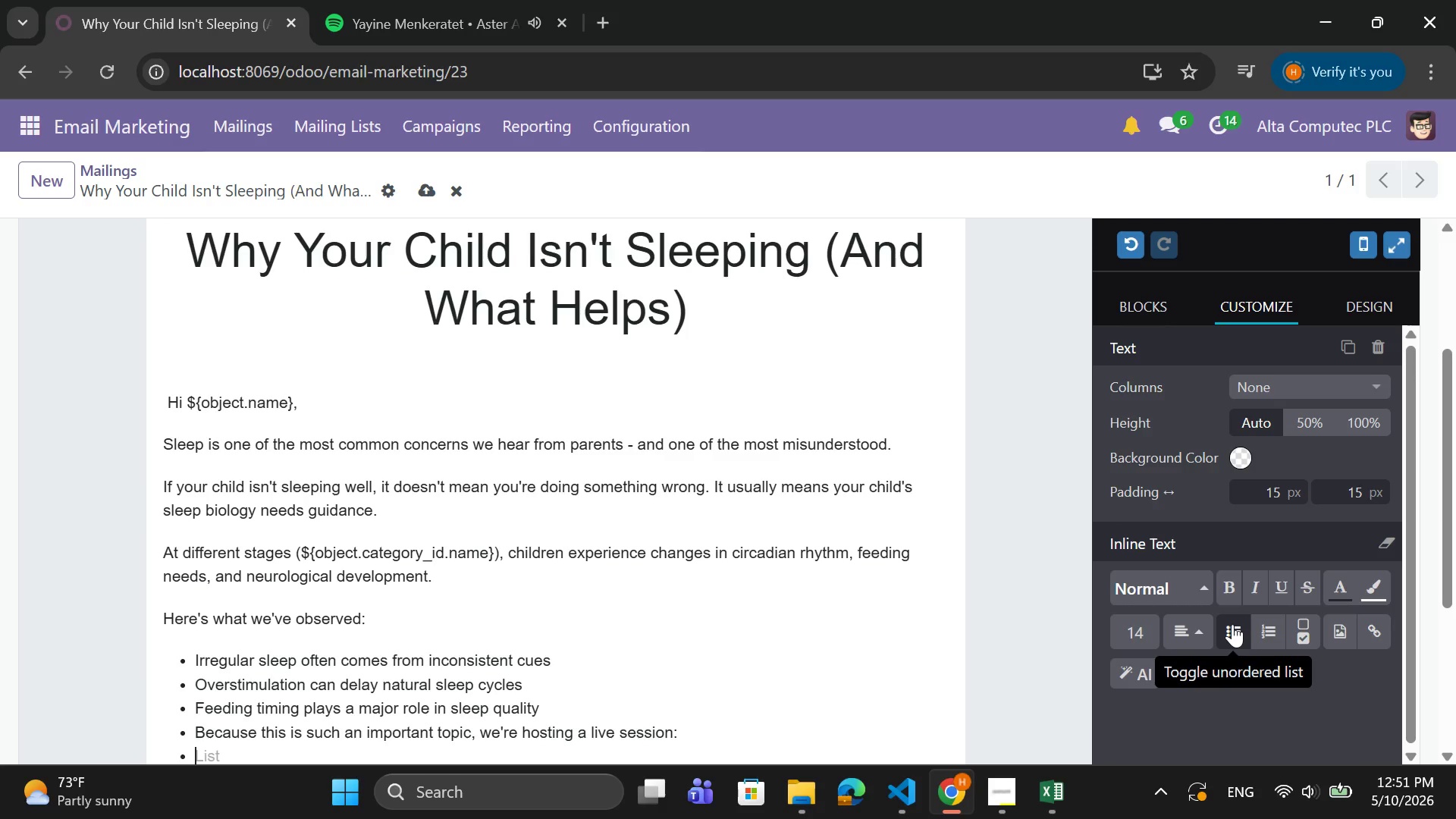 
key(Enter)
 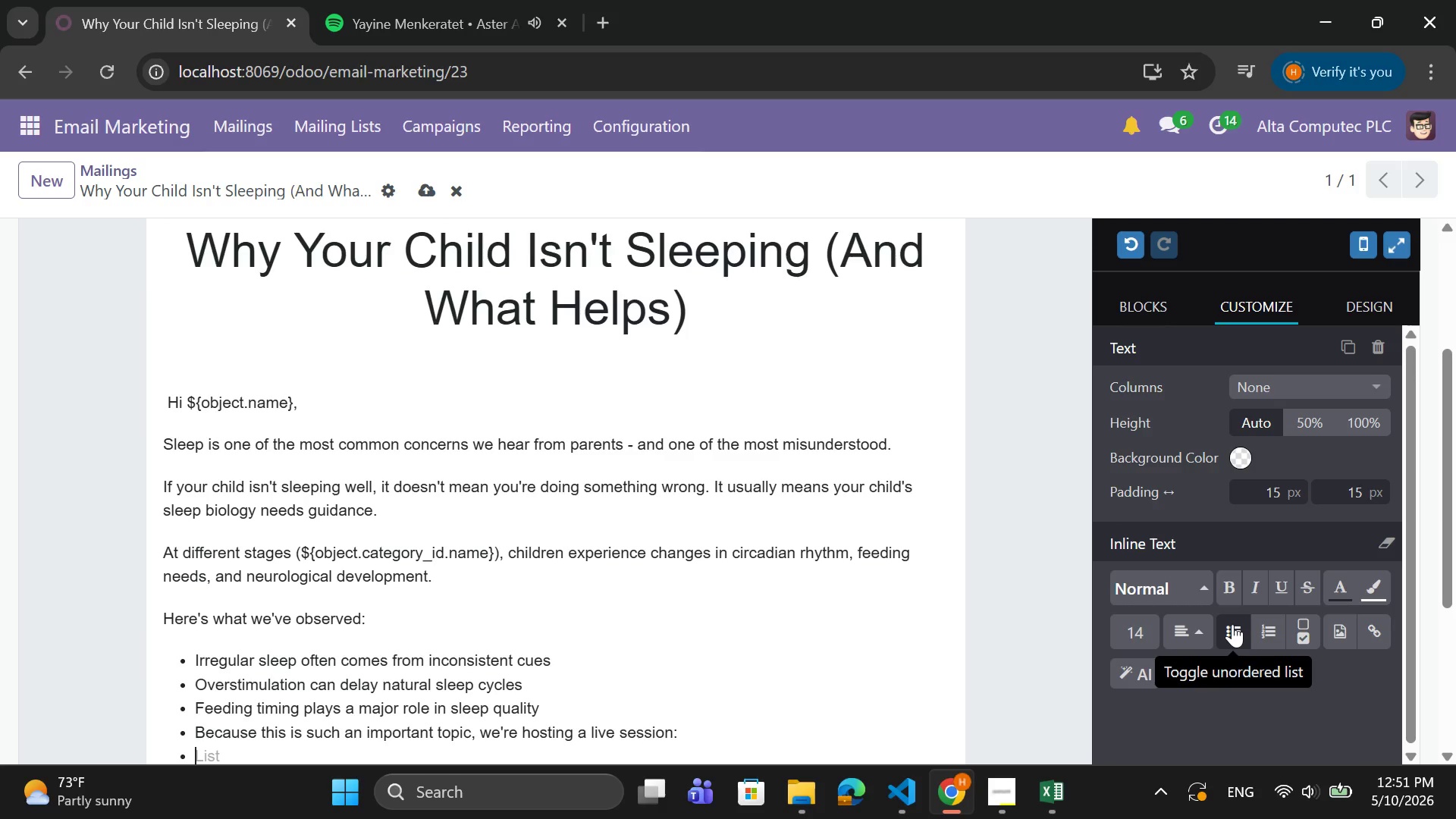 
key(Backspace)
type("Building Healthy Sllpe)
key(Backspace)
key(Backspace)
key(Backspace)
type(eep)
 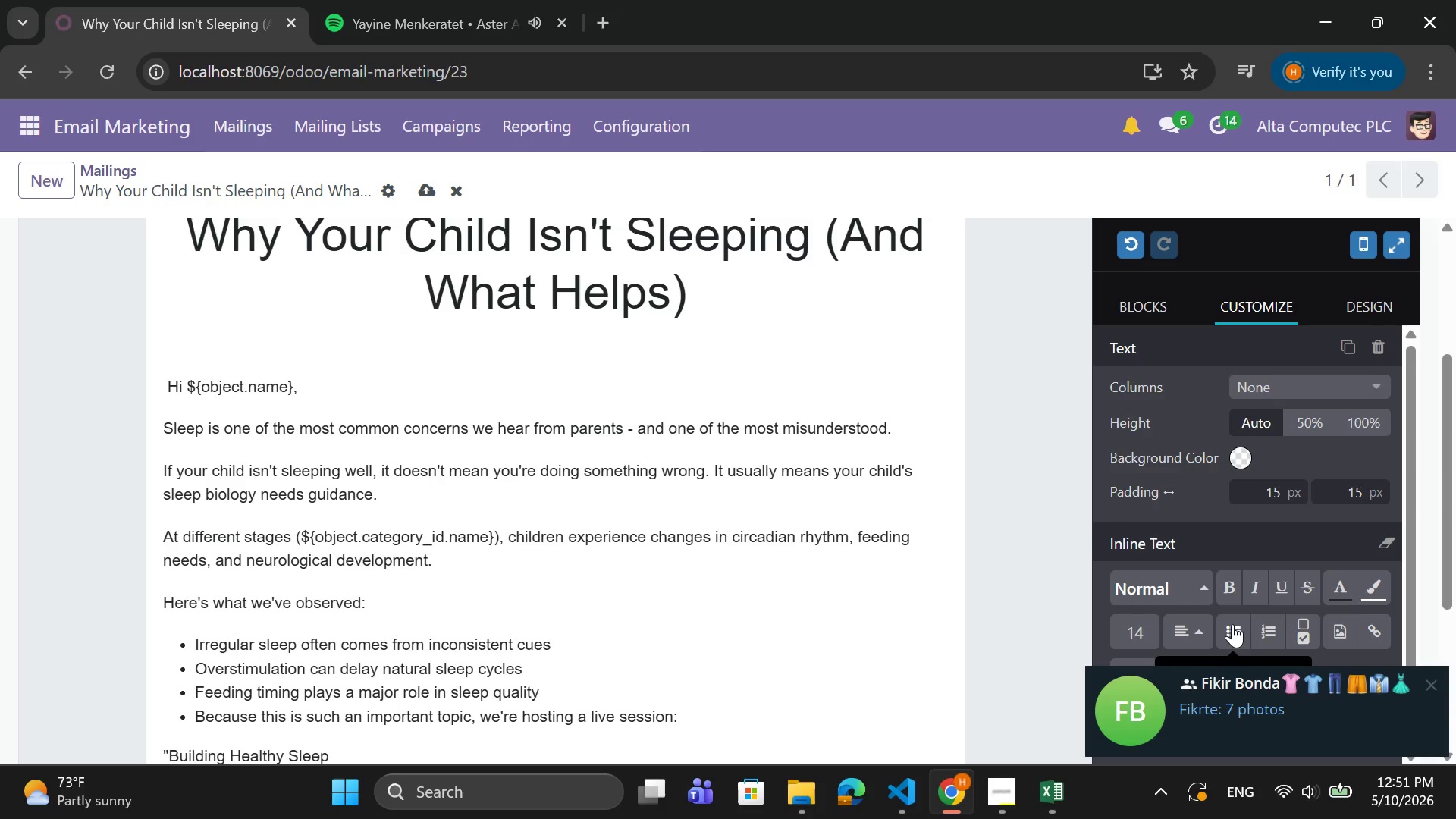 
type( Habits in h)
key(Backspace)
type(the first )
 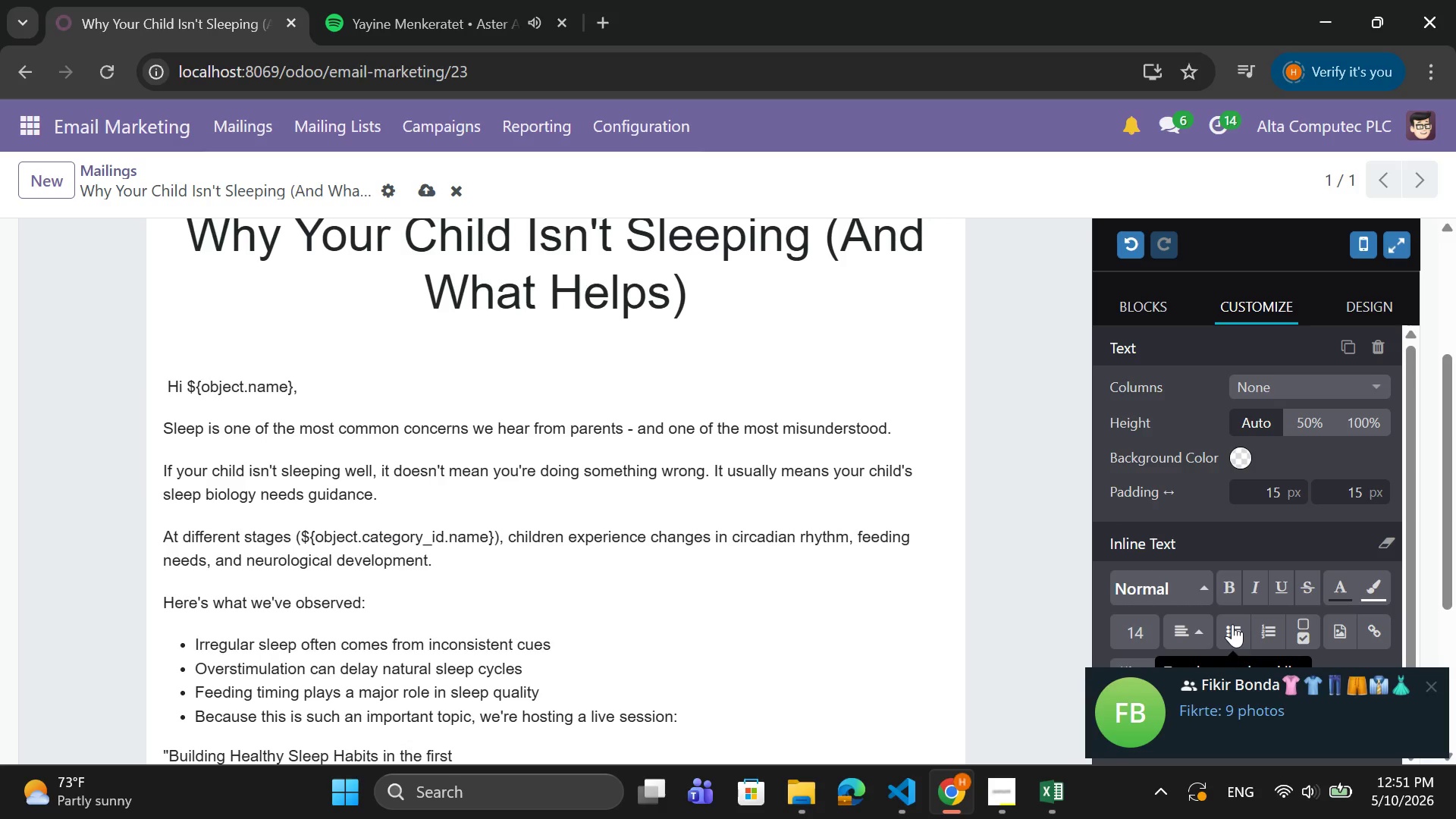 
key(ArrowLeft)
 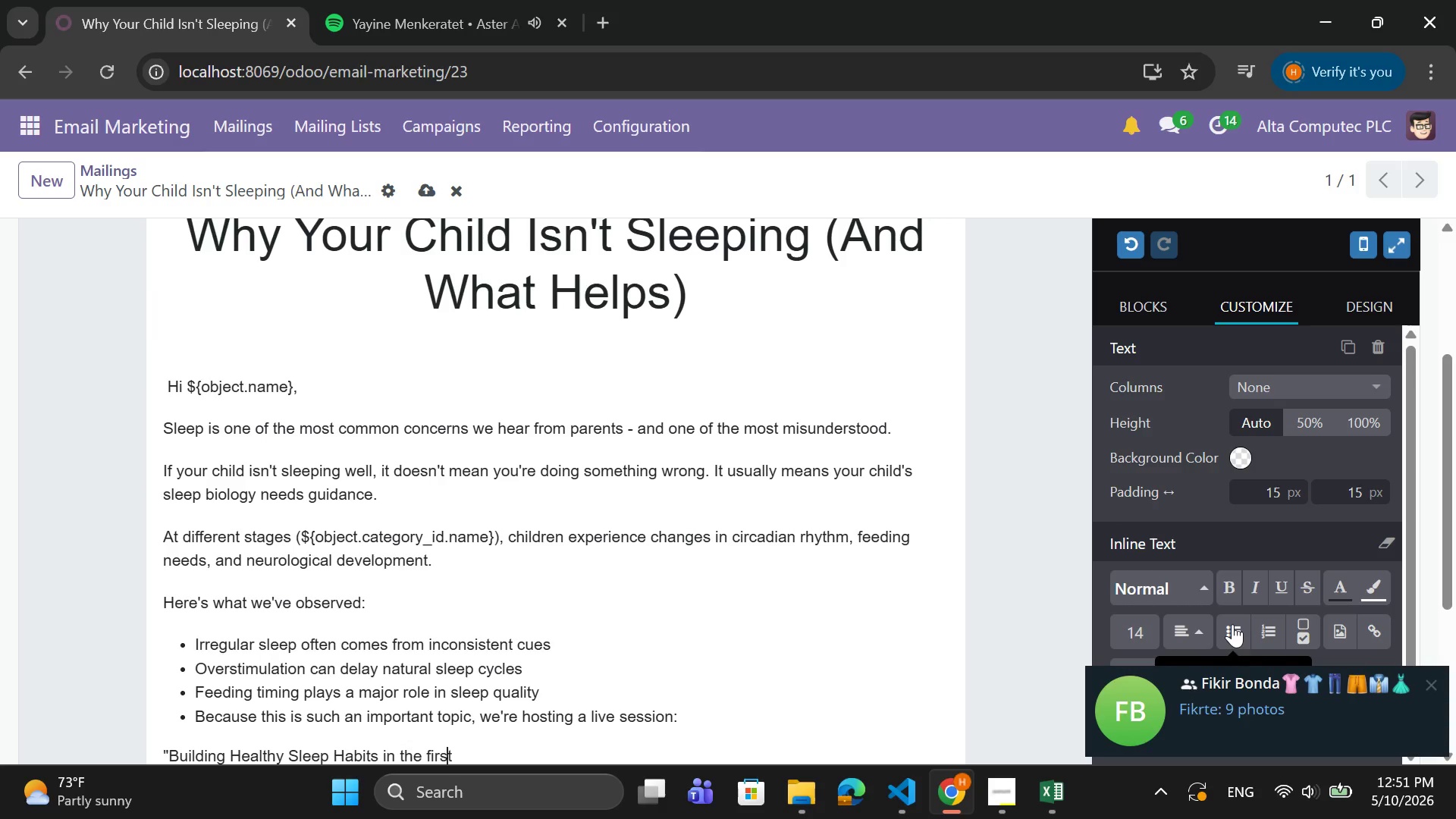 
key(ArrowLeft)
 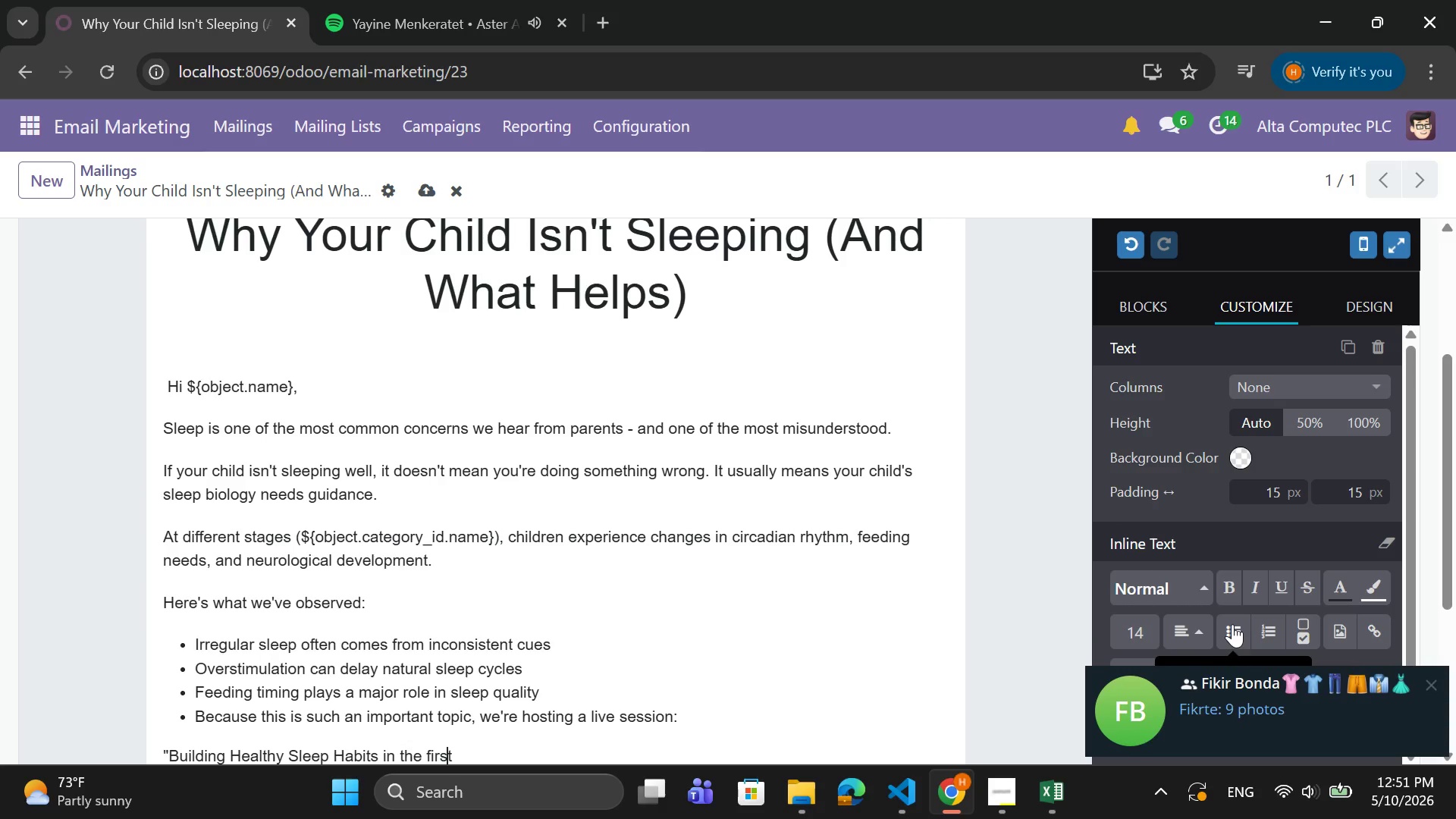 
key(ArrowLeft)
 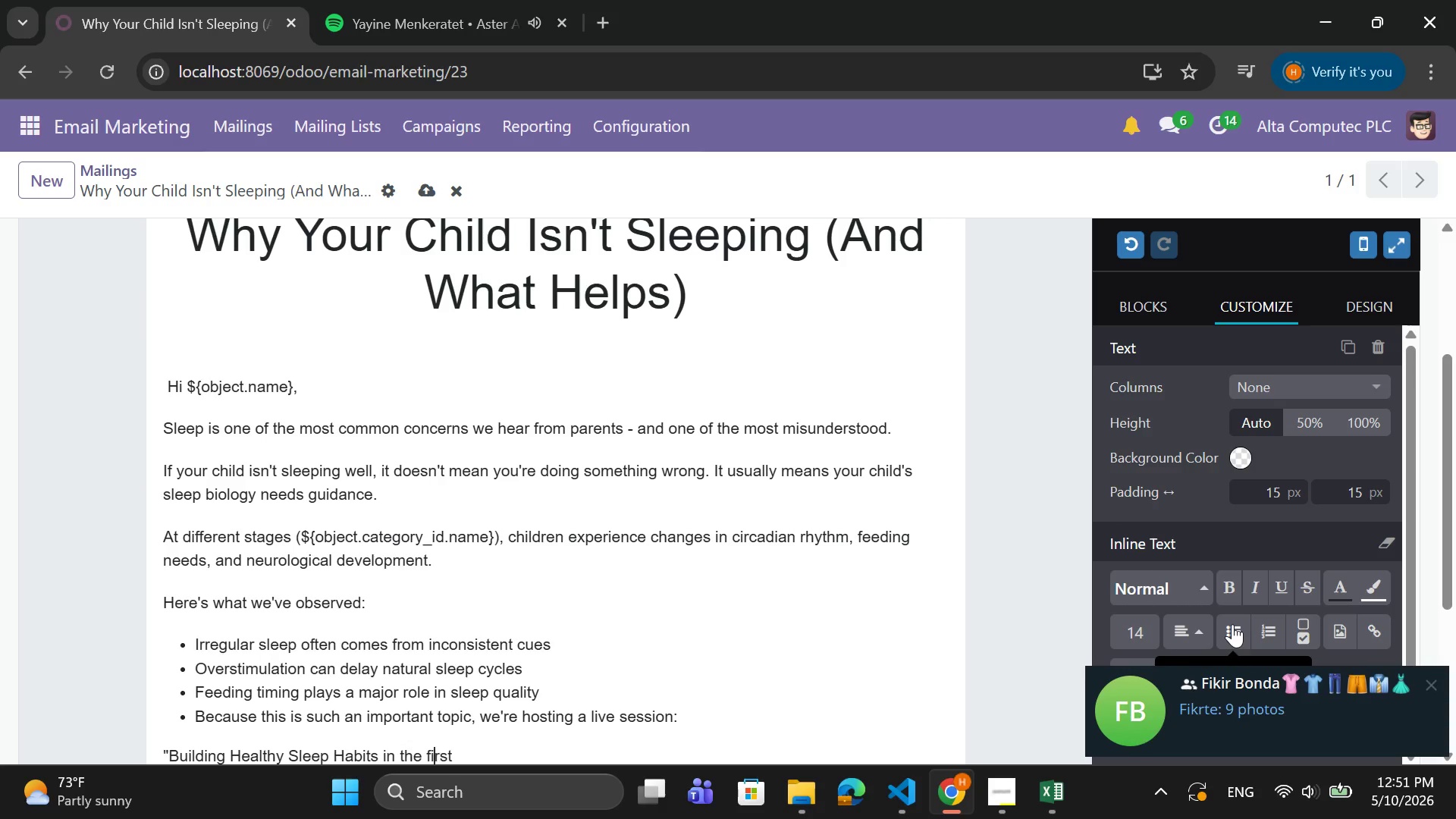 
key(ArrowLeft)
 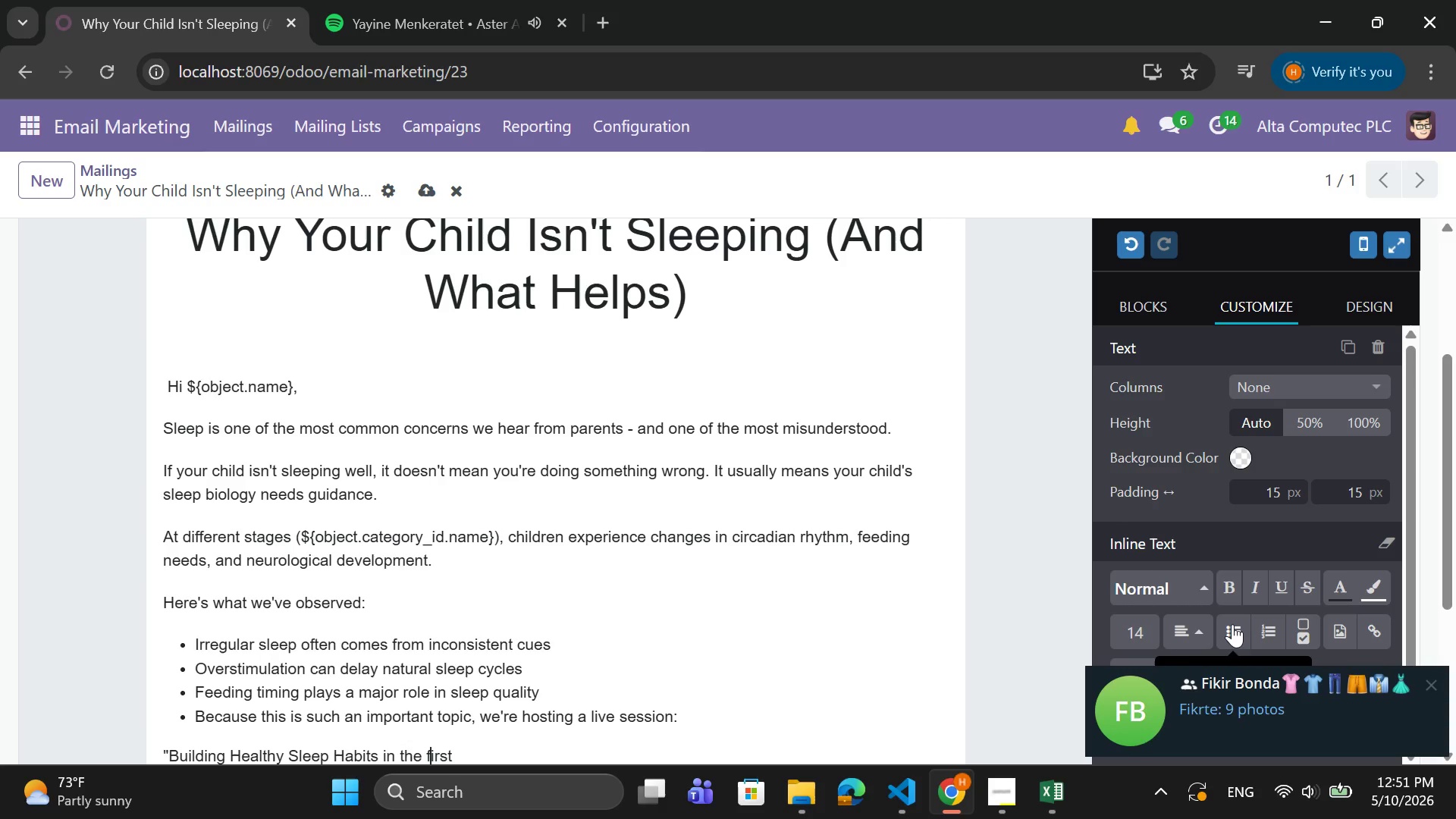 
key(ArrowLeft)
 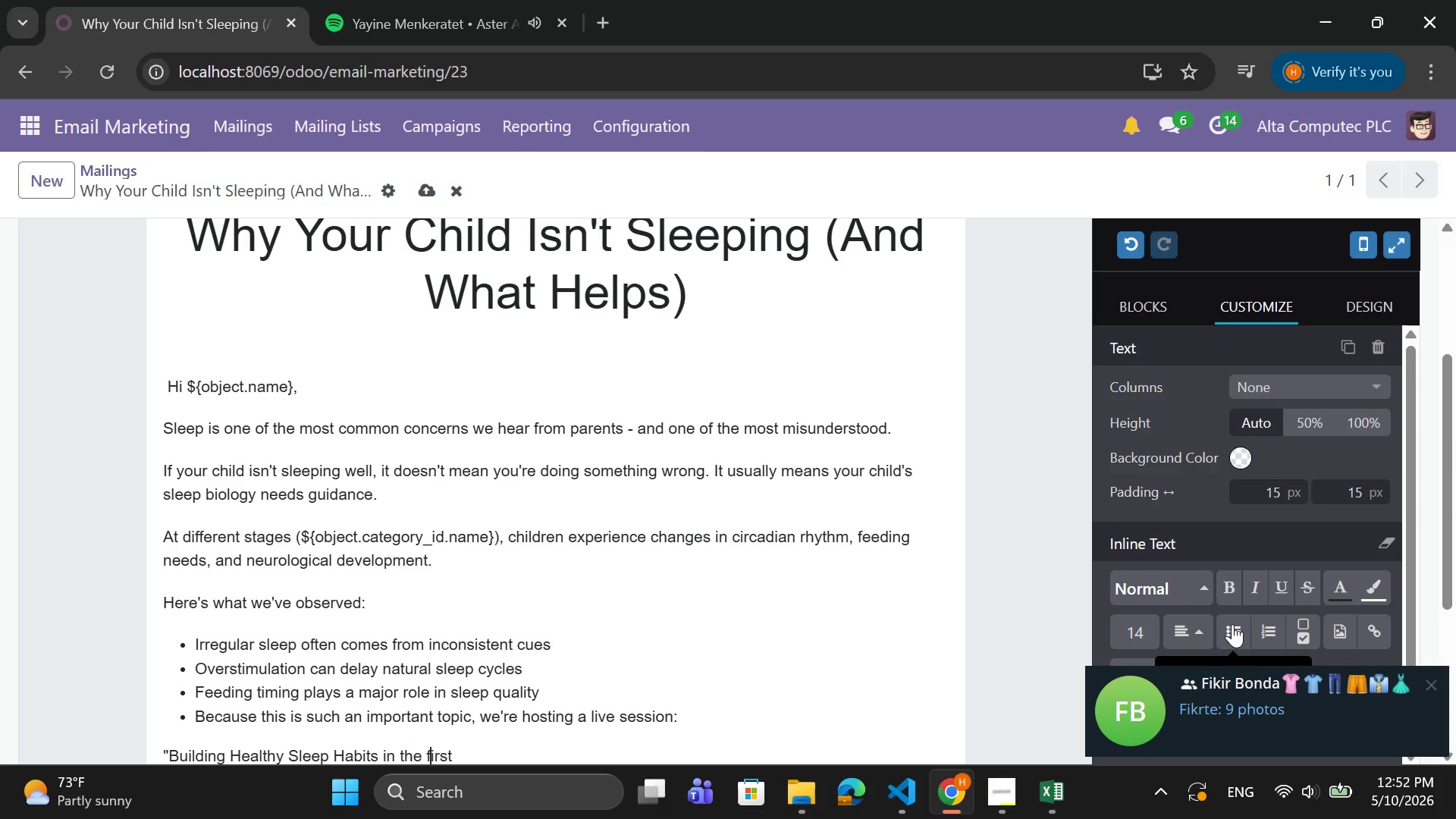 
key(Backspace)
 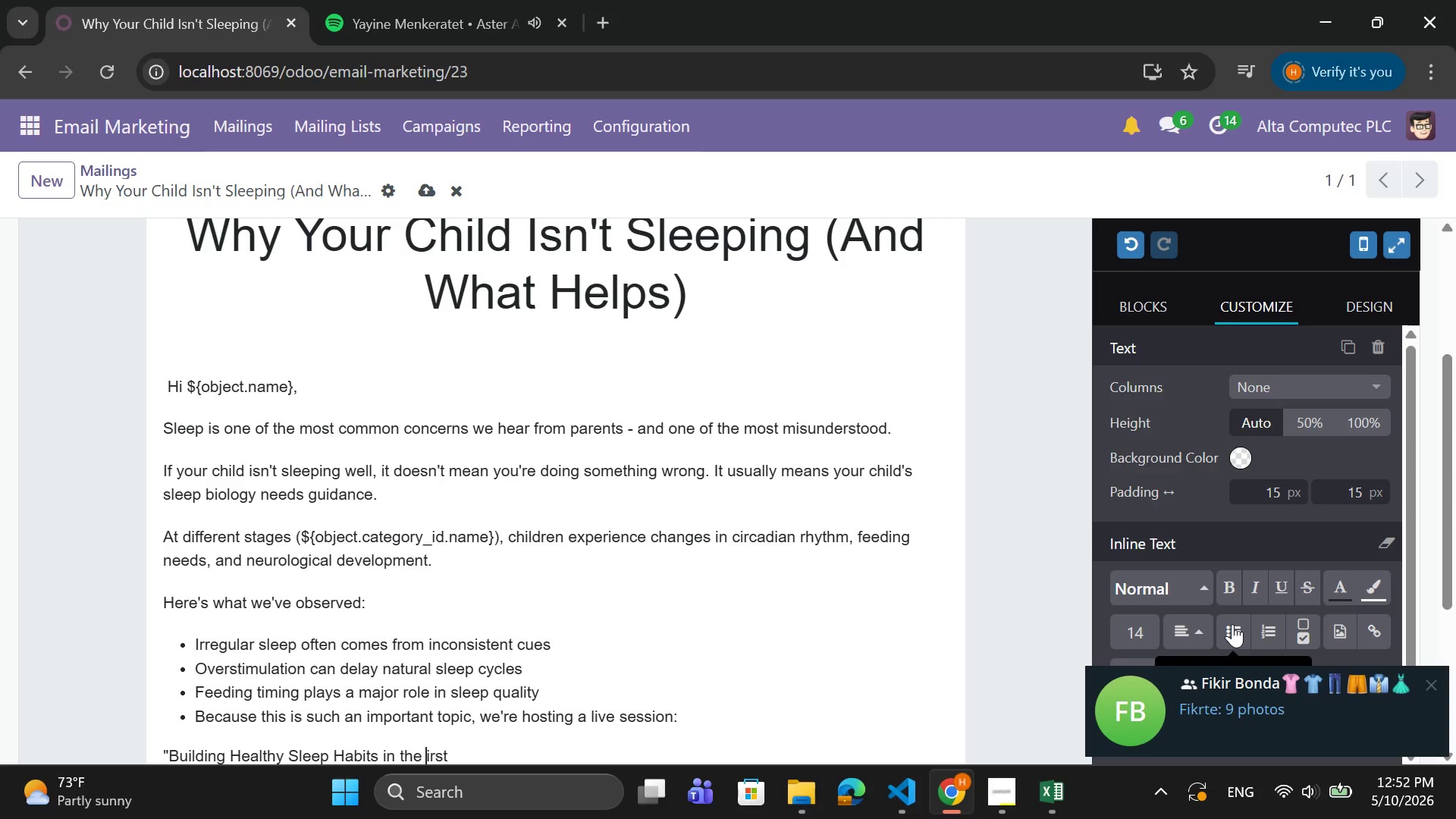 
key(CapsLock)
 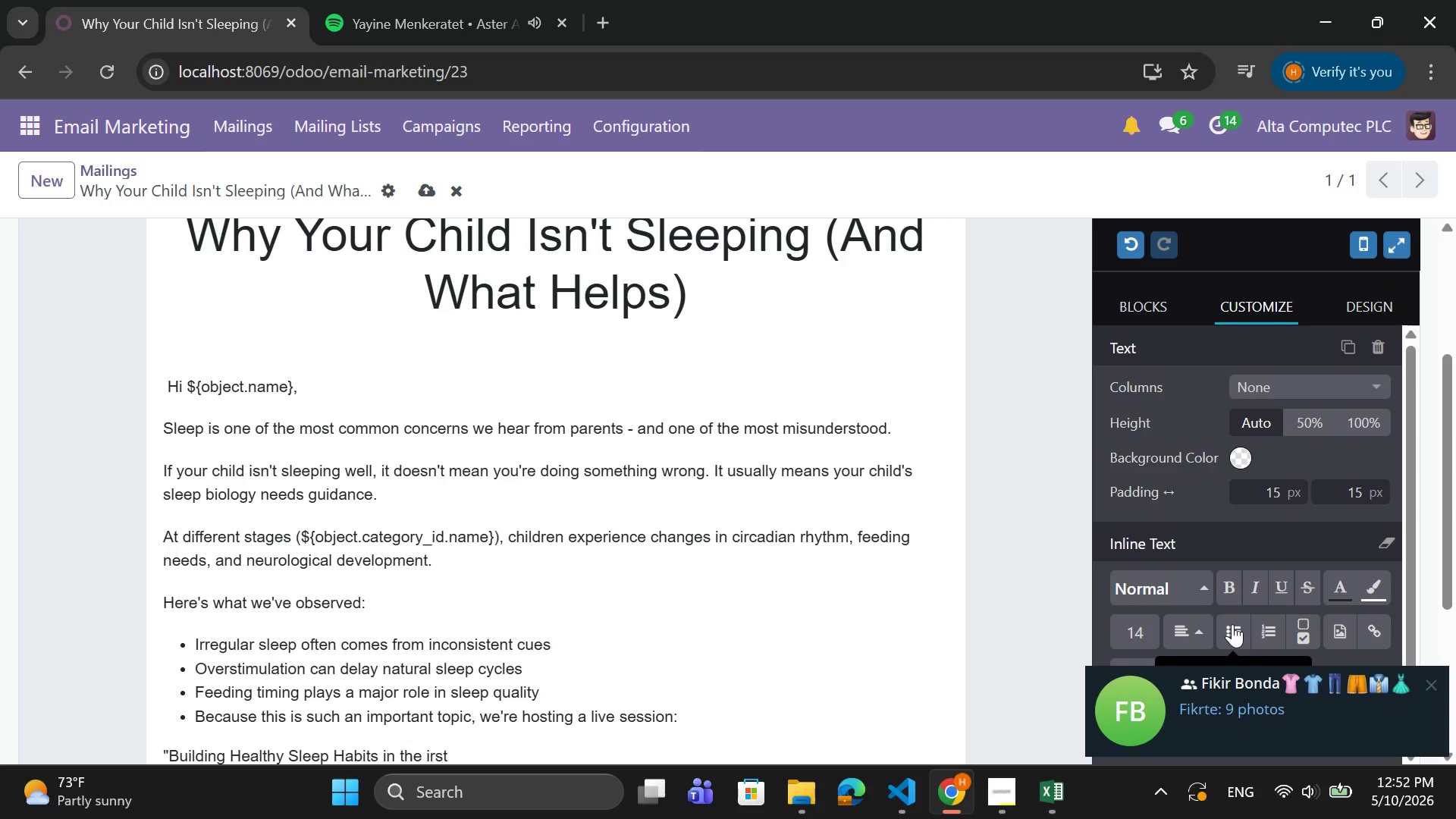 
key(F)
 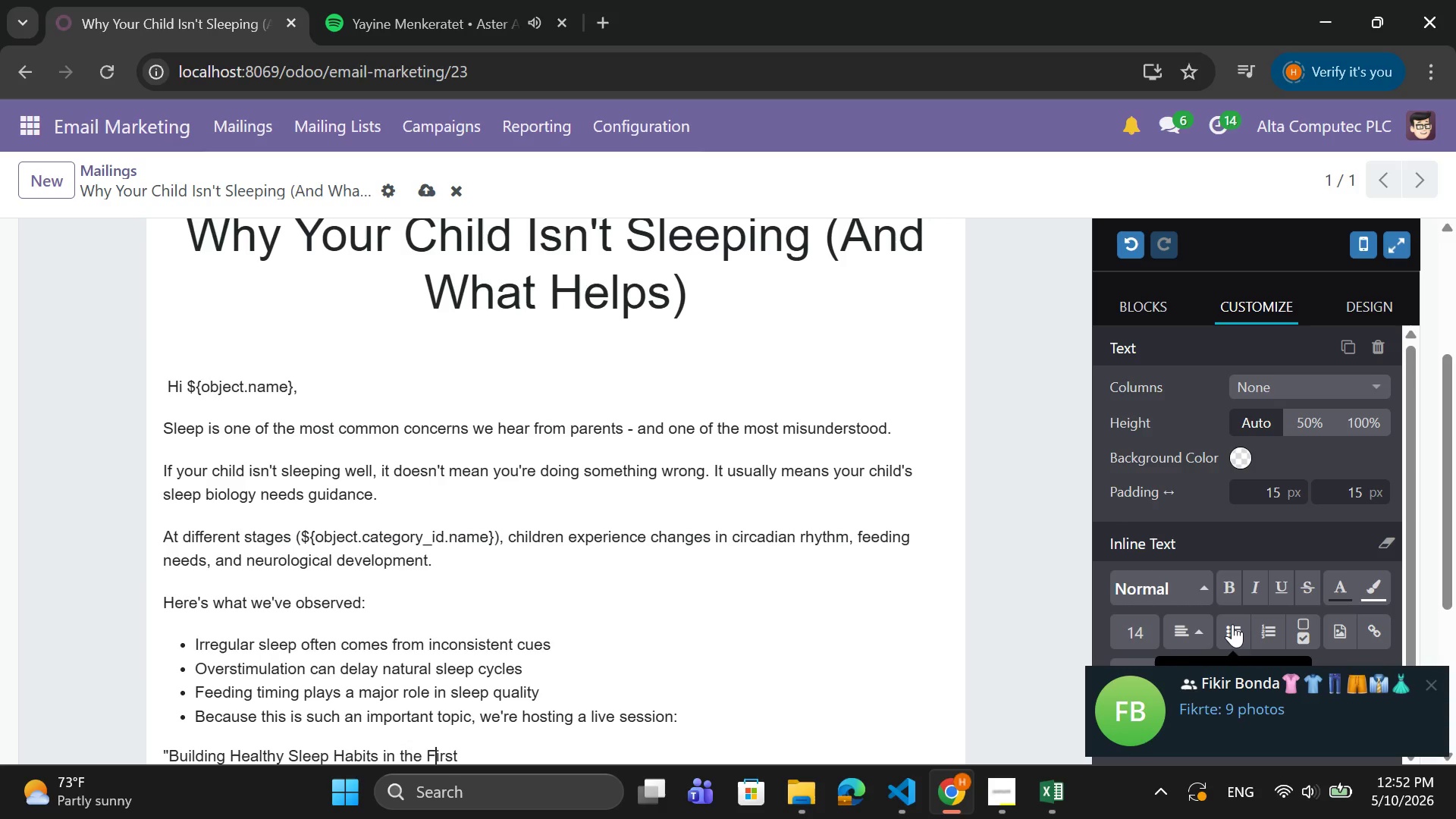 
key(CapsLock)
 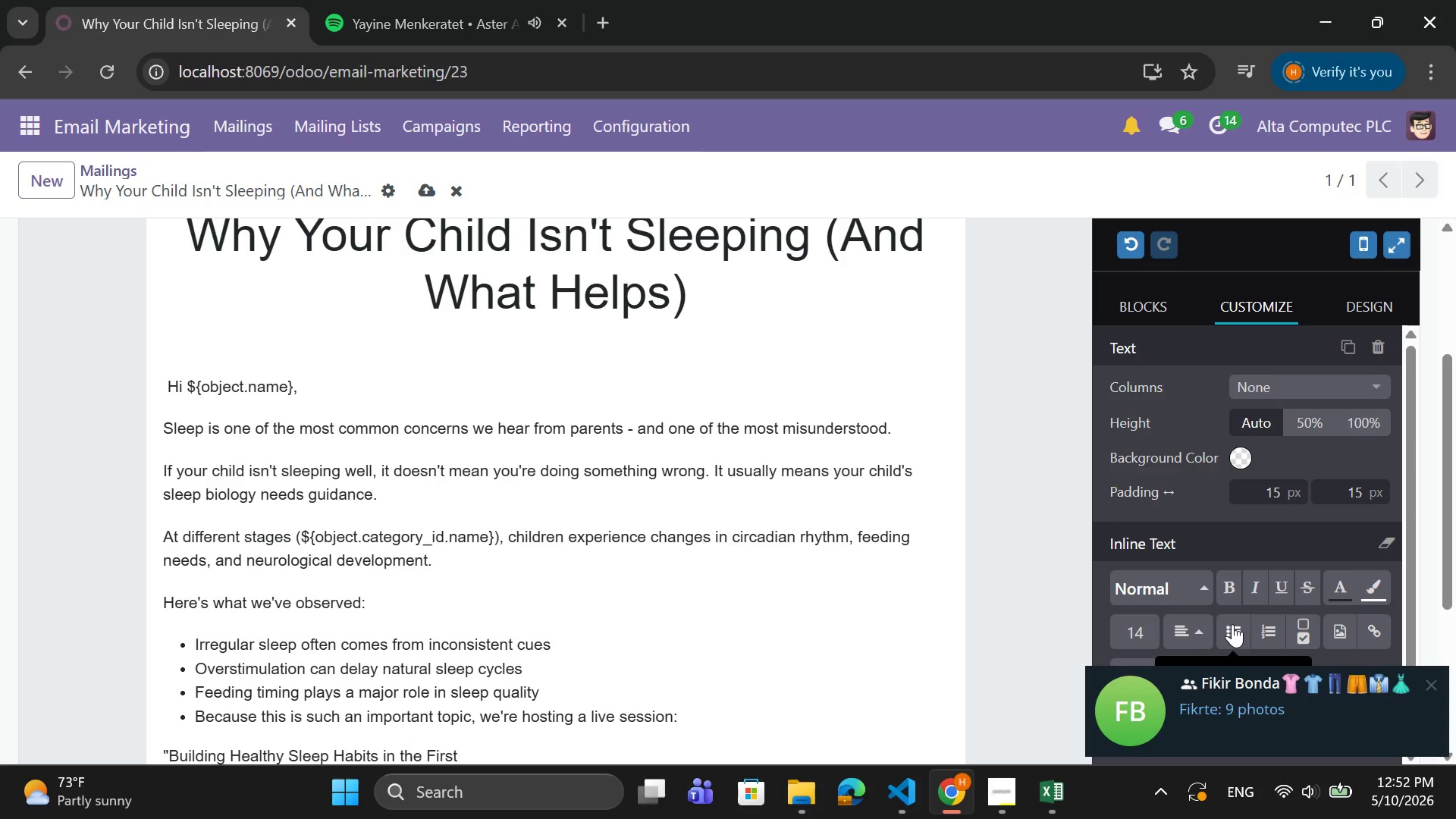 
key(ArrowRight)
 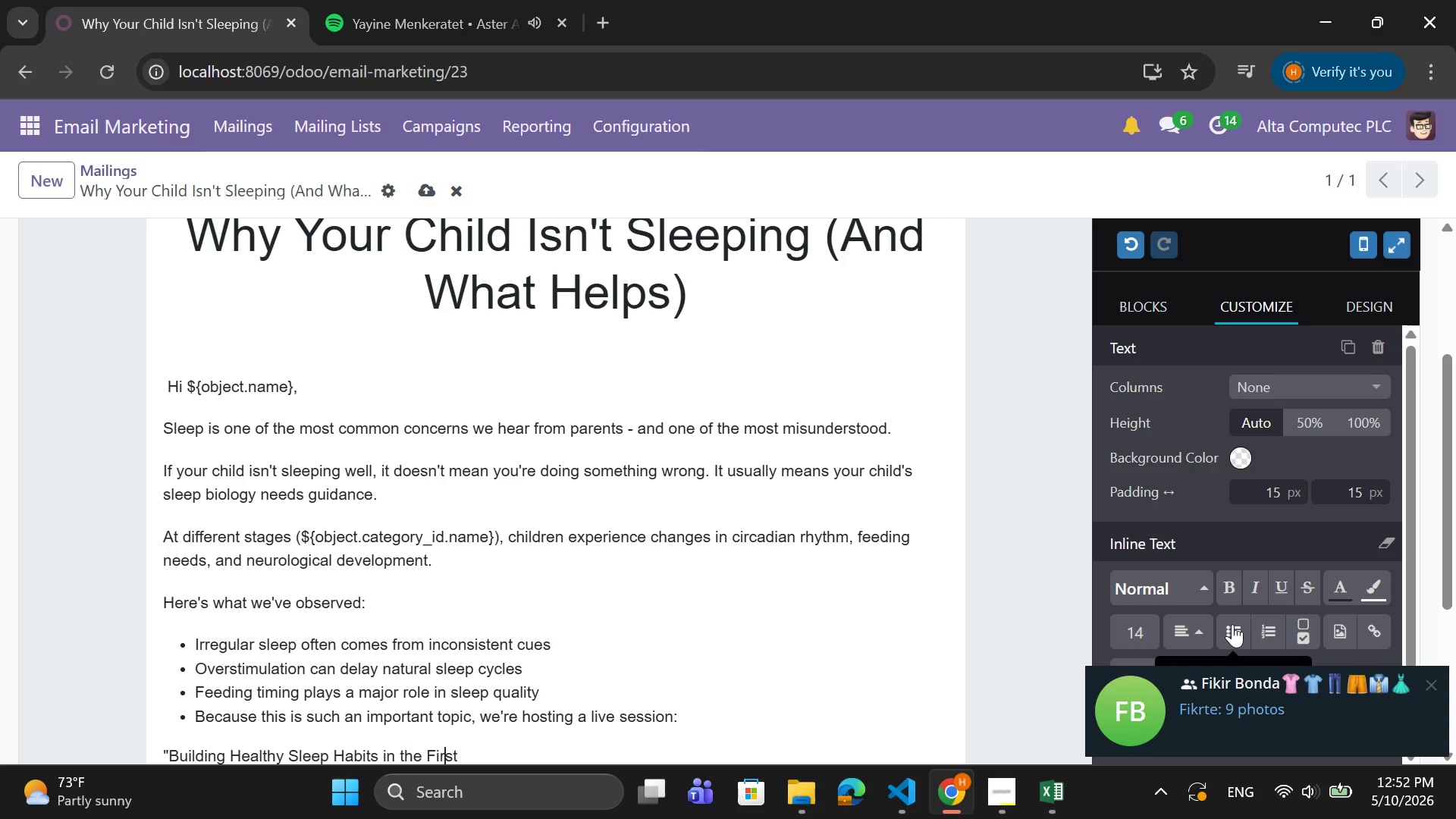 
key(ArrowRight)
 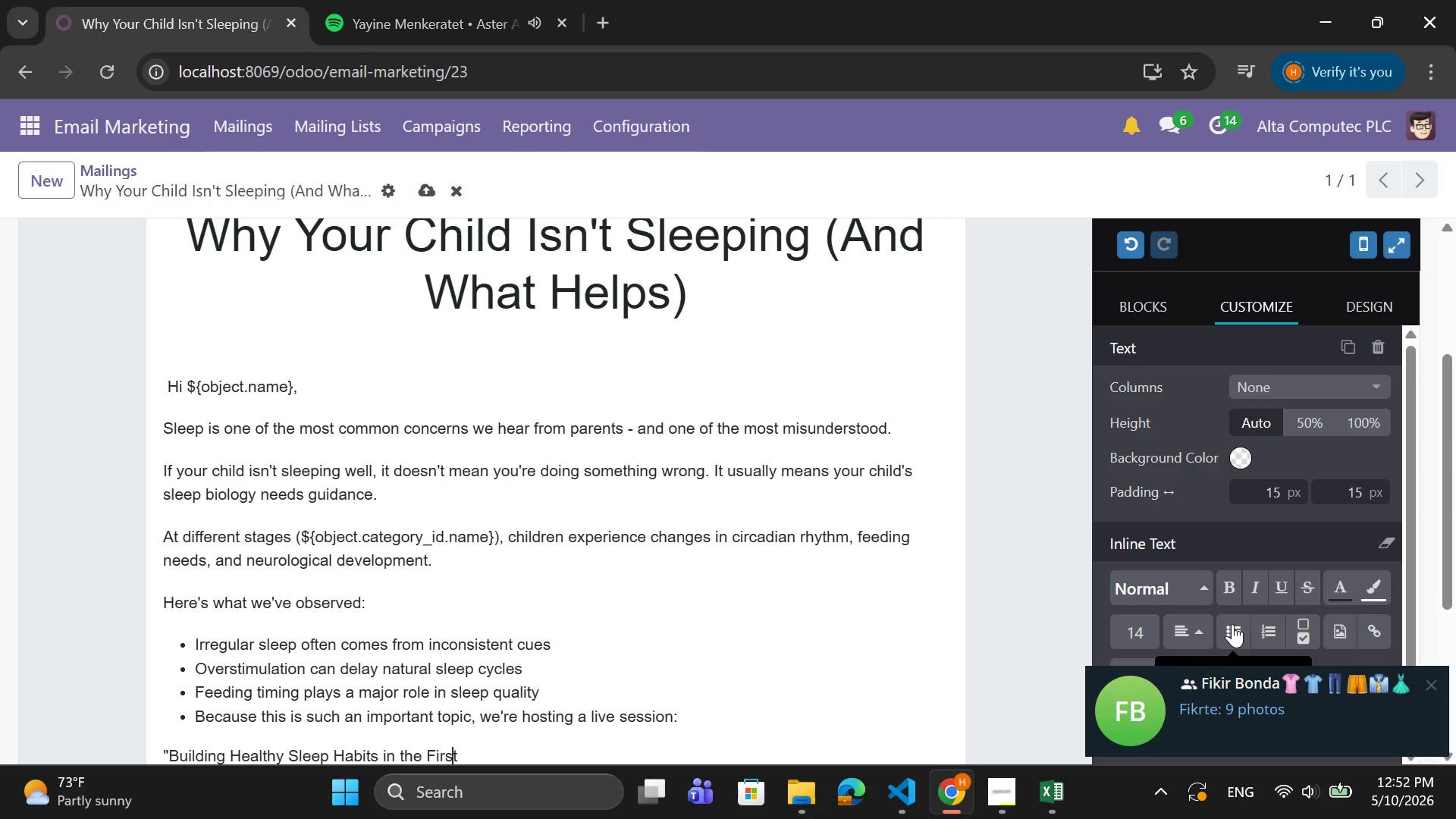 
key(ArrowRight)
 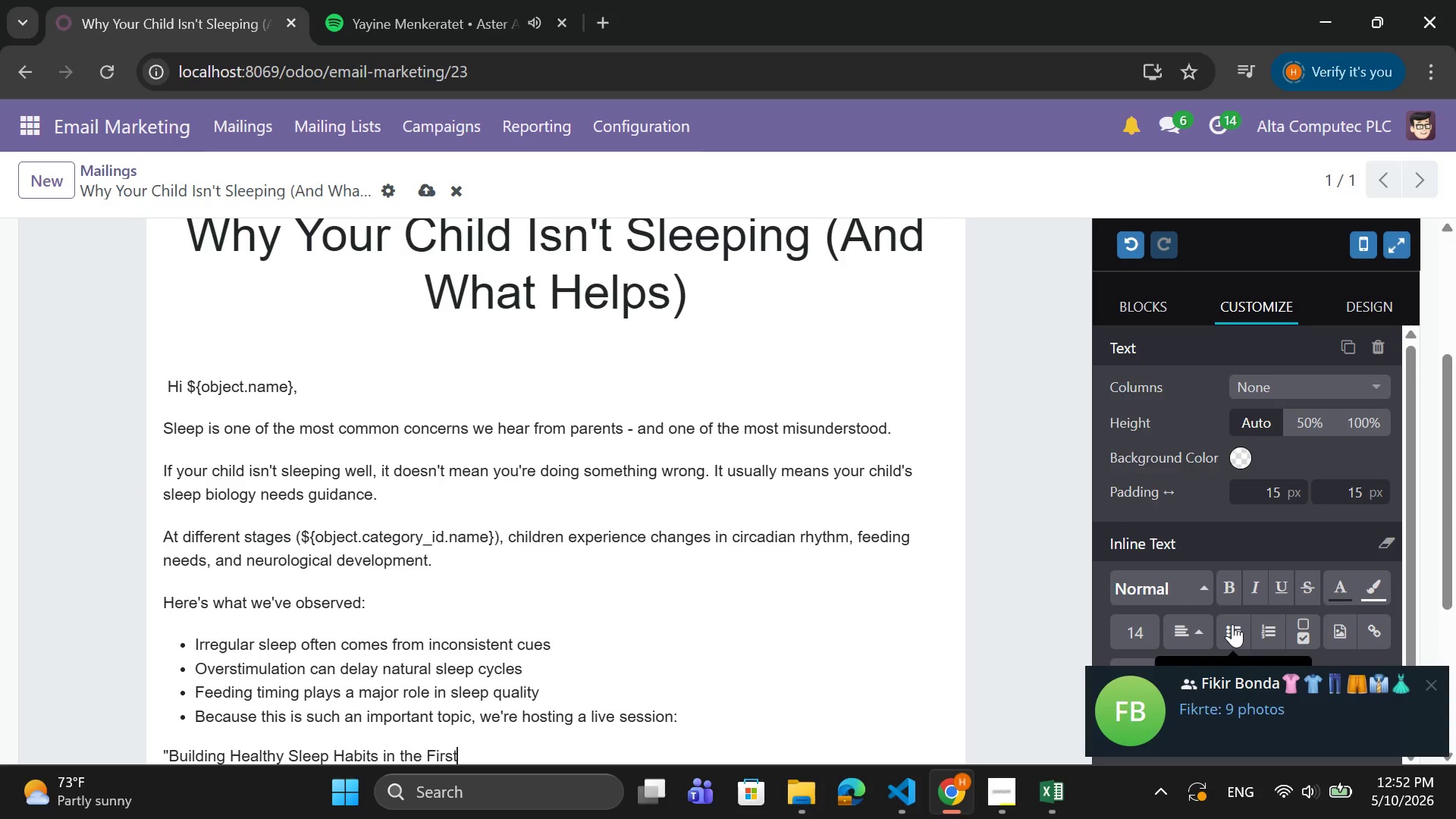 
key(ArrowRight)
 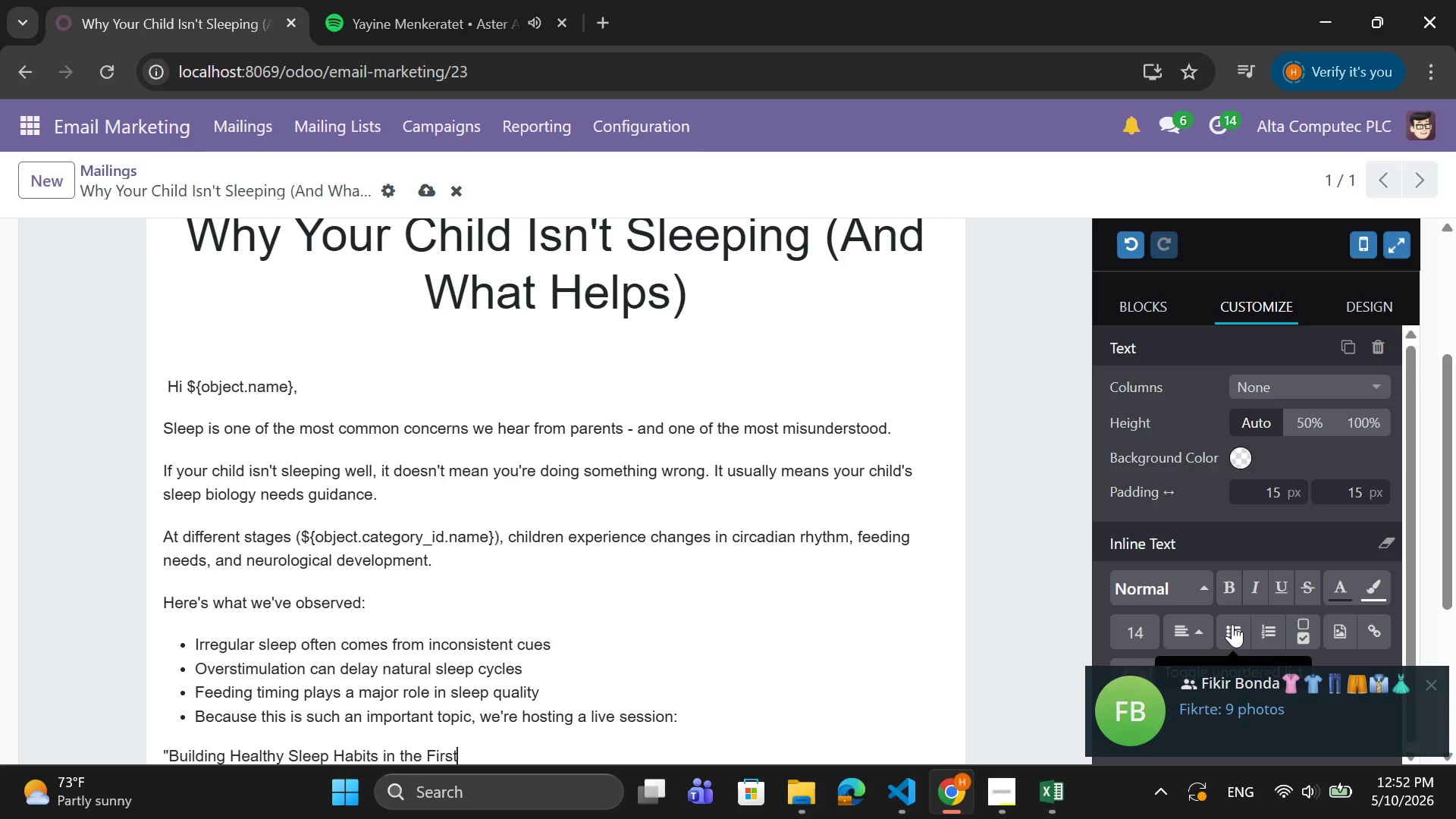 
type( Year")
 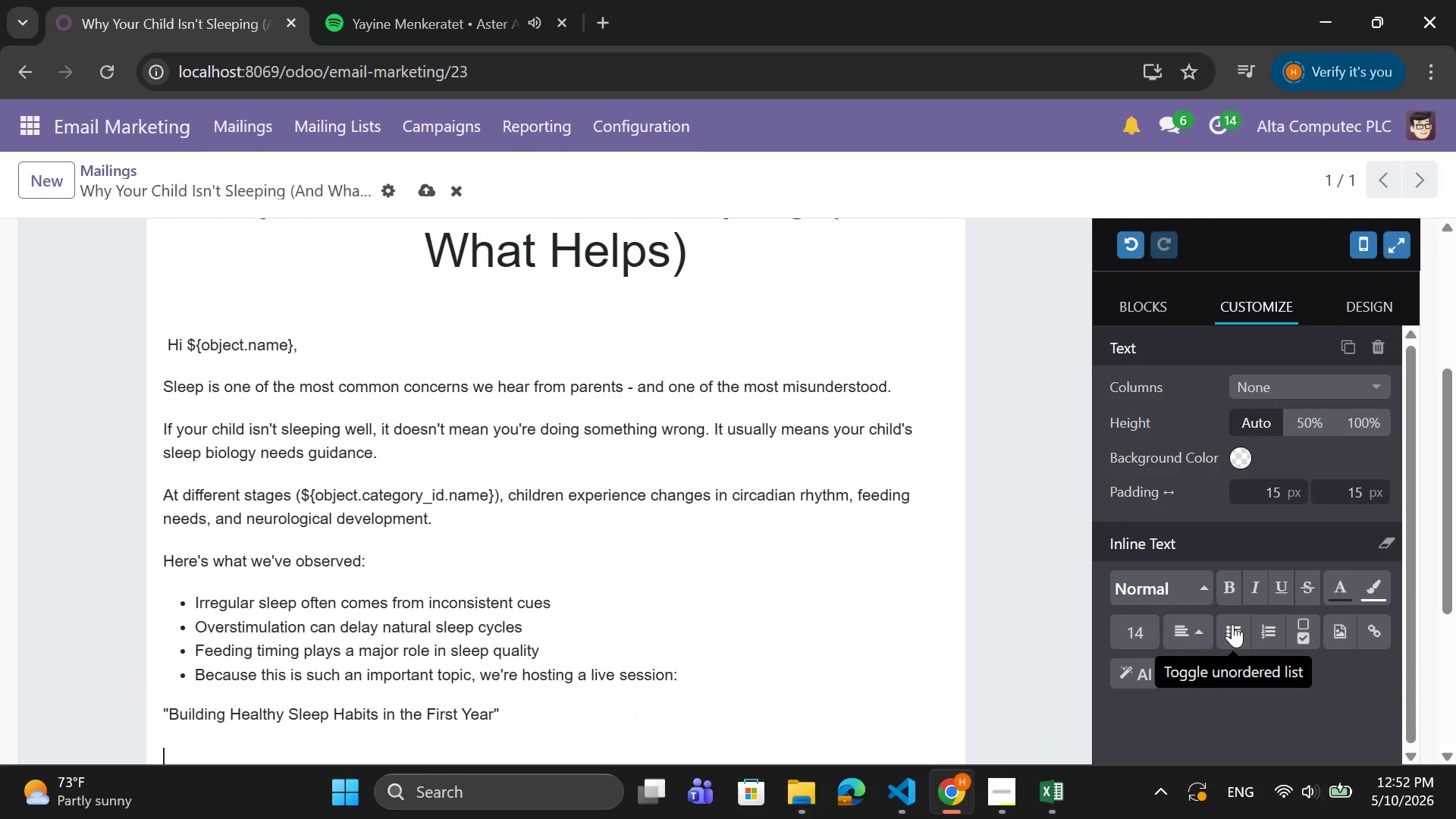 
key(Enter)
 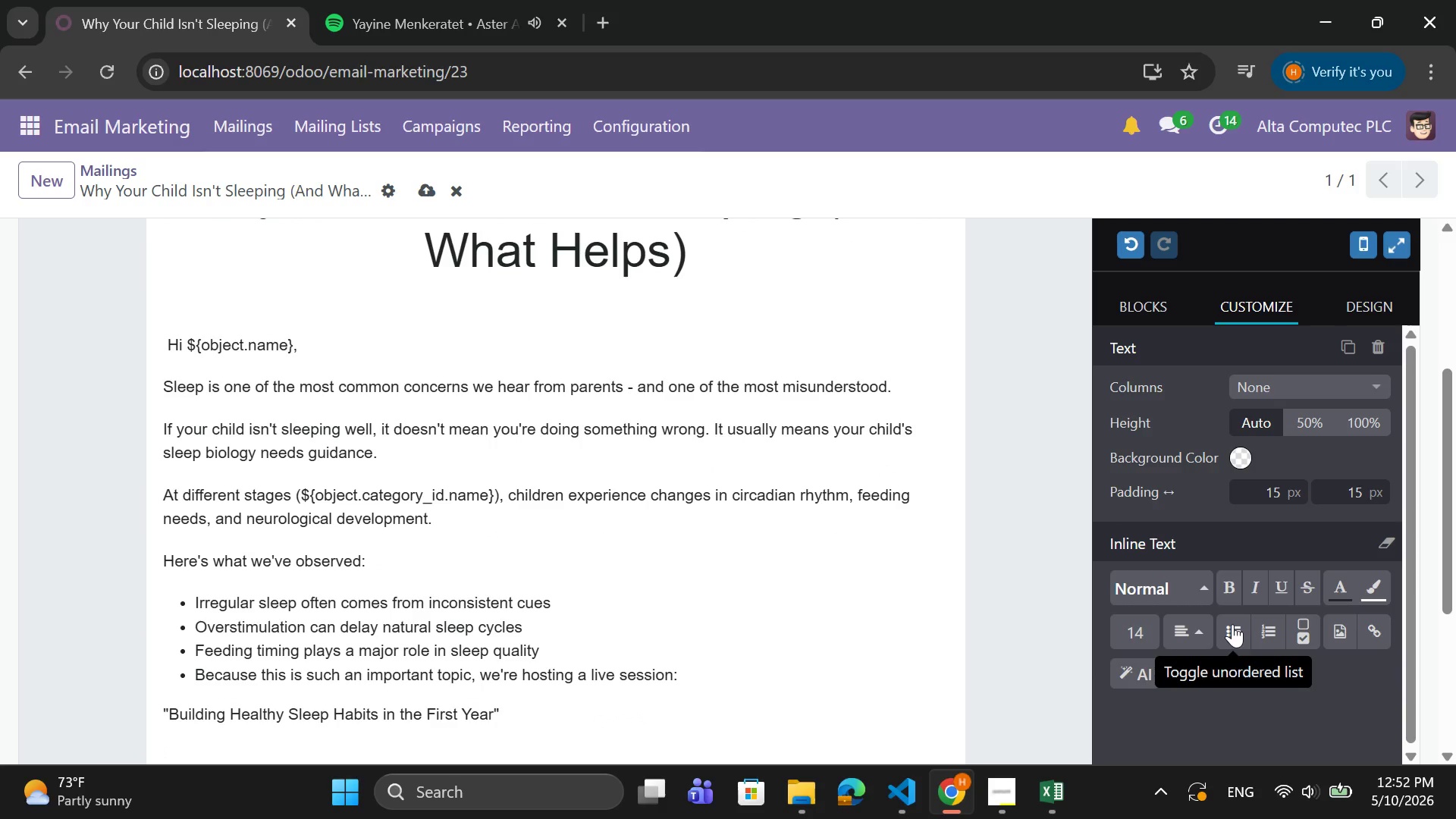 
hold_key(key=CapsLock, duration=0.41)
 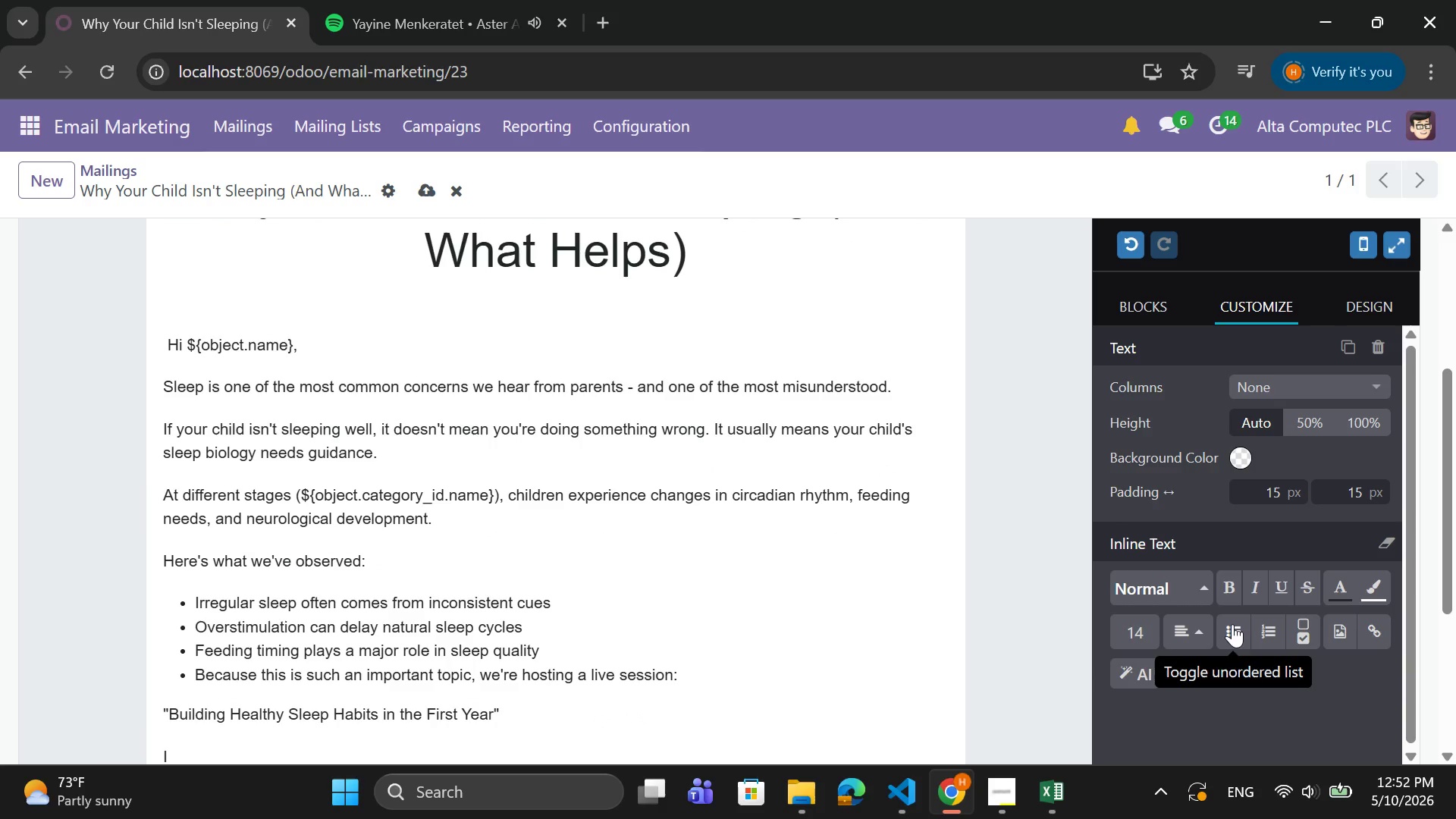 
type(IN)
key(Backspace)
type(N)
key(Backspace)
type(n this SE)
key(Backspace)
key(Backspace)
type(session )
key(Backspace)
type(, we'll cover:)
 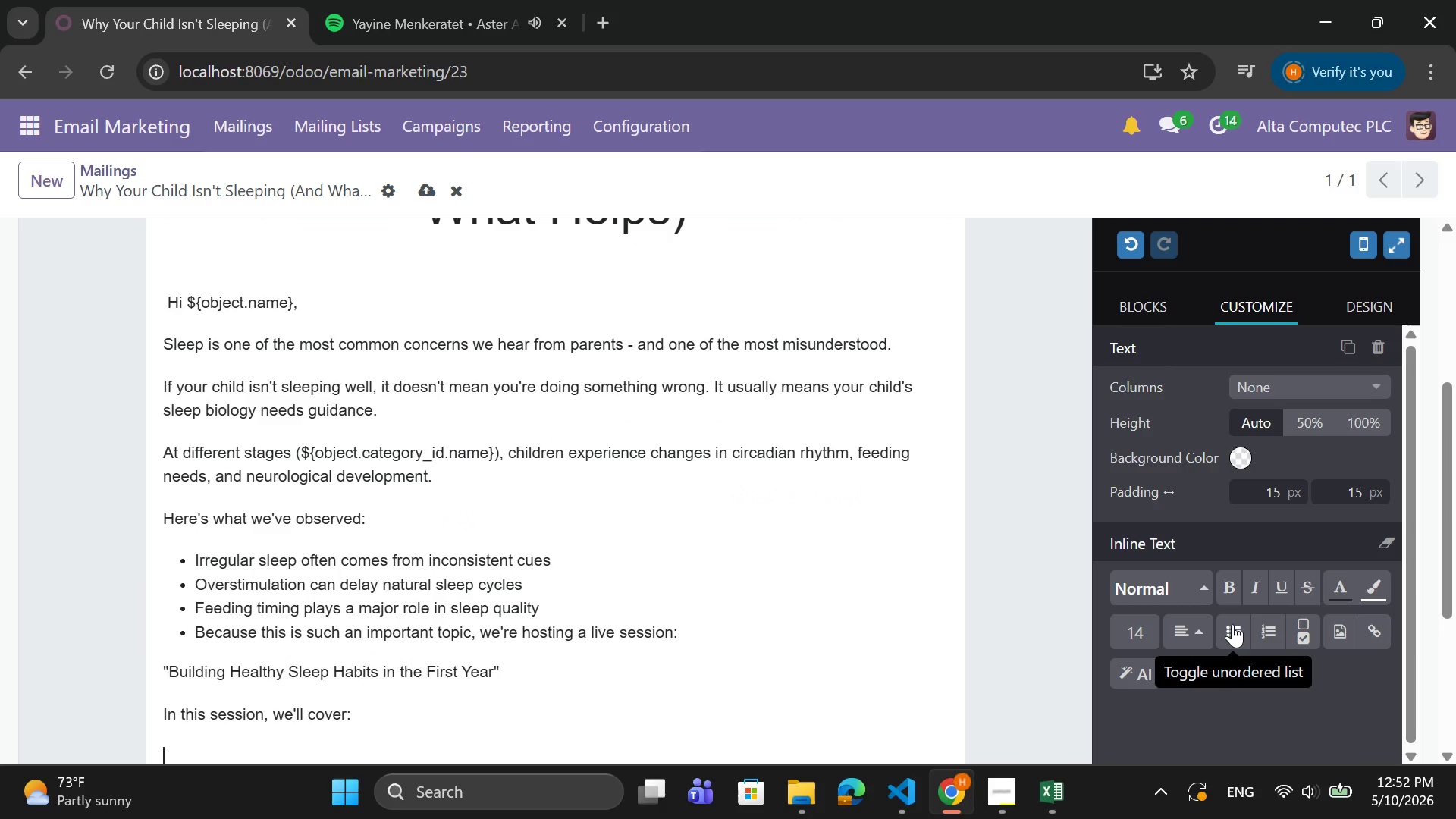 
 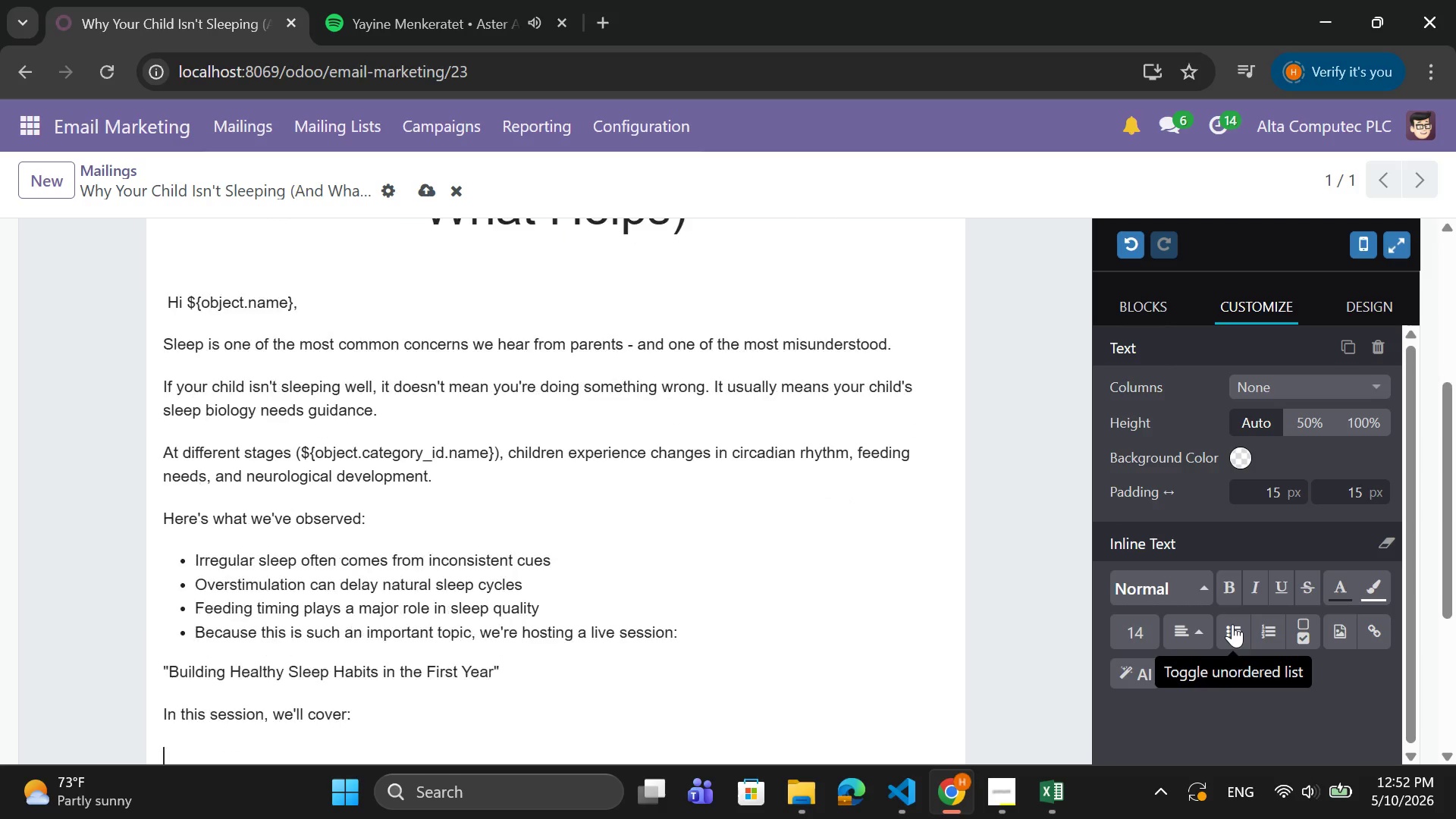 
key(Enter)
 